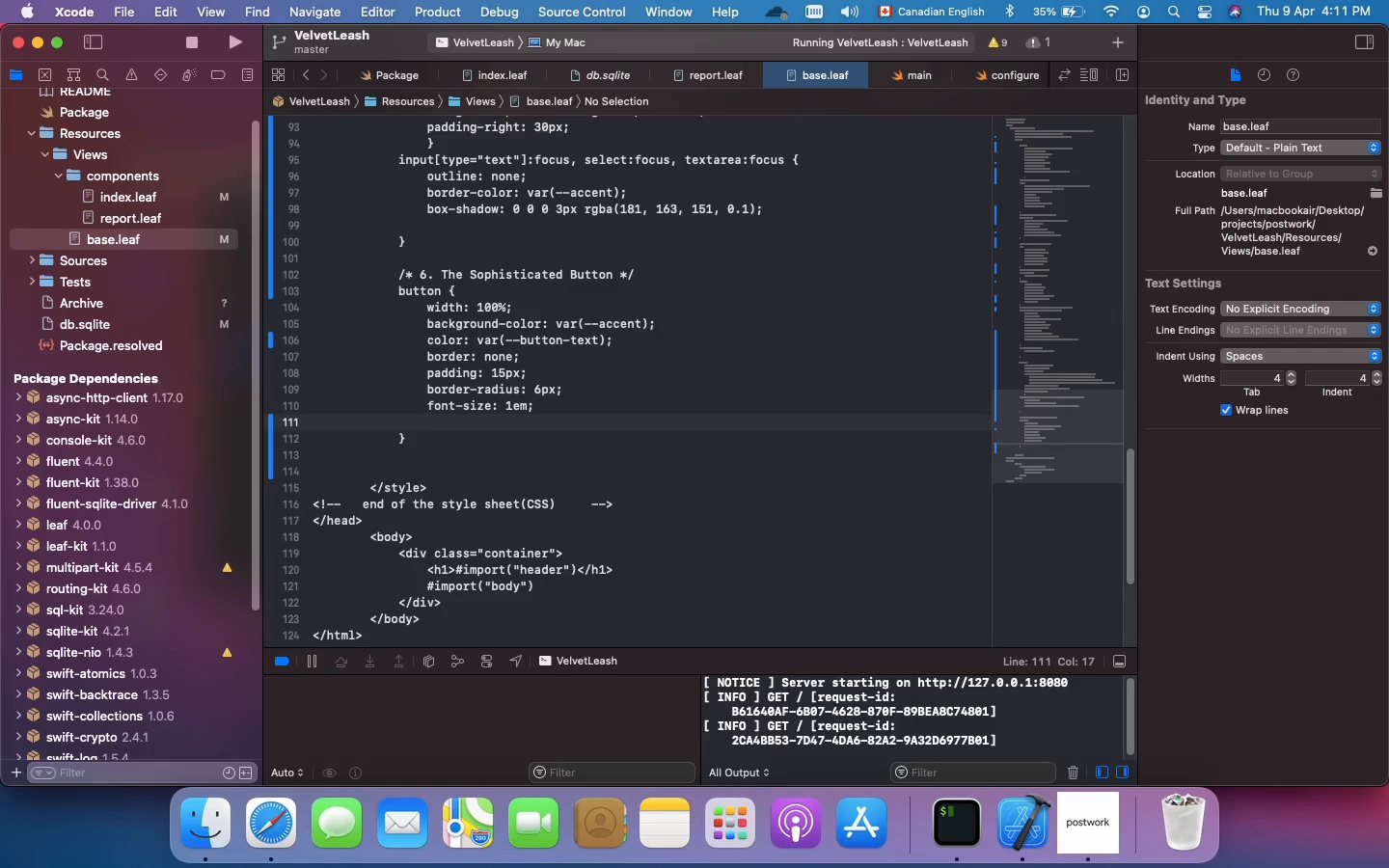 
type(curson)
key(Backspace)
type(r)
 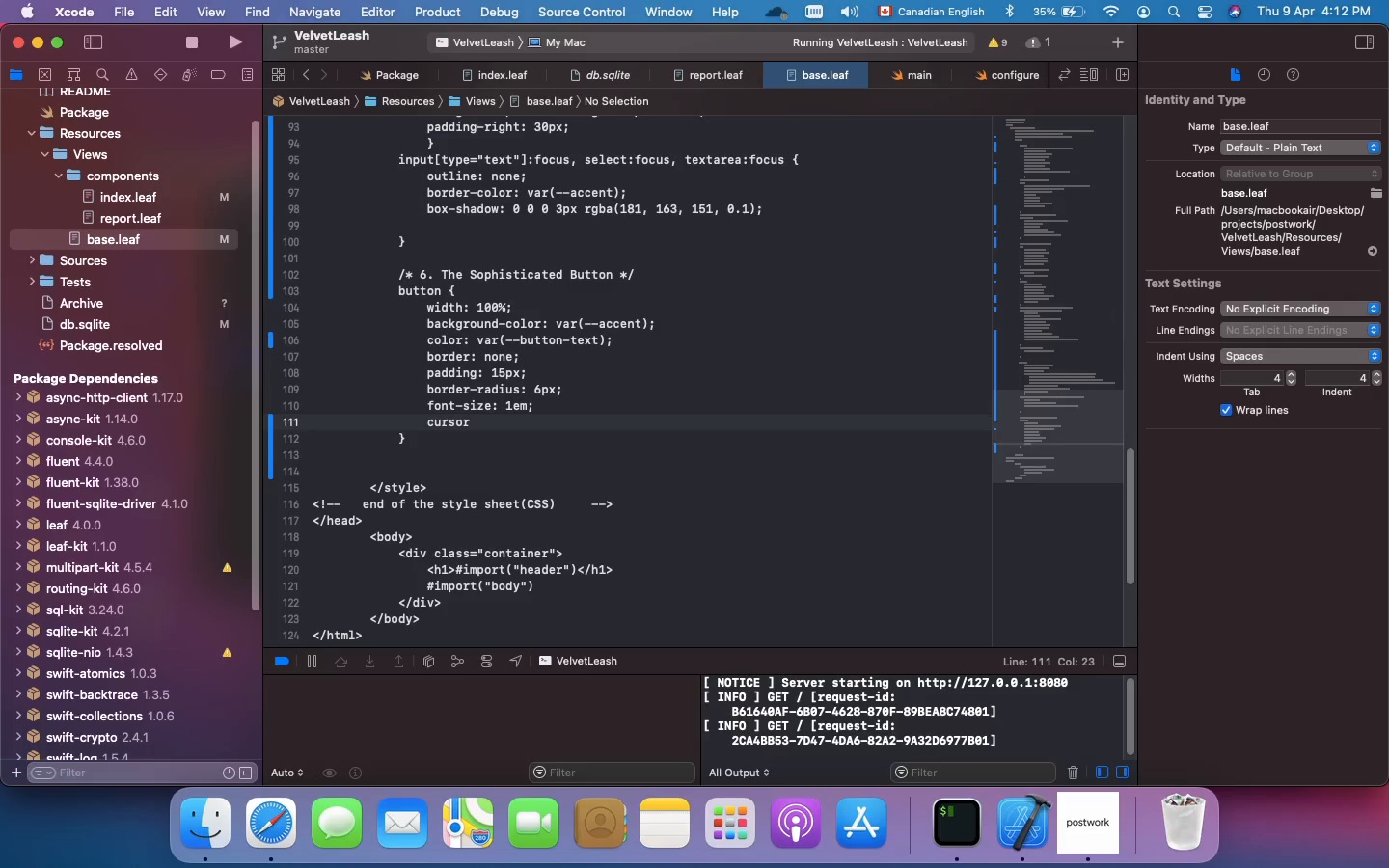 
wait(16.64)
 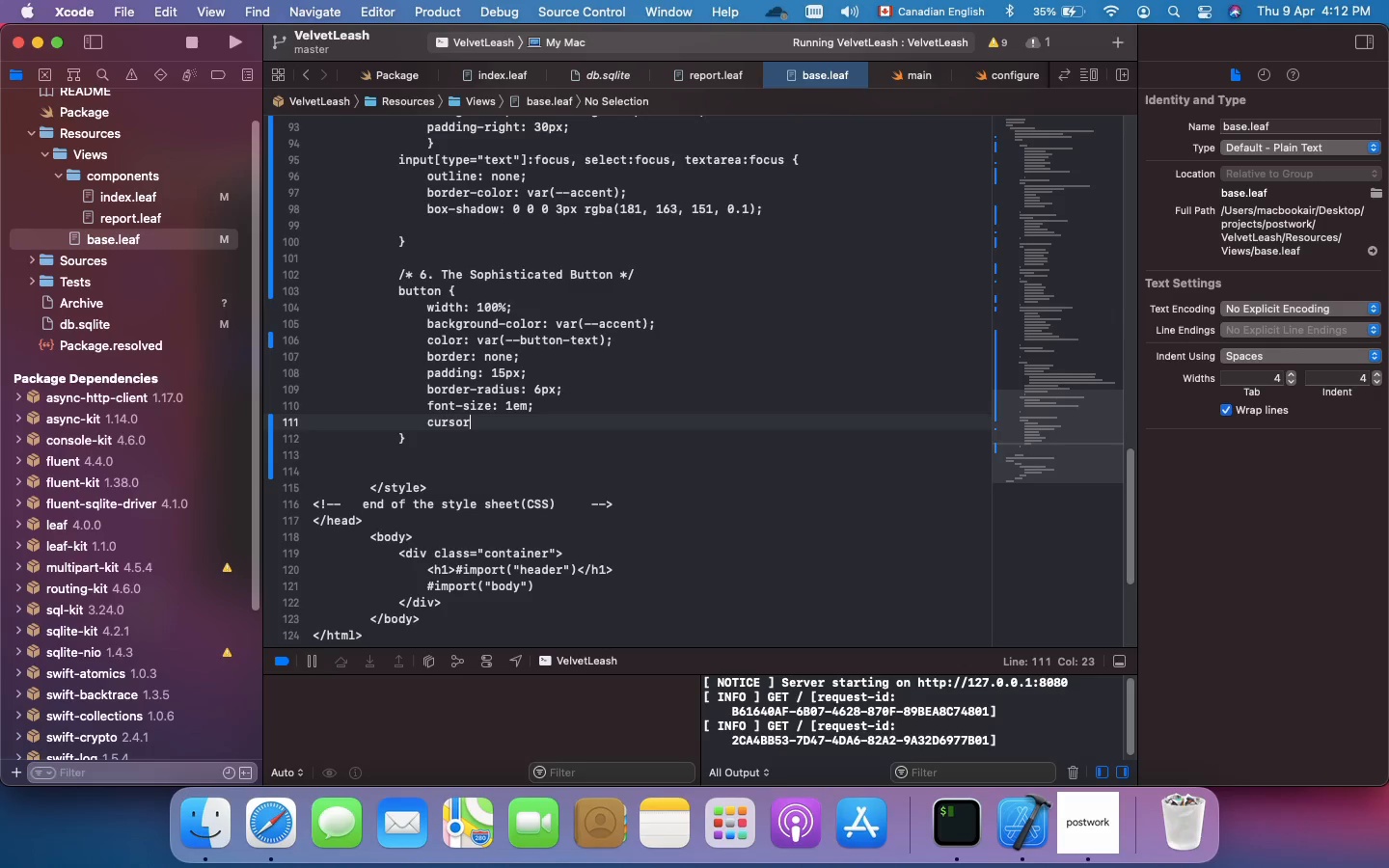 
type(: pointer;)
 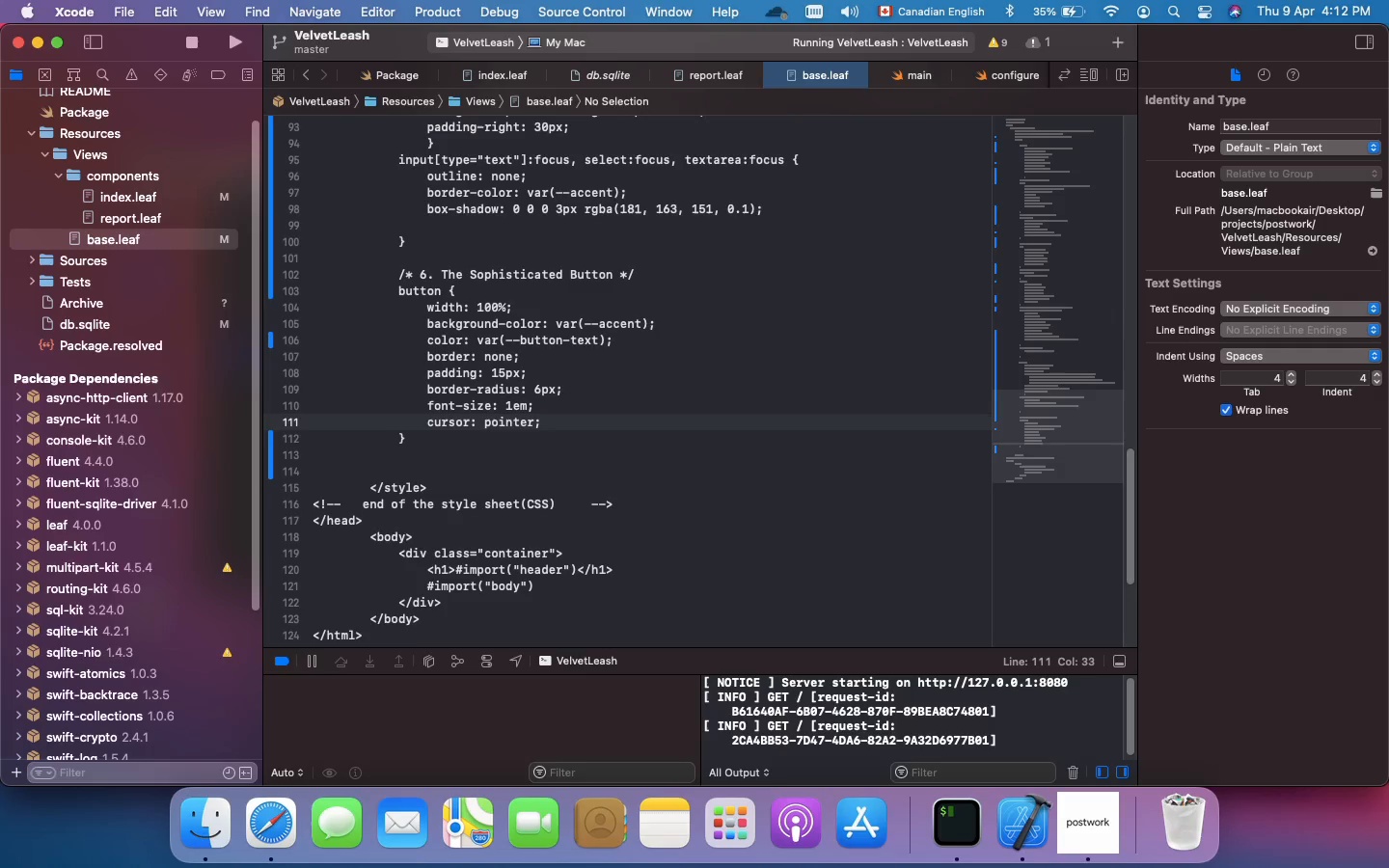 
key(Enter)
 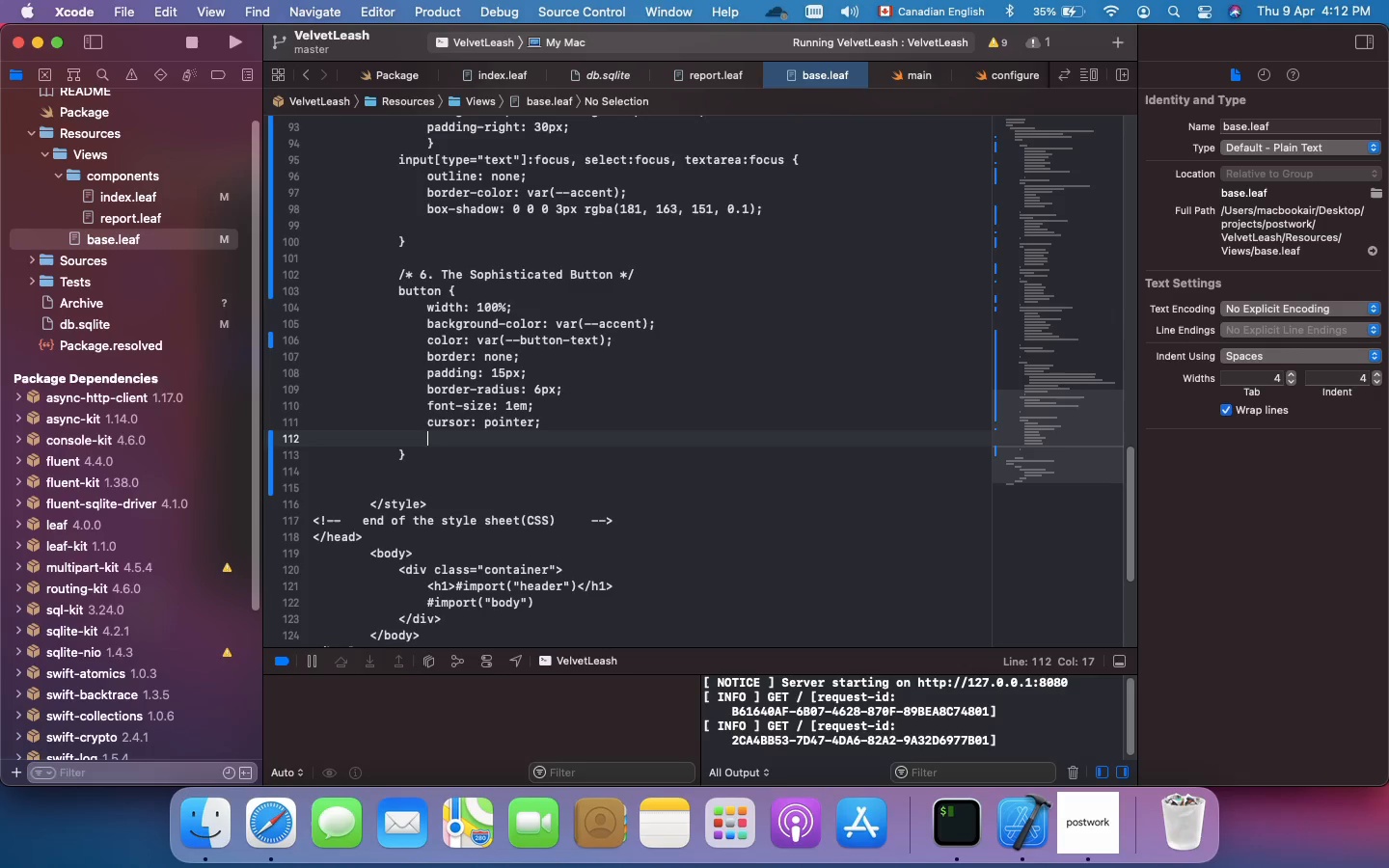 
type(font-weight: 600;)
 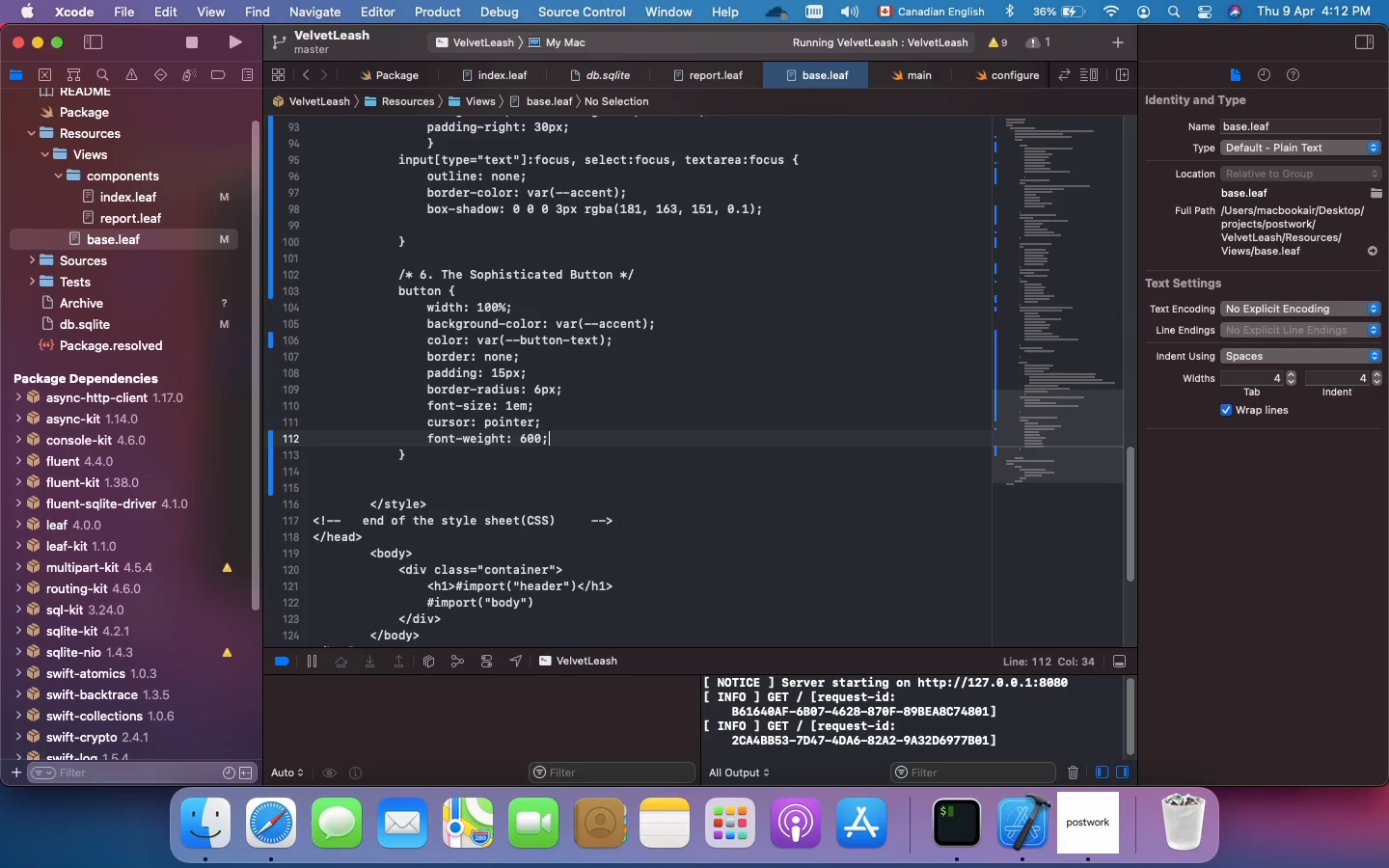 
key(Enter)
 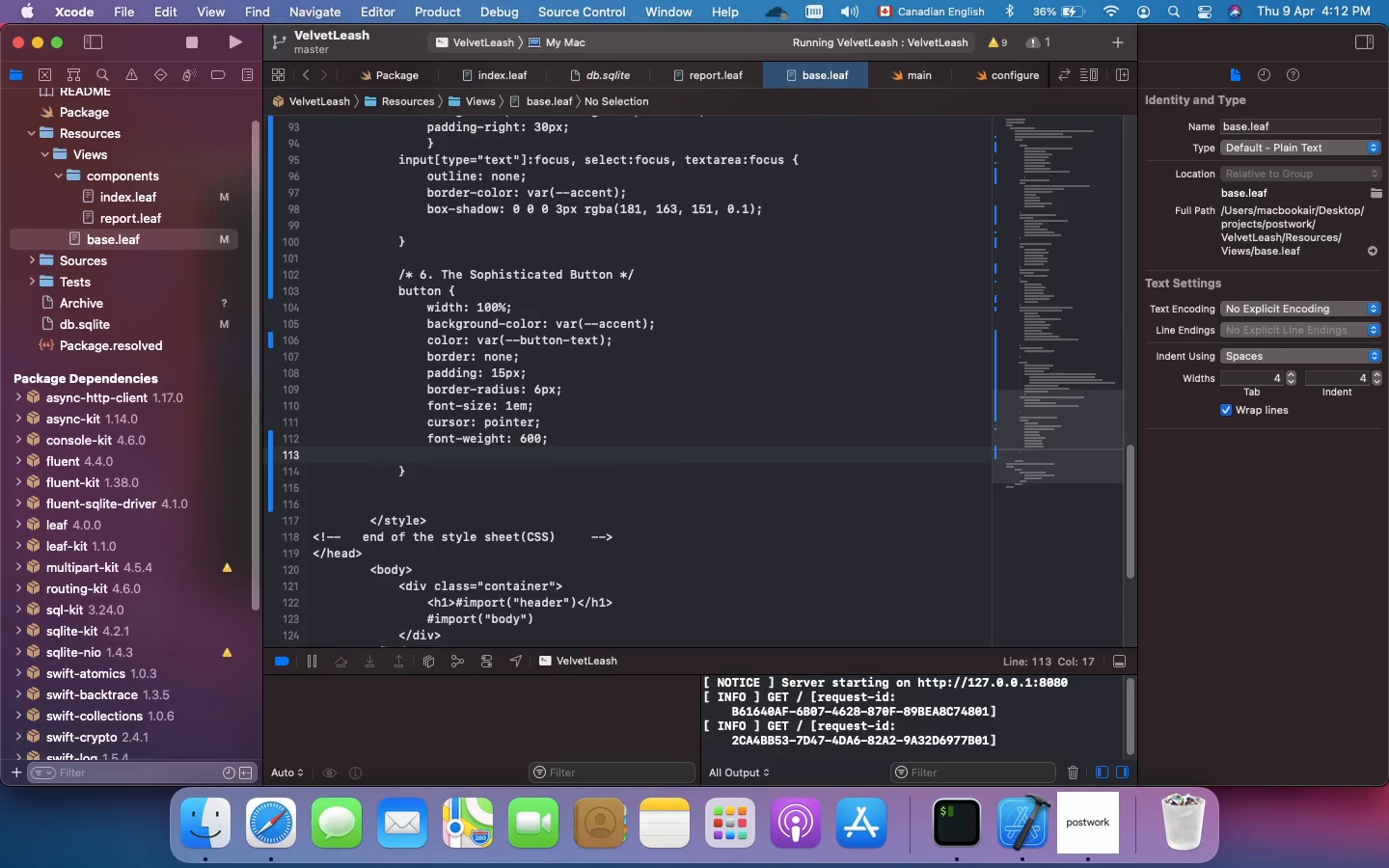 
type(text-transform: uppercase;)
 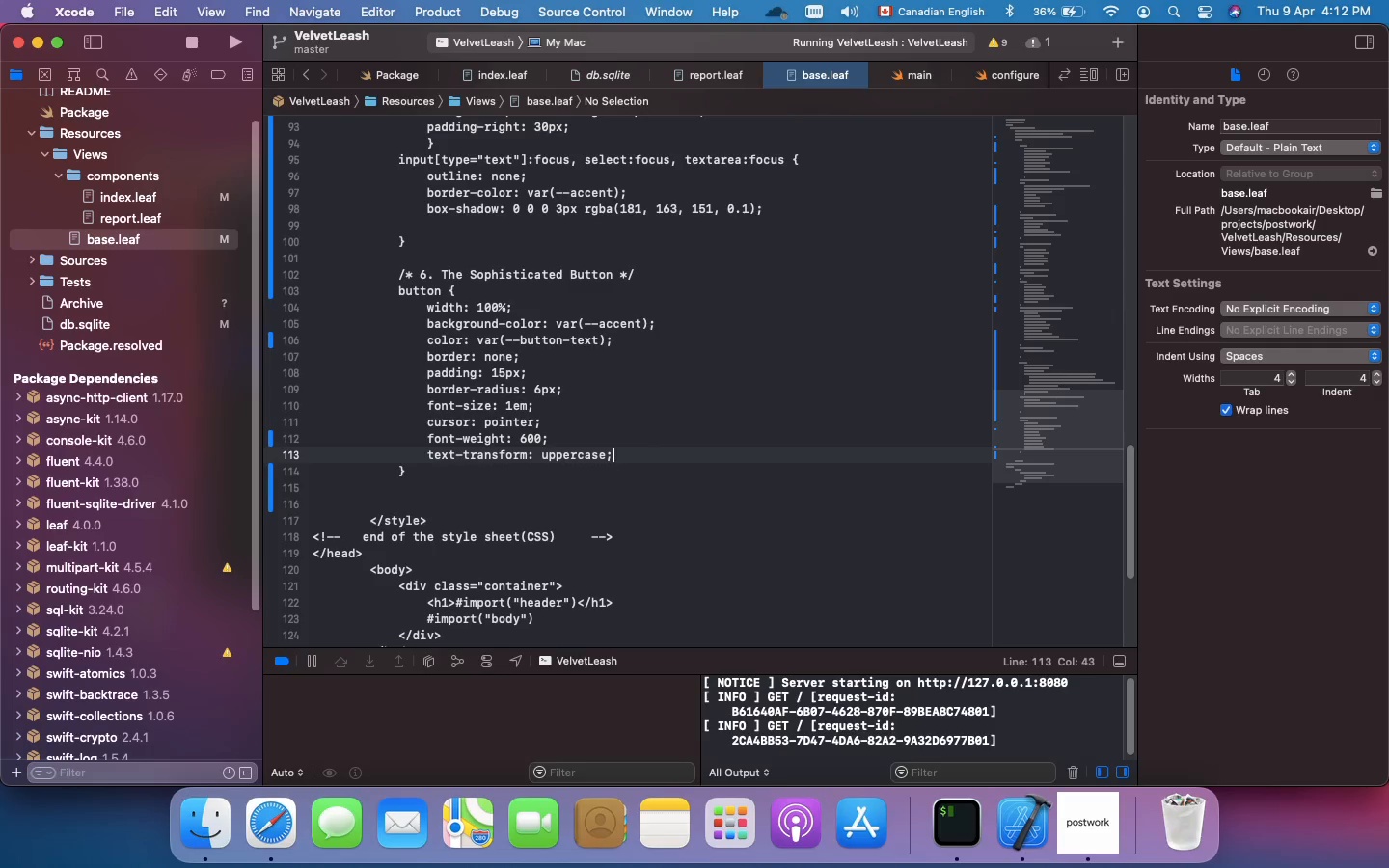 
key(Enter)
 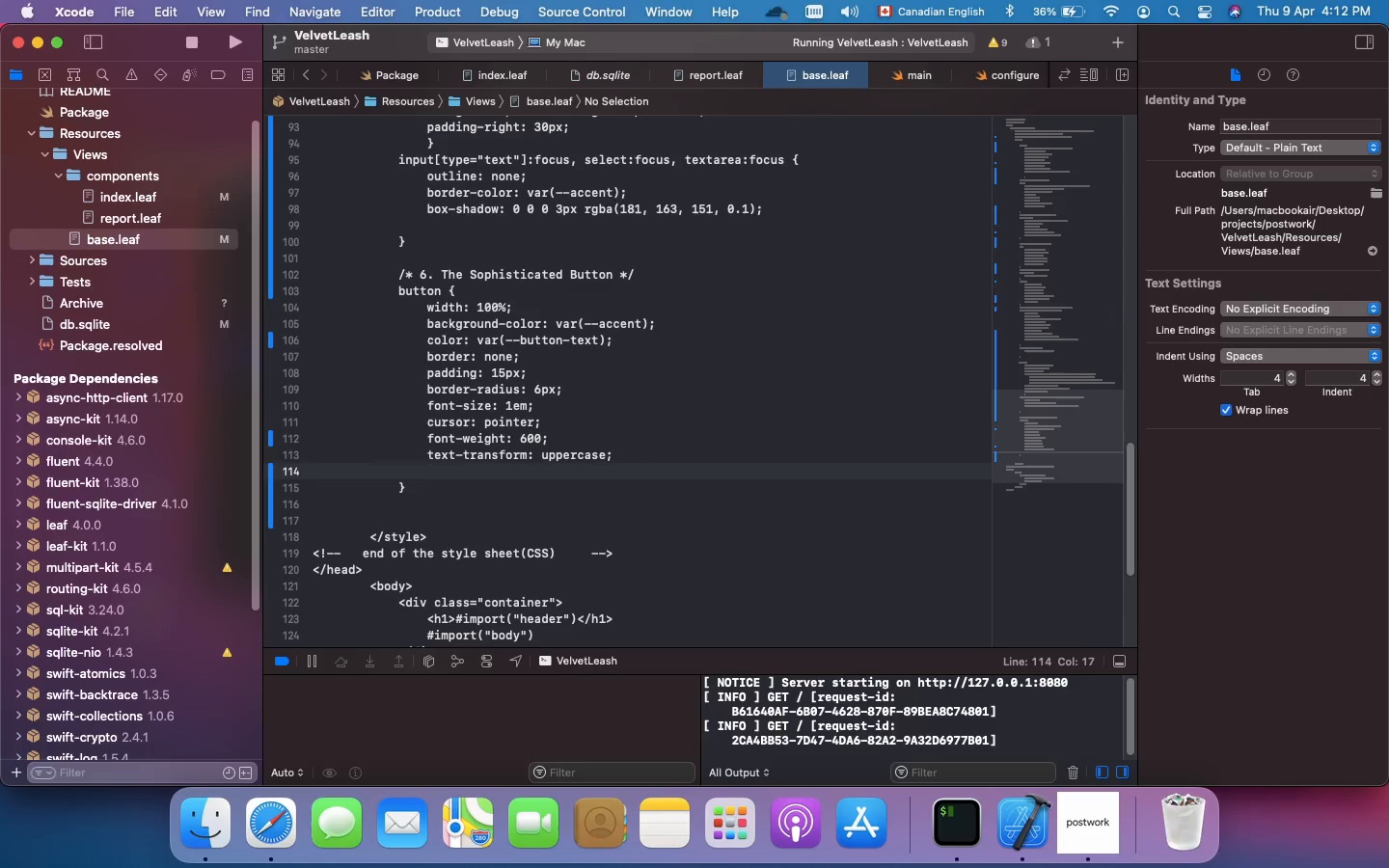 
type(letter=)
key(Backspace)
type(-spacing:)
 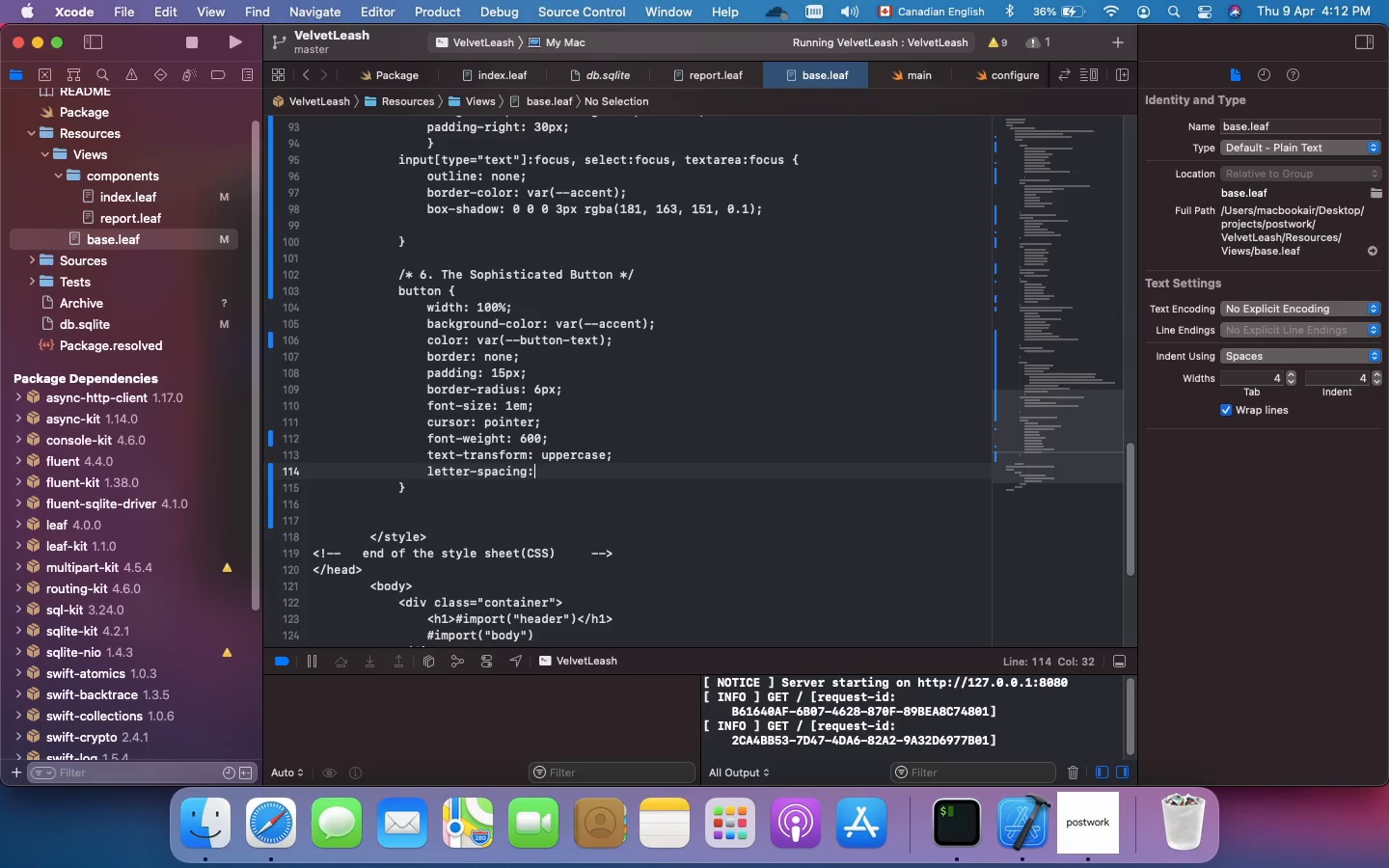 
type( 0.5px;)
 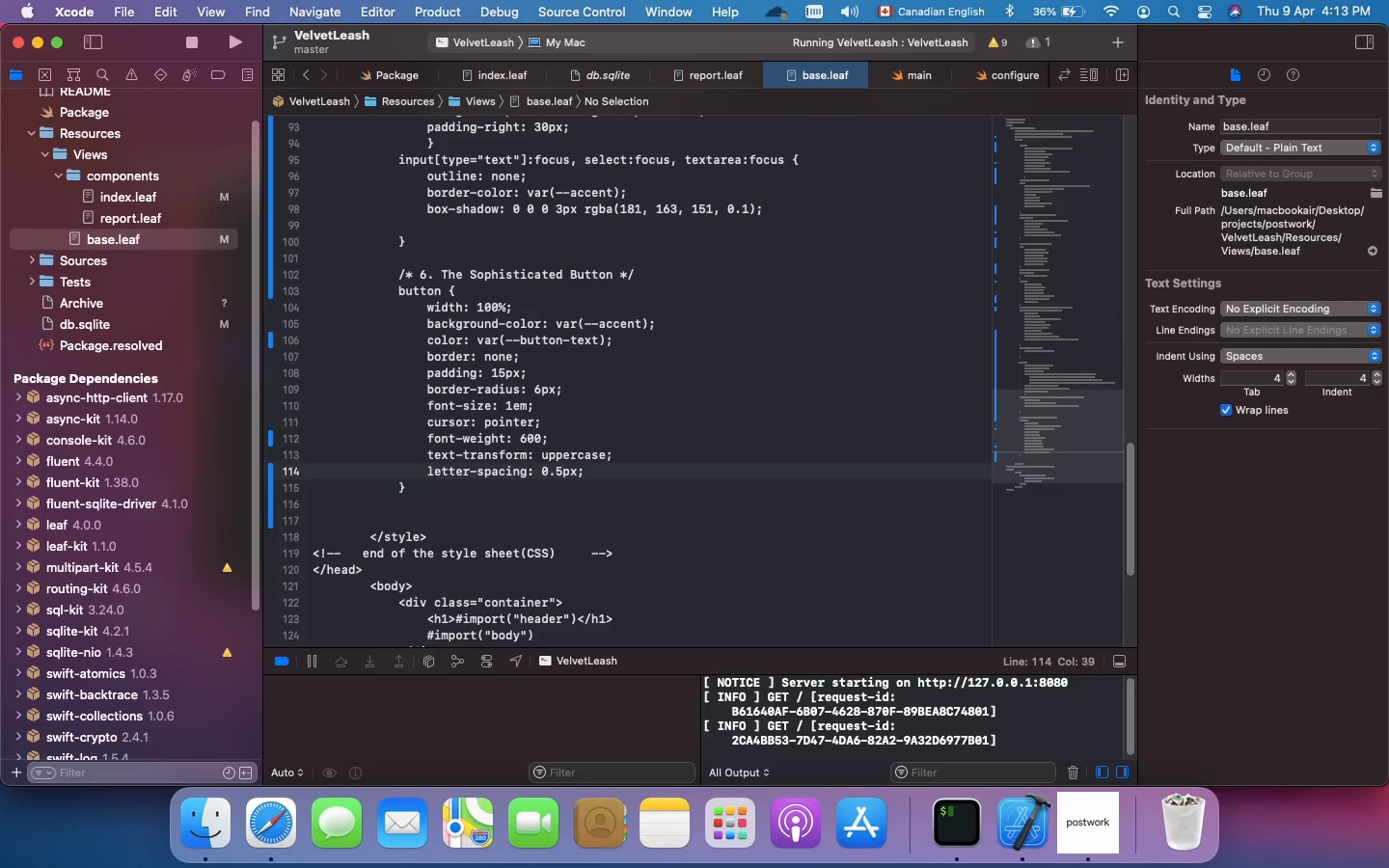 
key(Enter)
 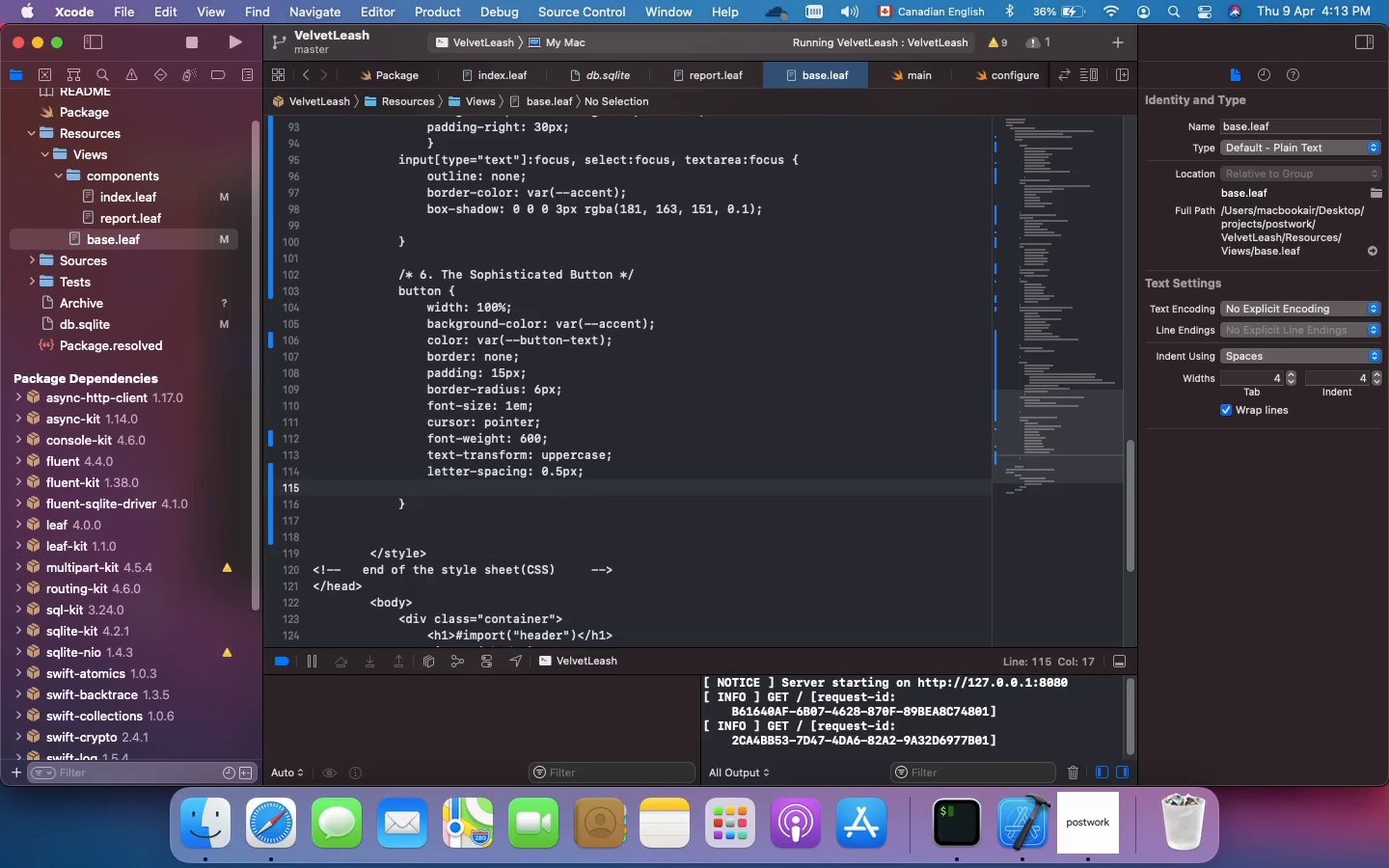 
type(transition: background-color 0.2s, box-shadow)
 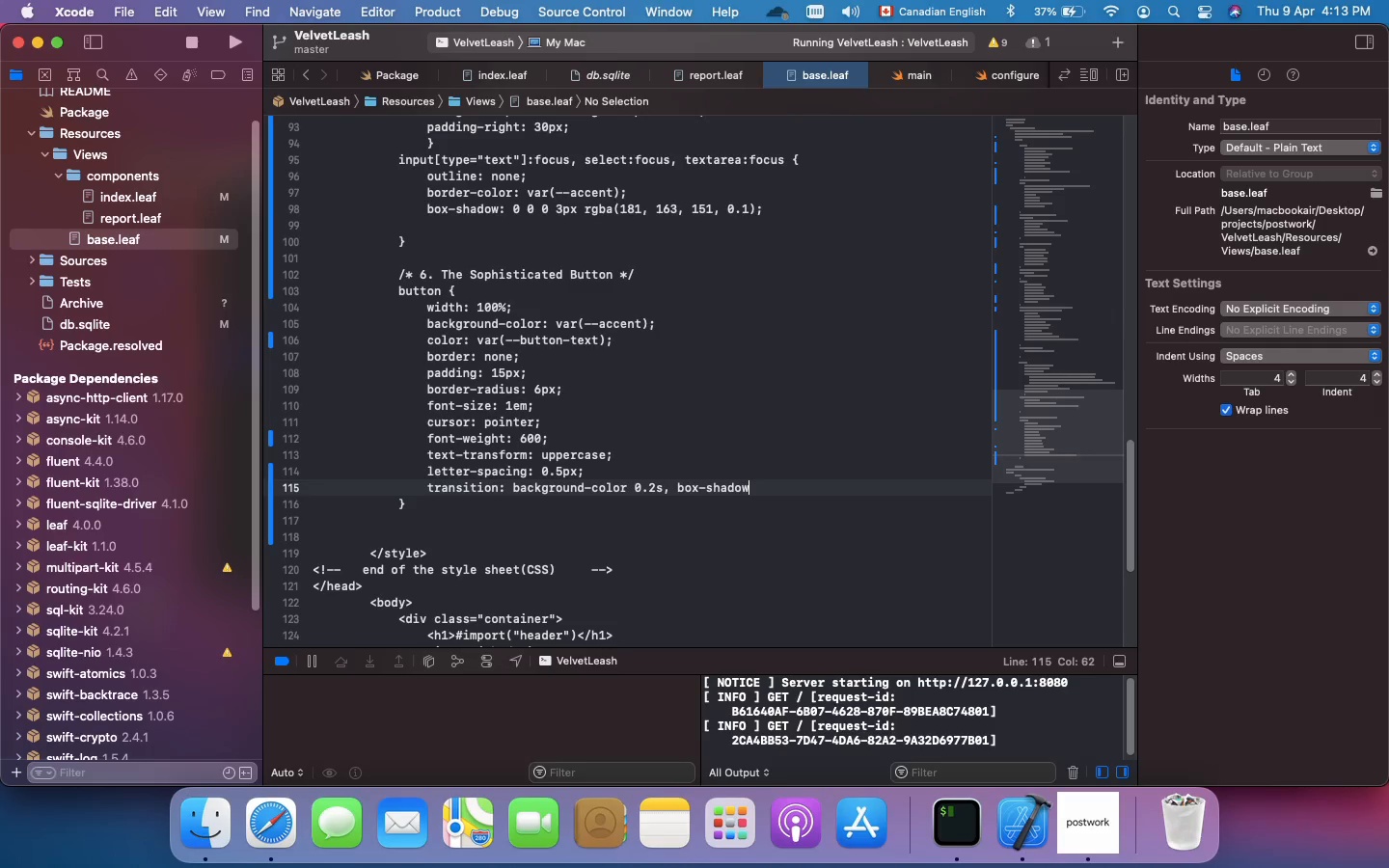 
hold_key(key=ShiftRight, duration=0.75)
 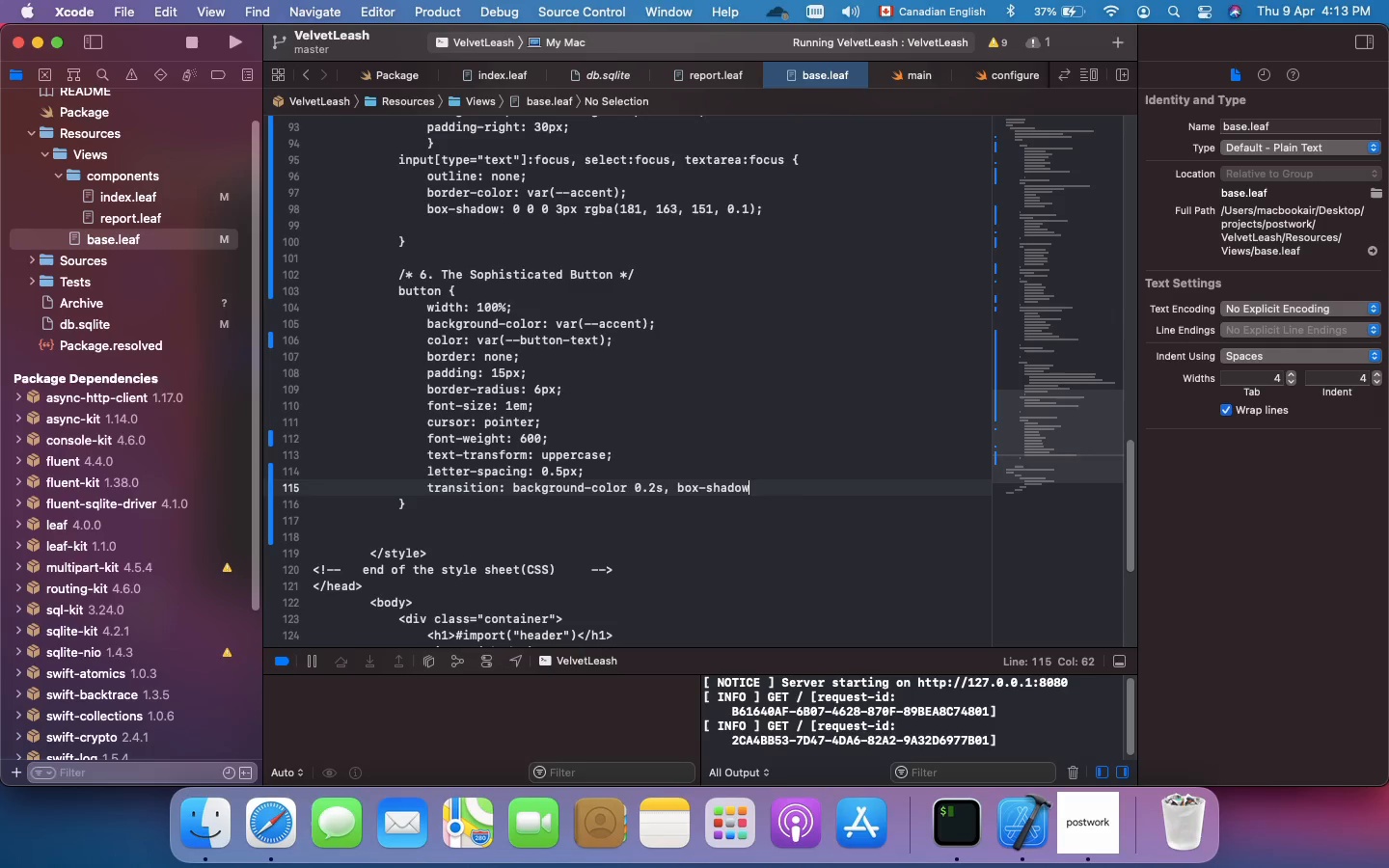 
type( 0.2s;)
 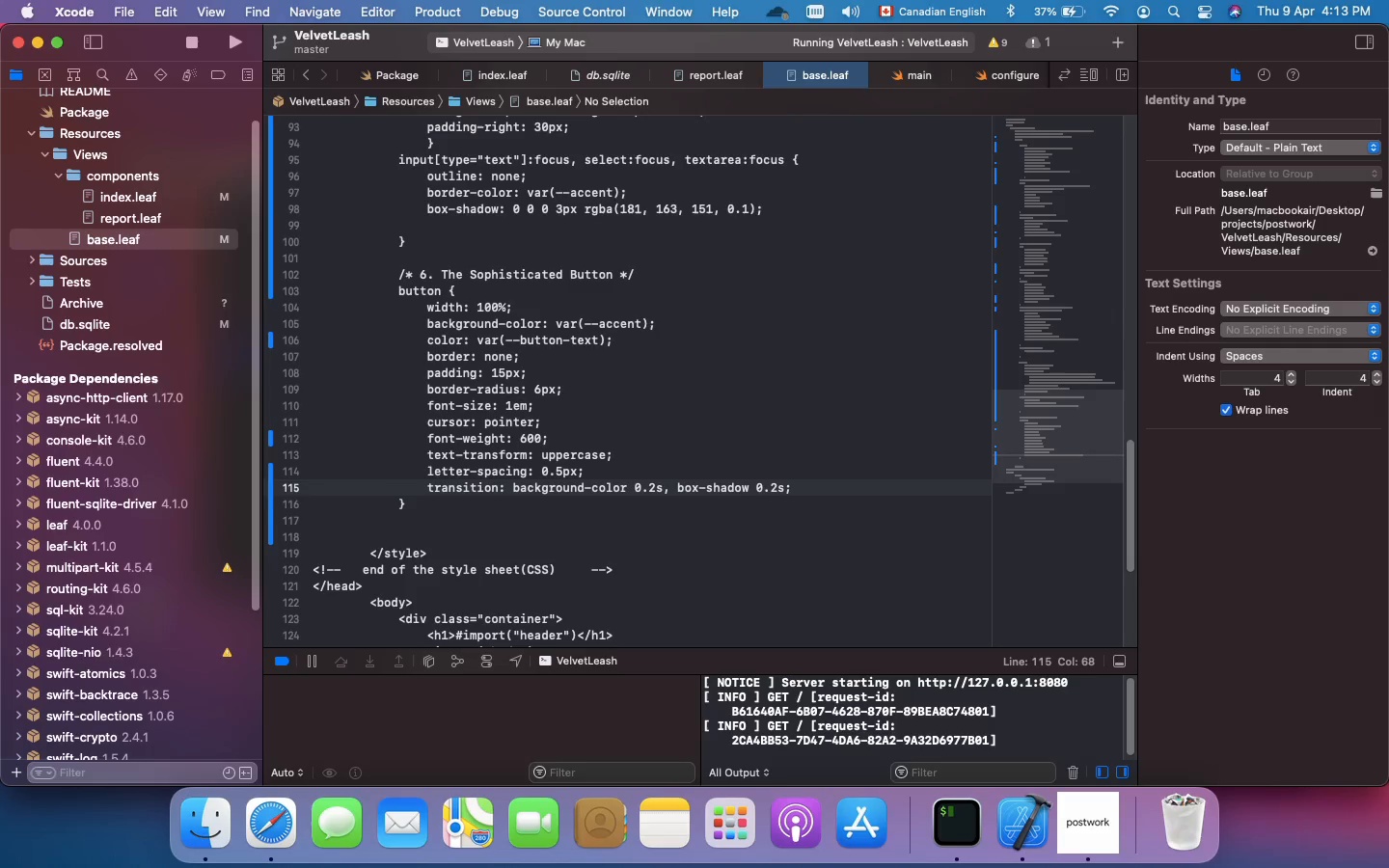 
key(Enter)
 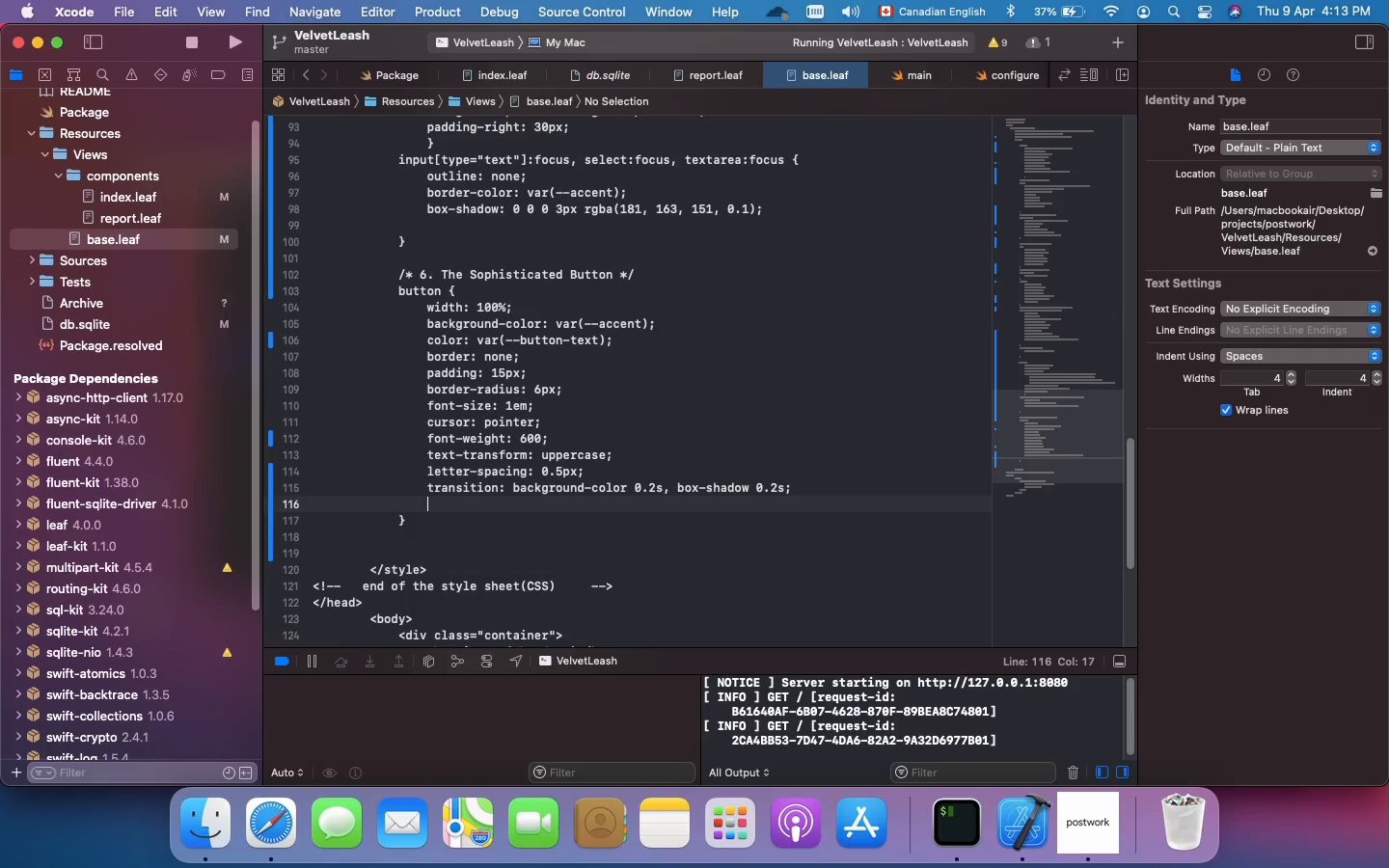 
type(display: block;)
 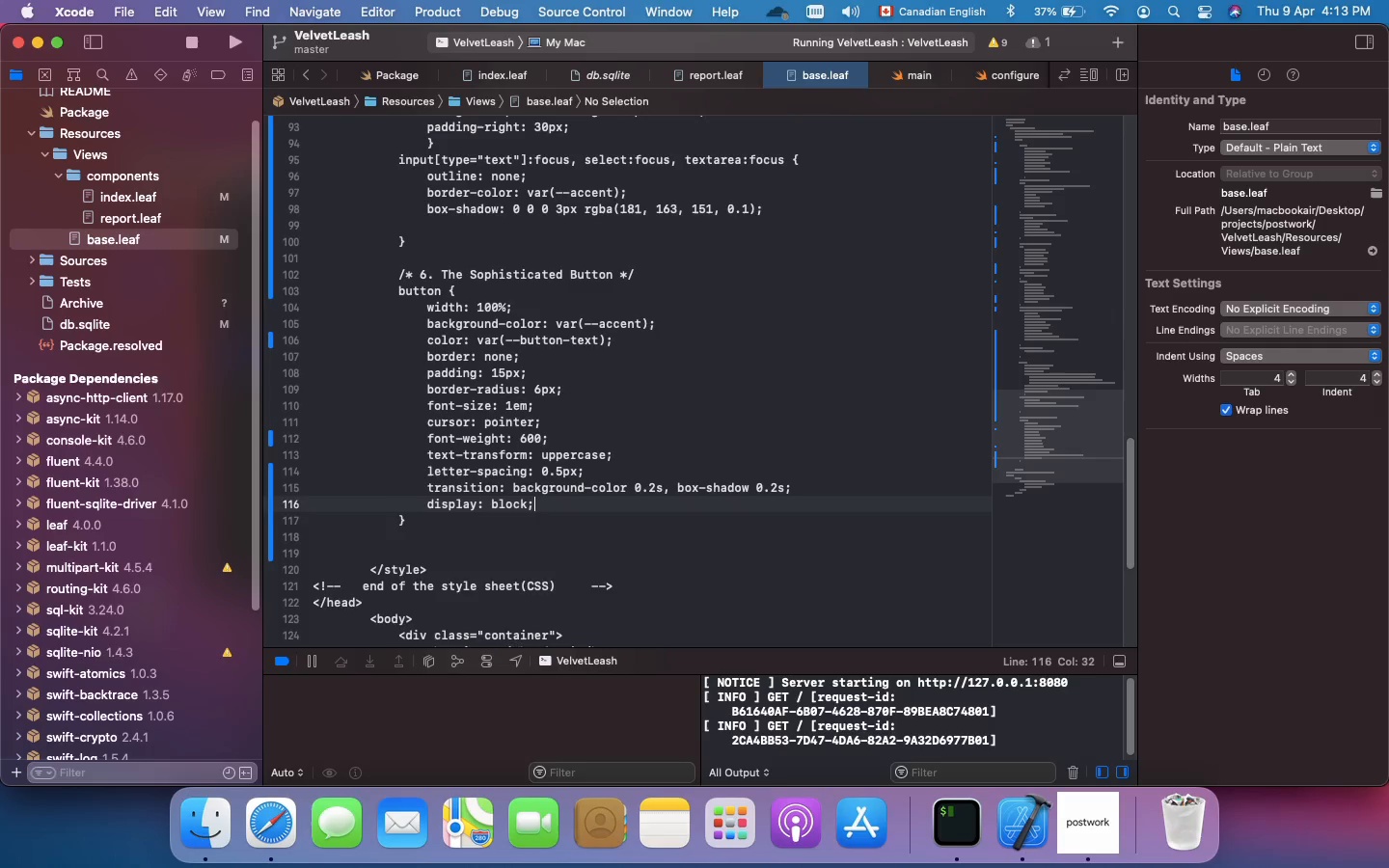 
 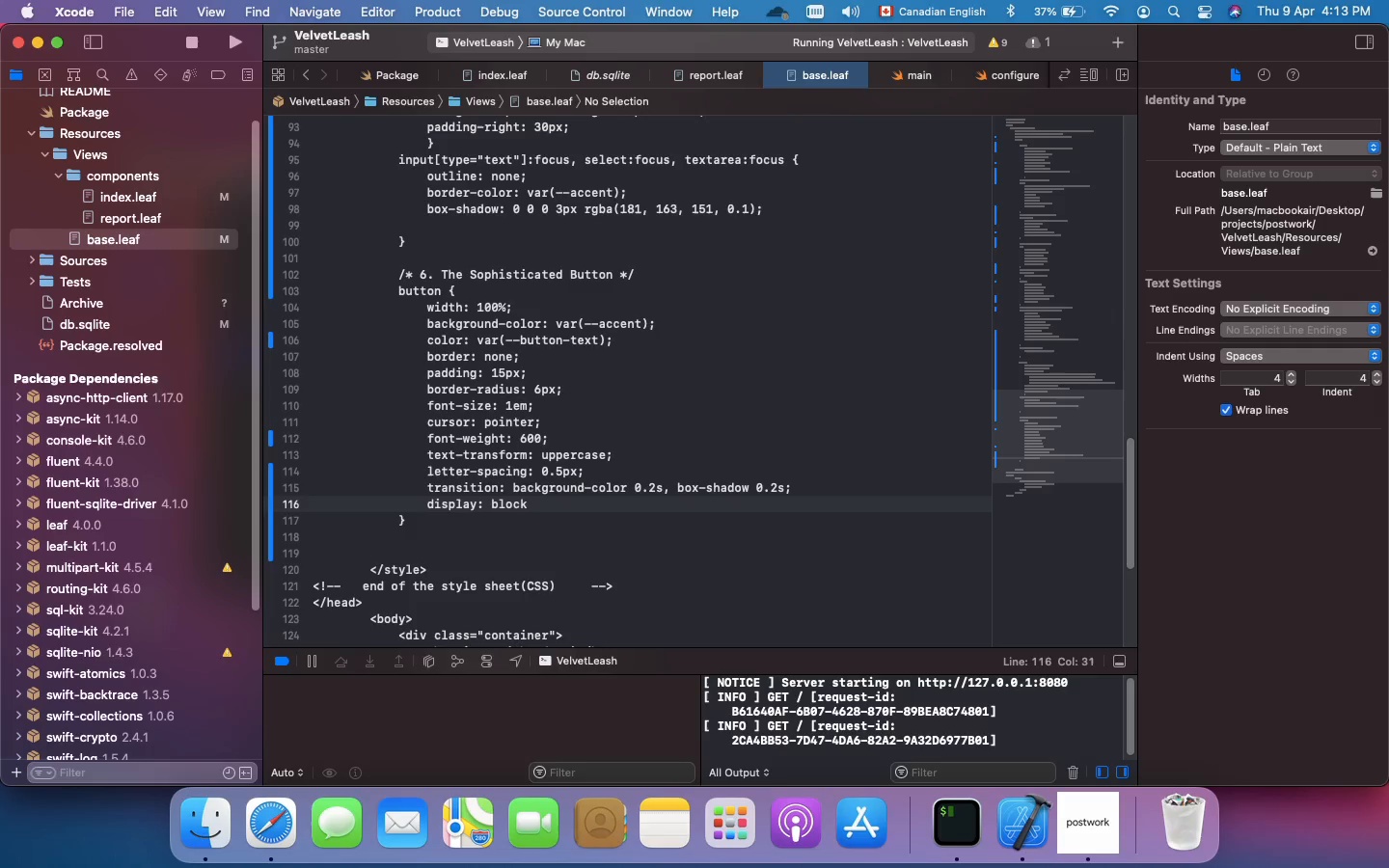 
key(Enter)
 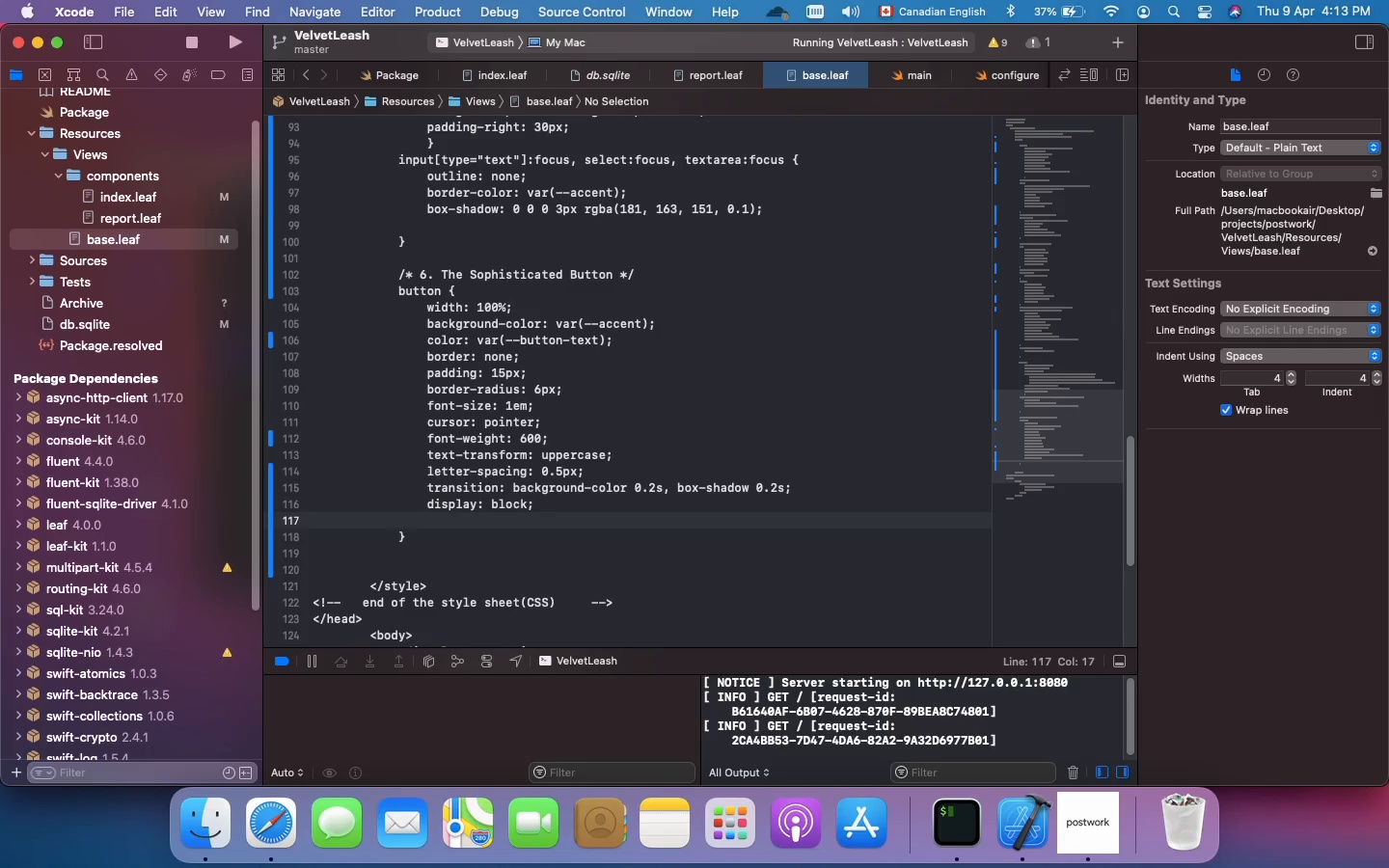 
type(margin: 0 auto;)
 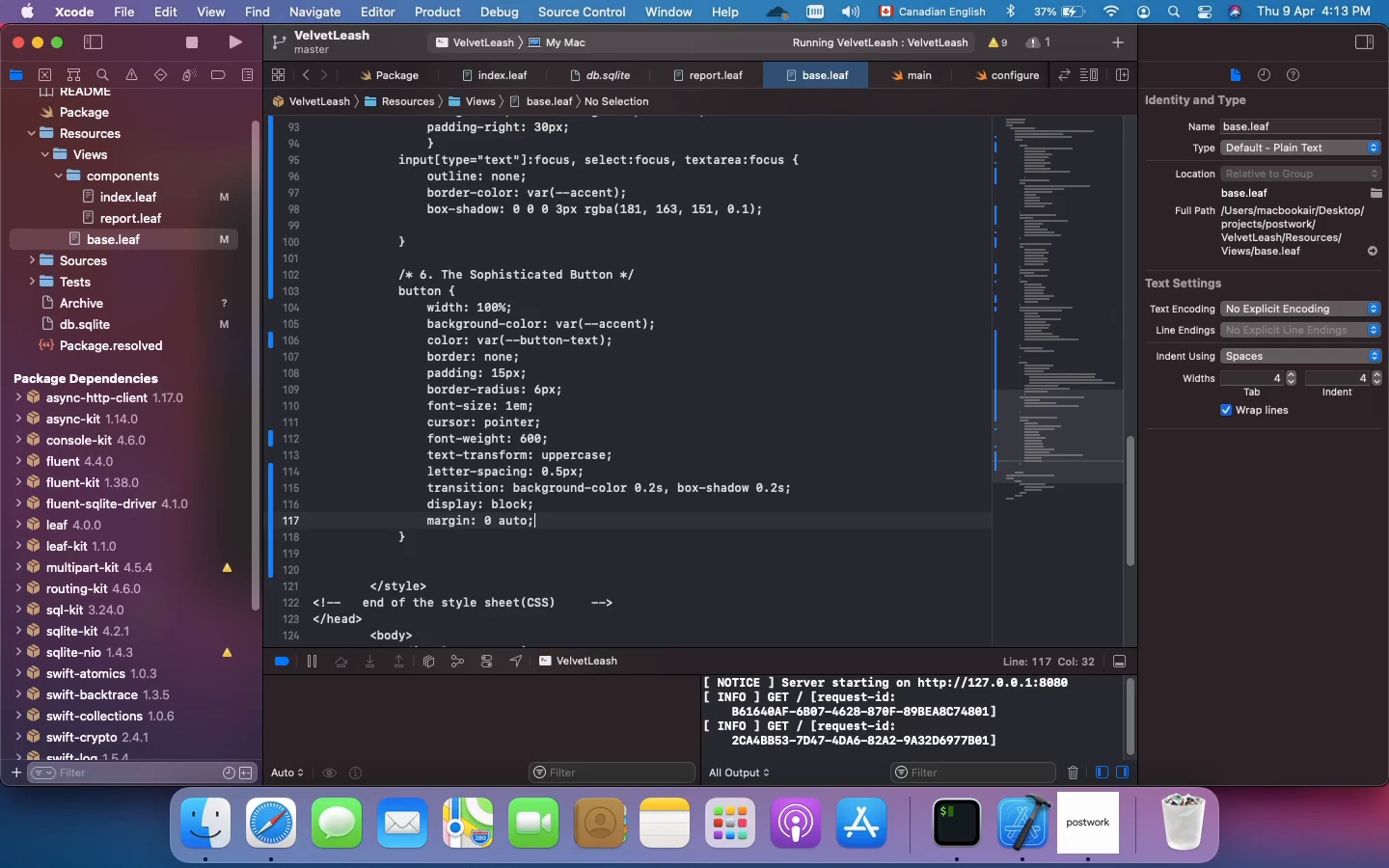 
scroll: coordinate [484, 492], scroll_direction: down, amount: 3.0
 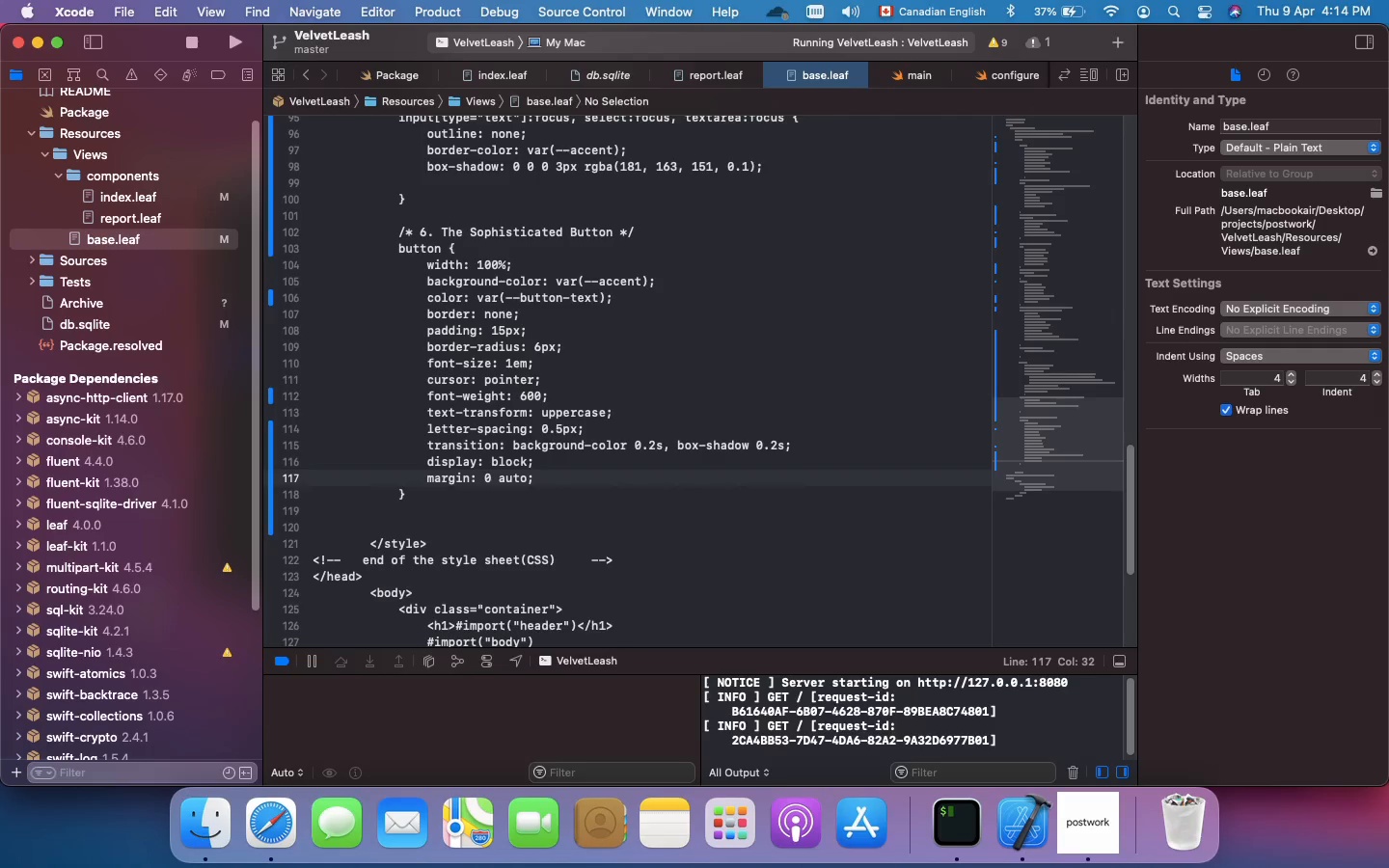 
key(ArrowDown)
 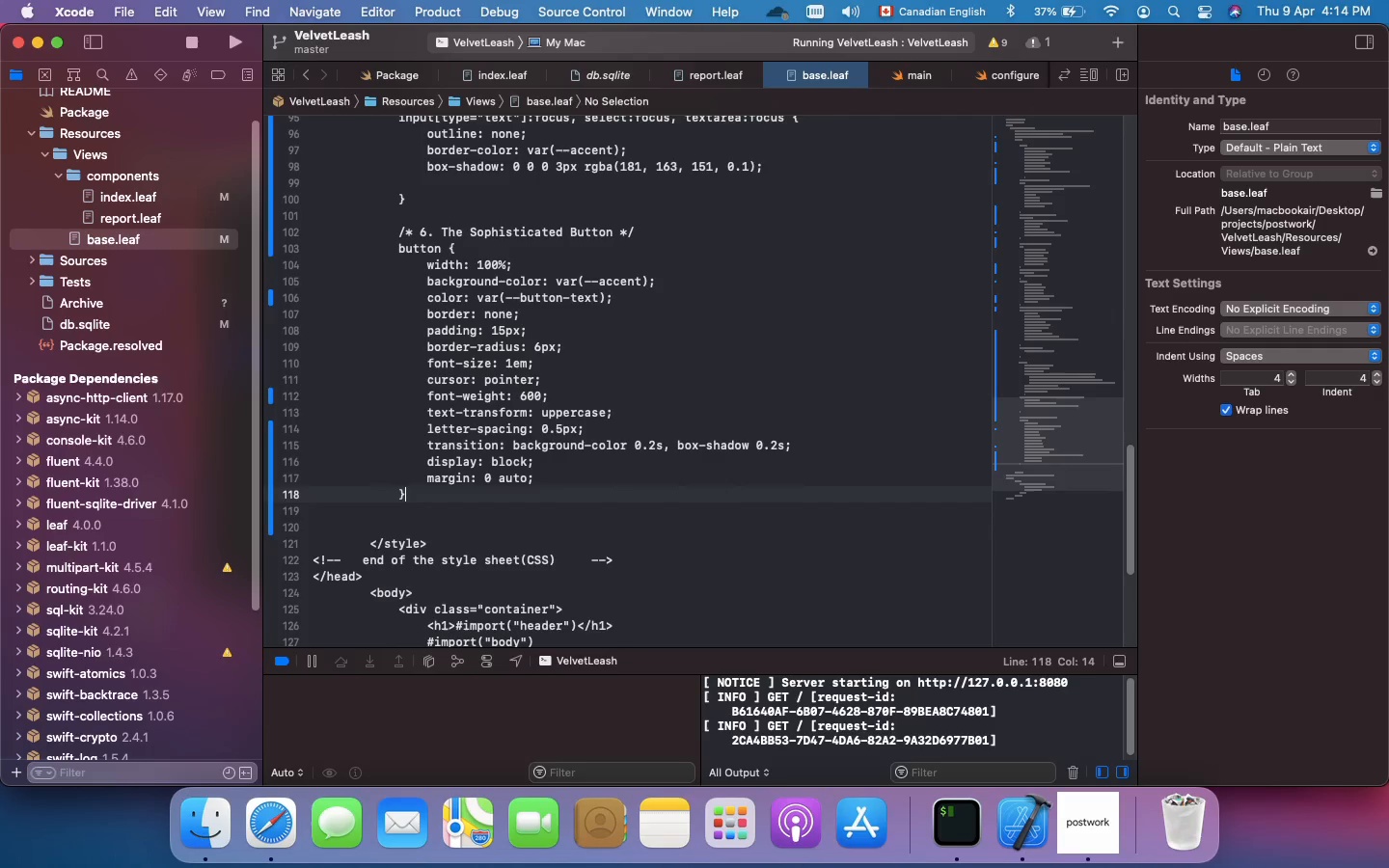 
key(Enter)
 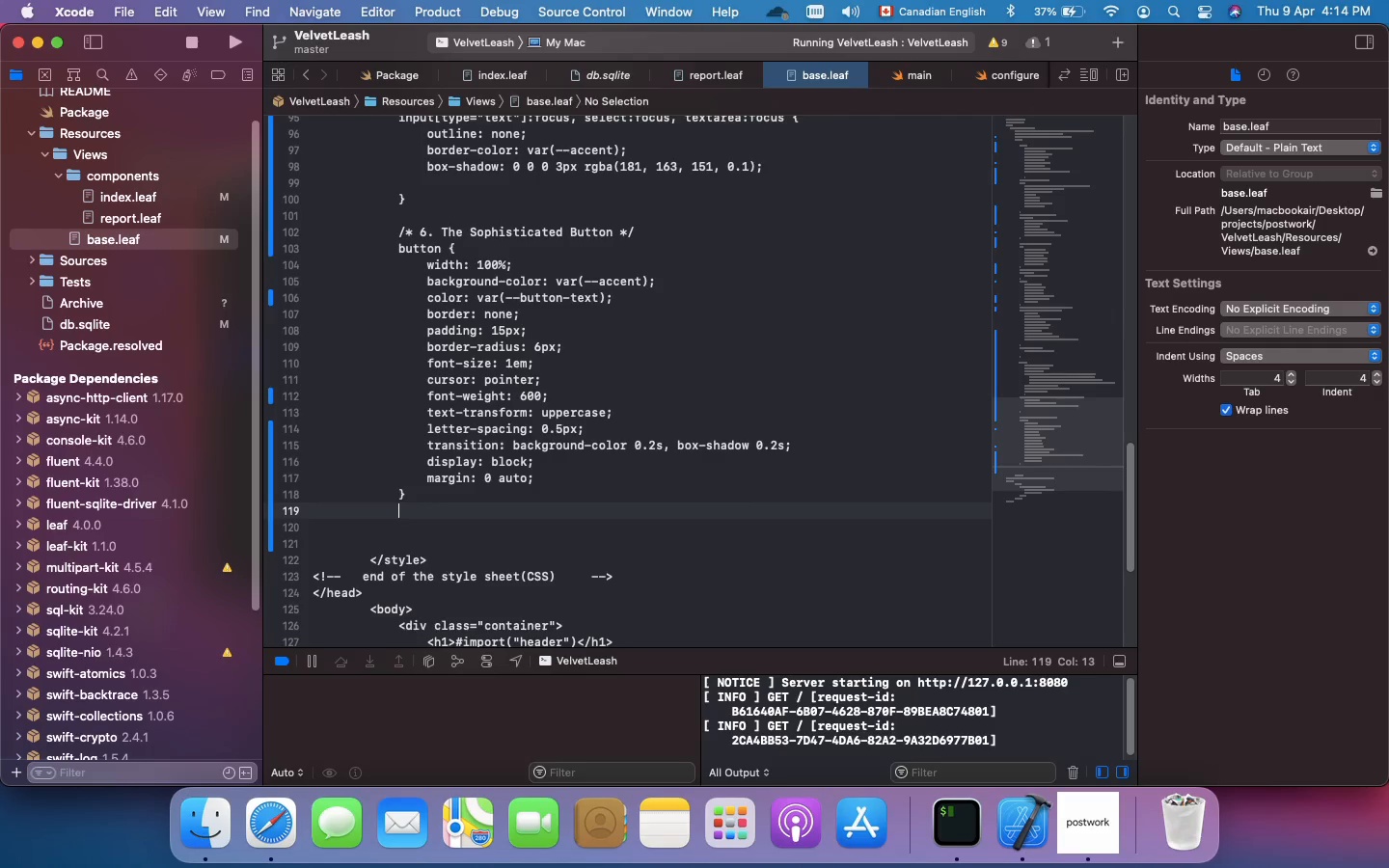 
key(Enter)
 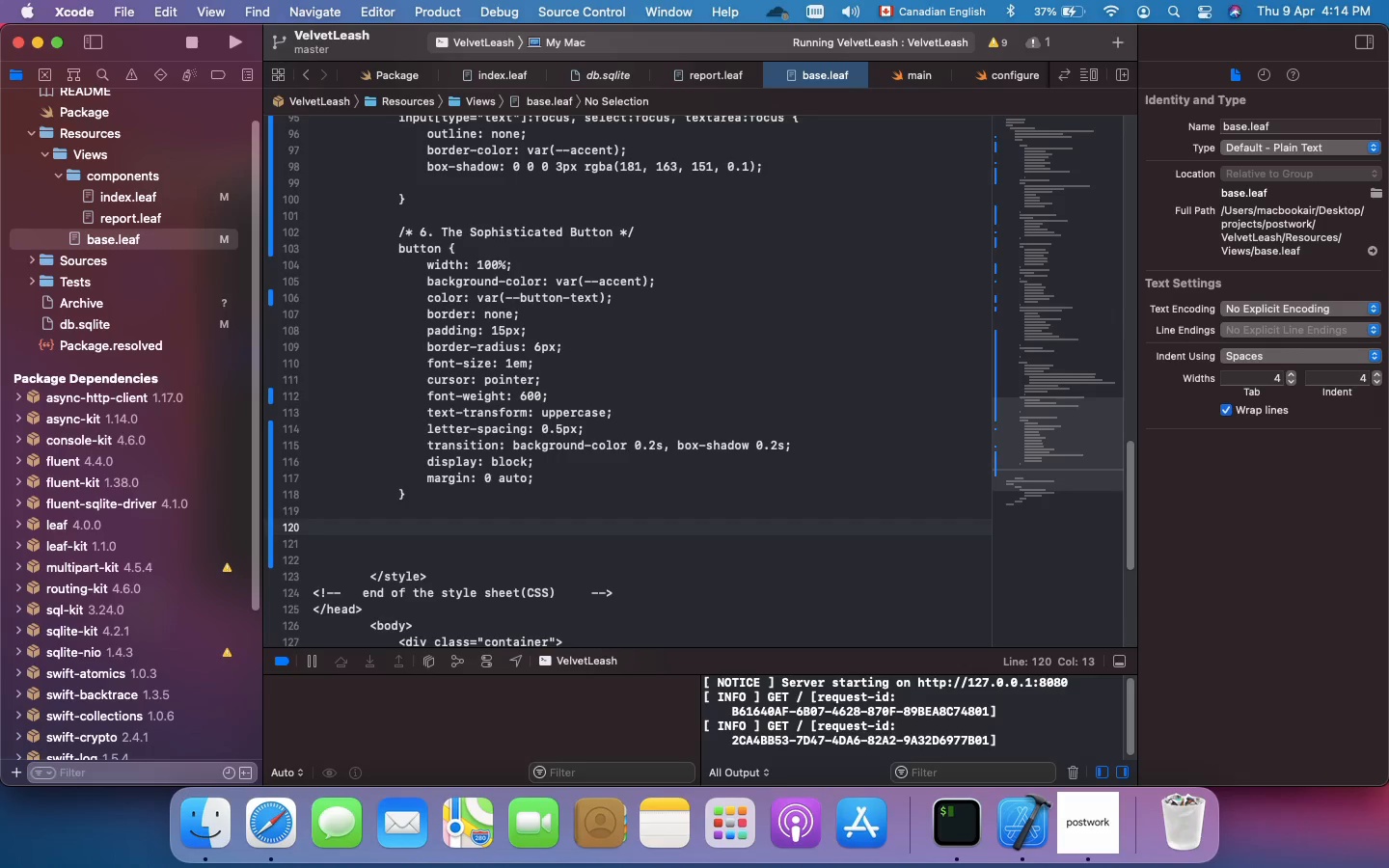 
type(button:hover {)
 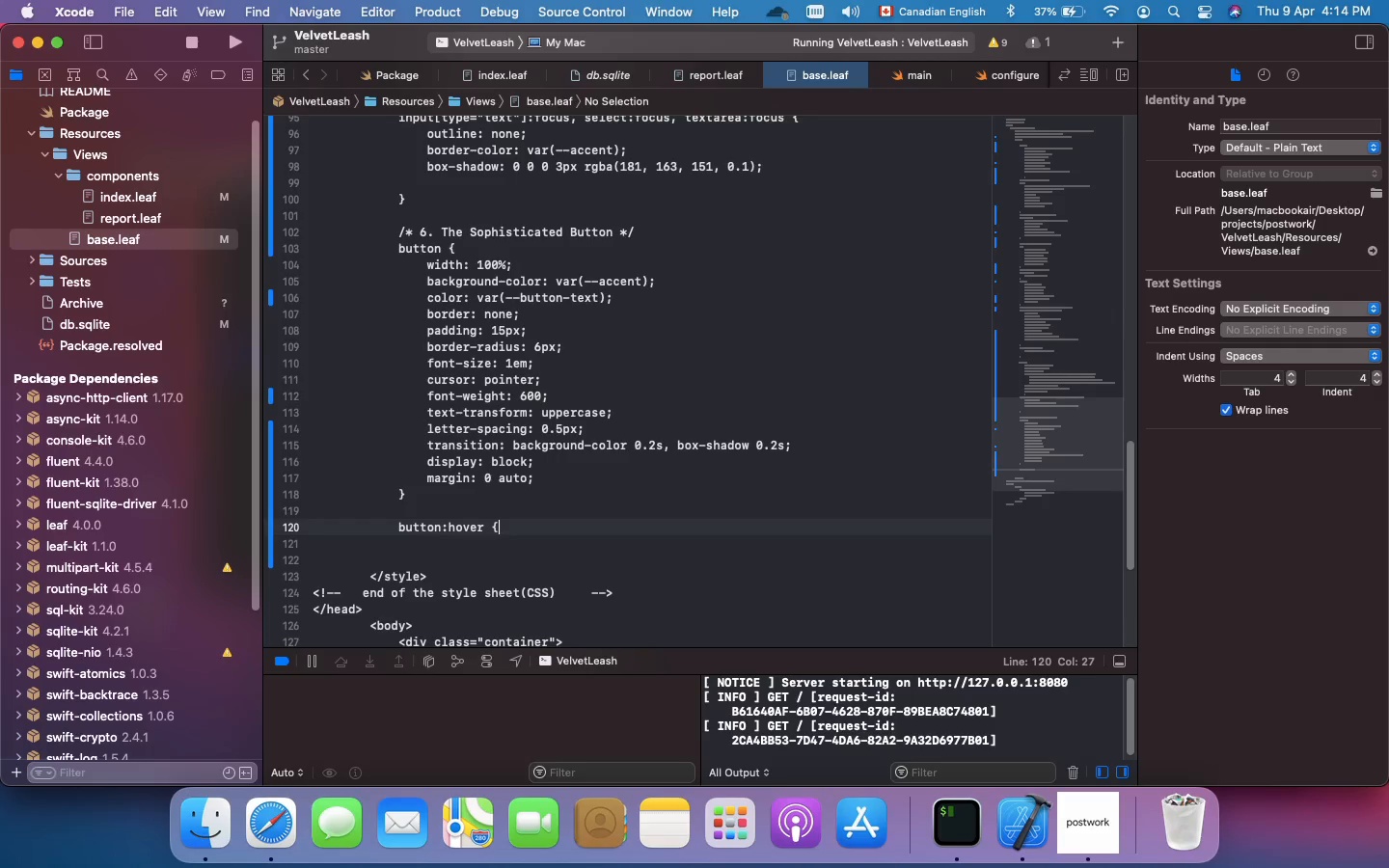 
 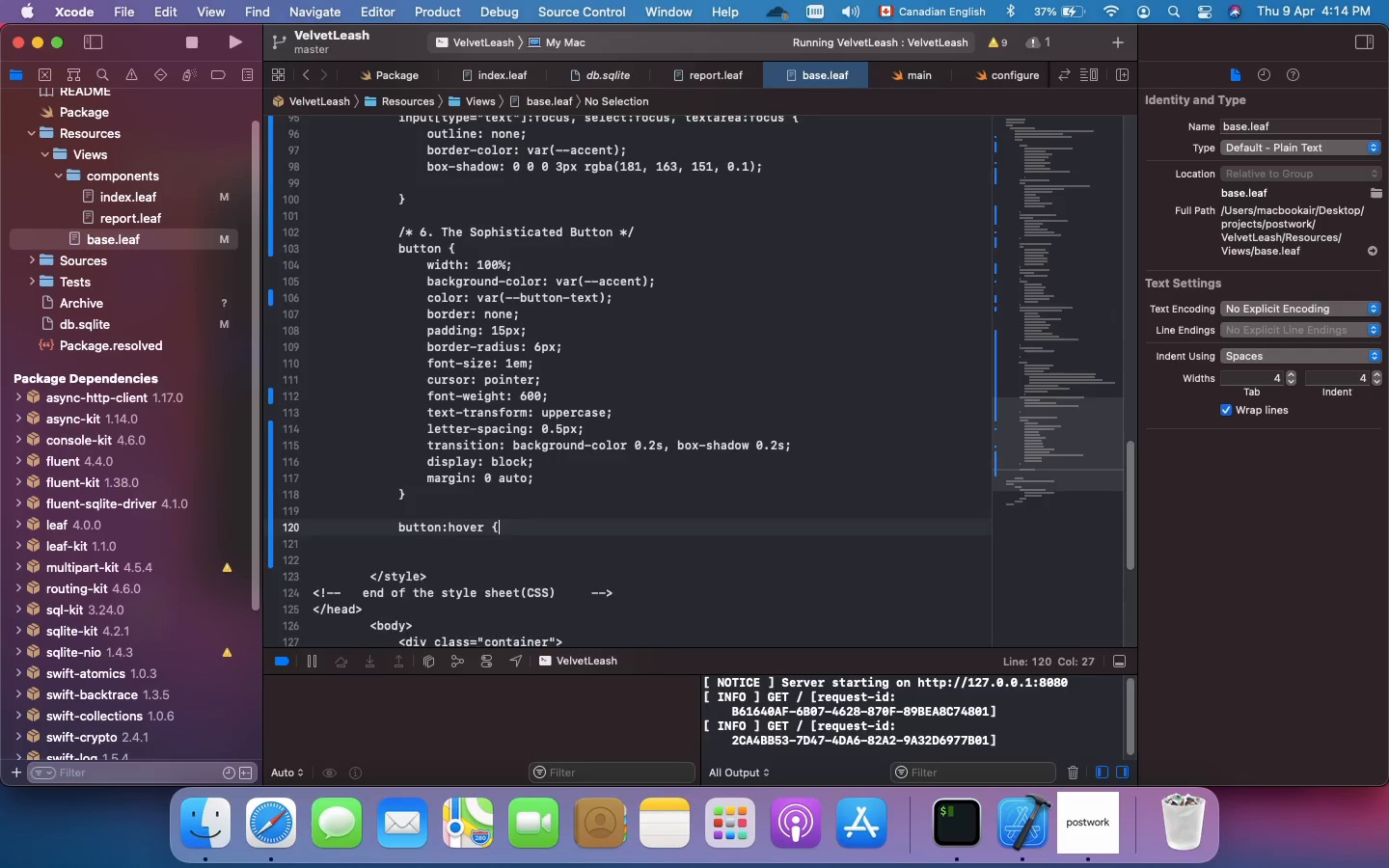 
key(Enter)
 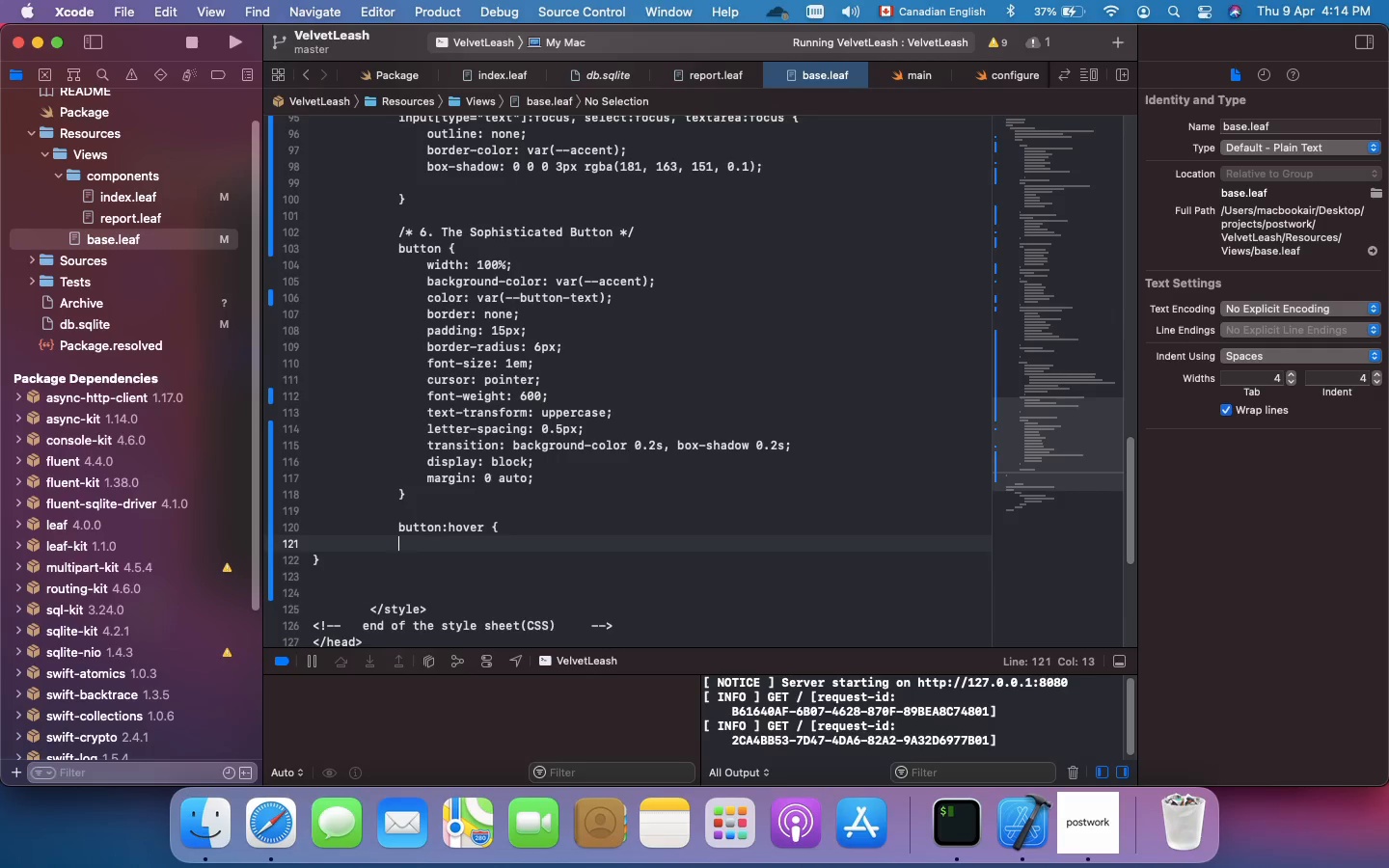 
key(ArrowLeft)
 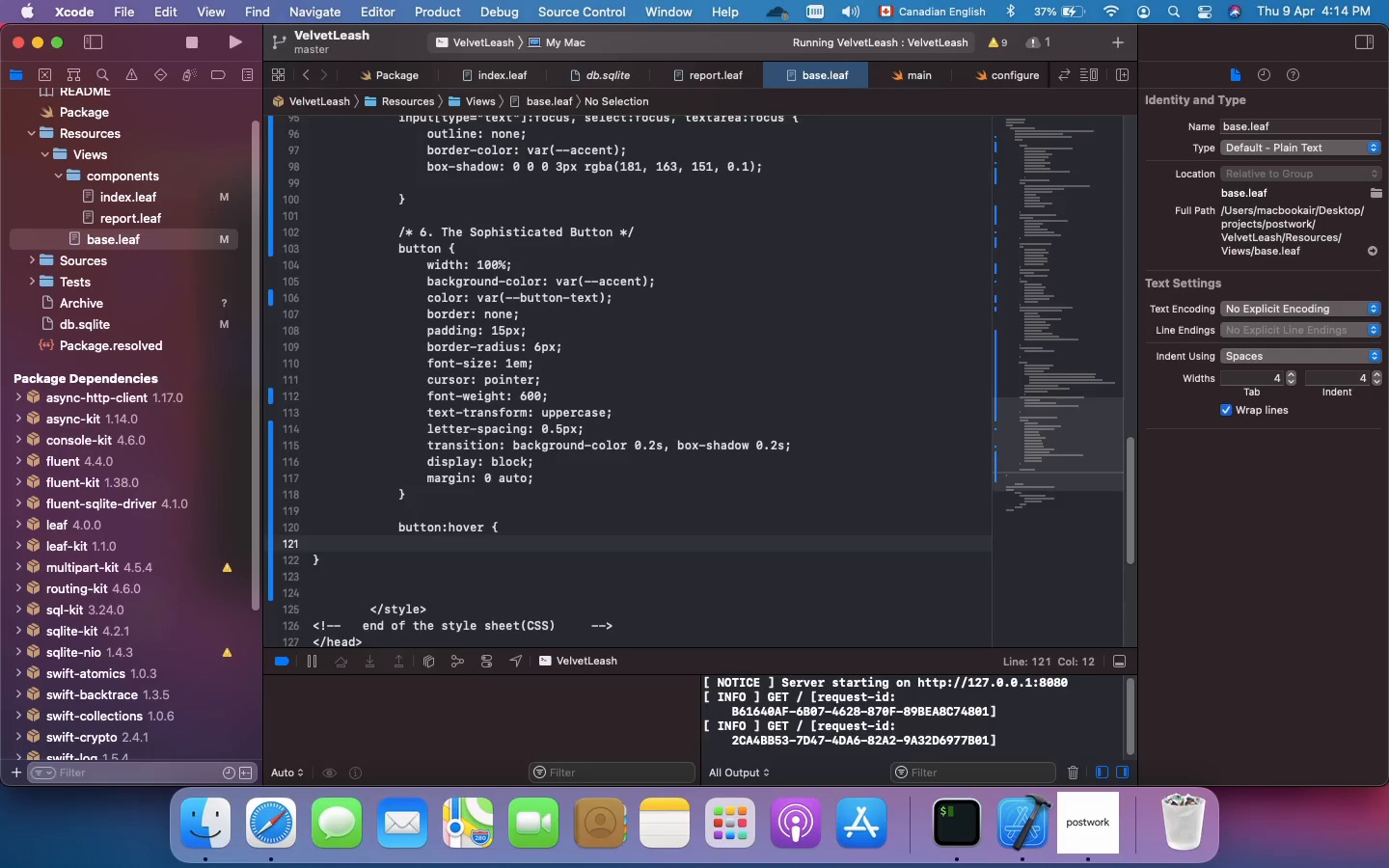 
key(ArrowDown)
 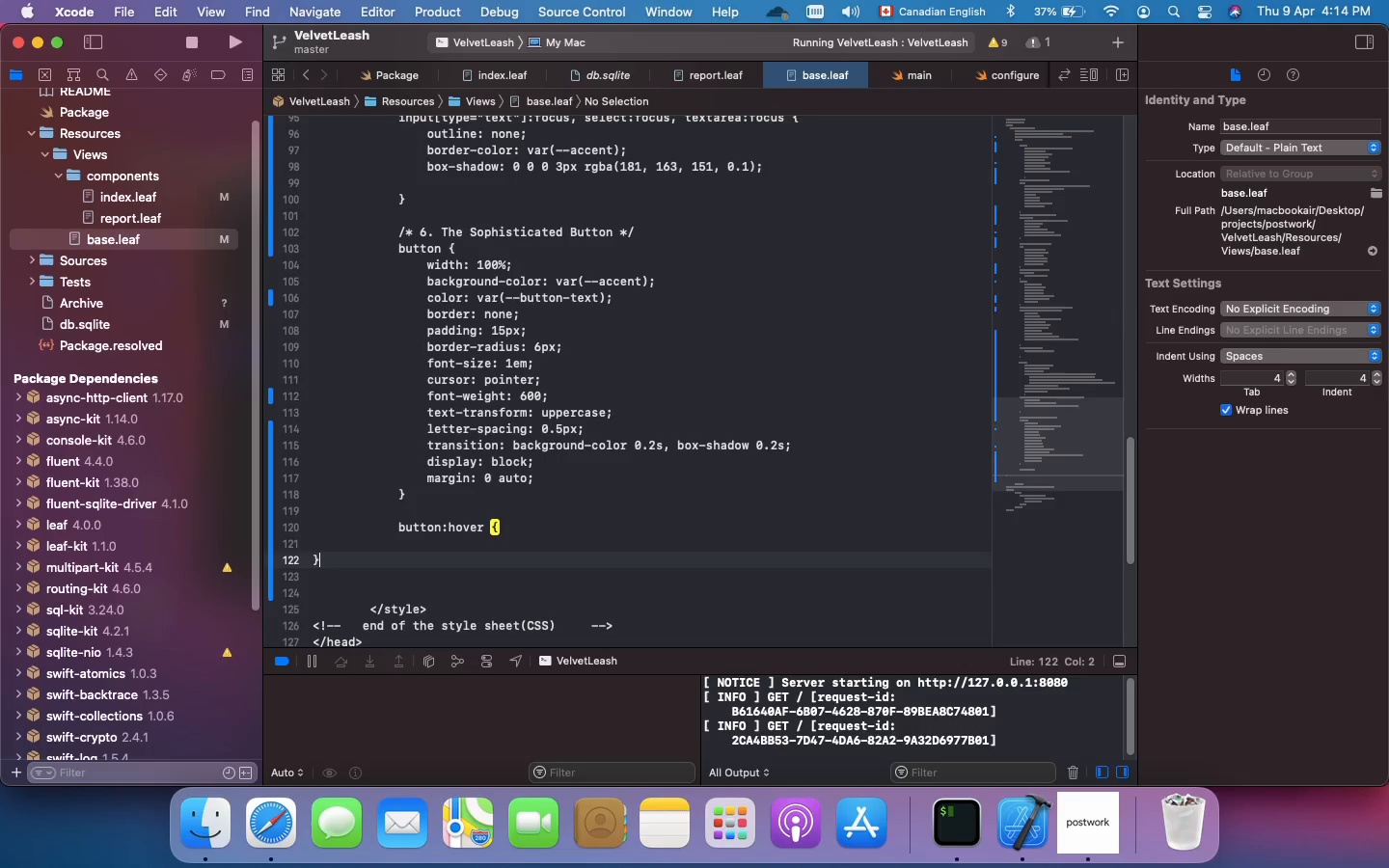 
key(ArrowLeft)
 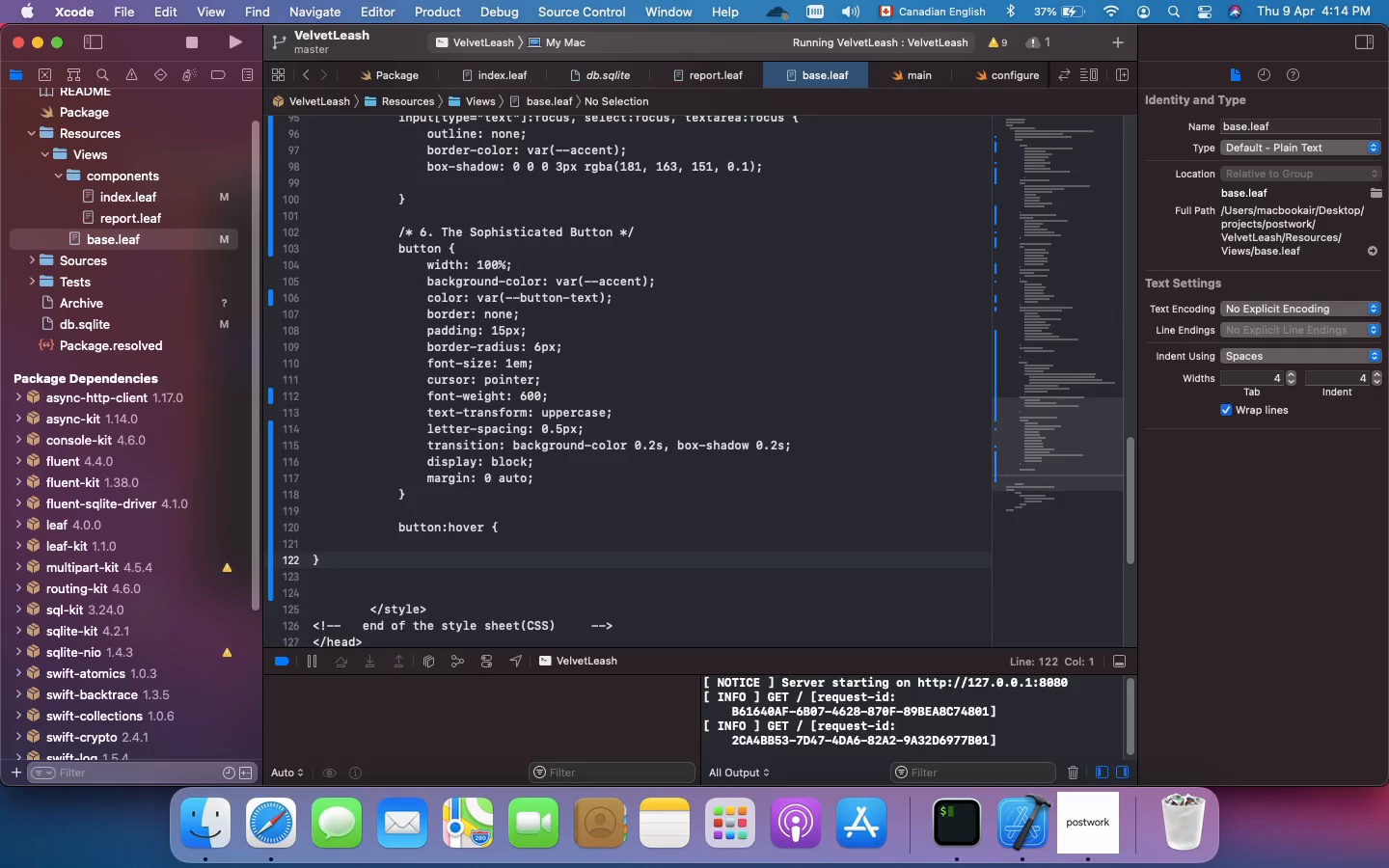 
key(Tab)
 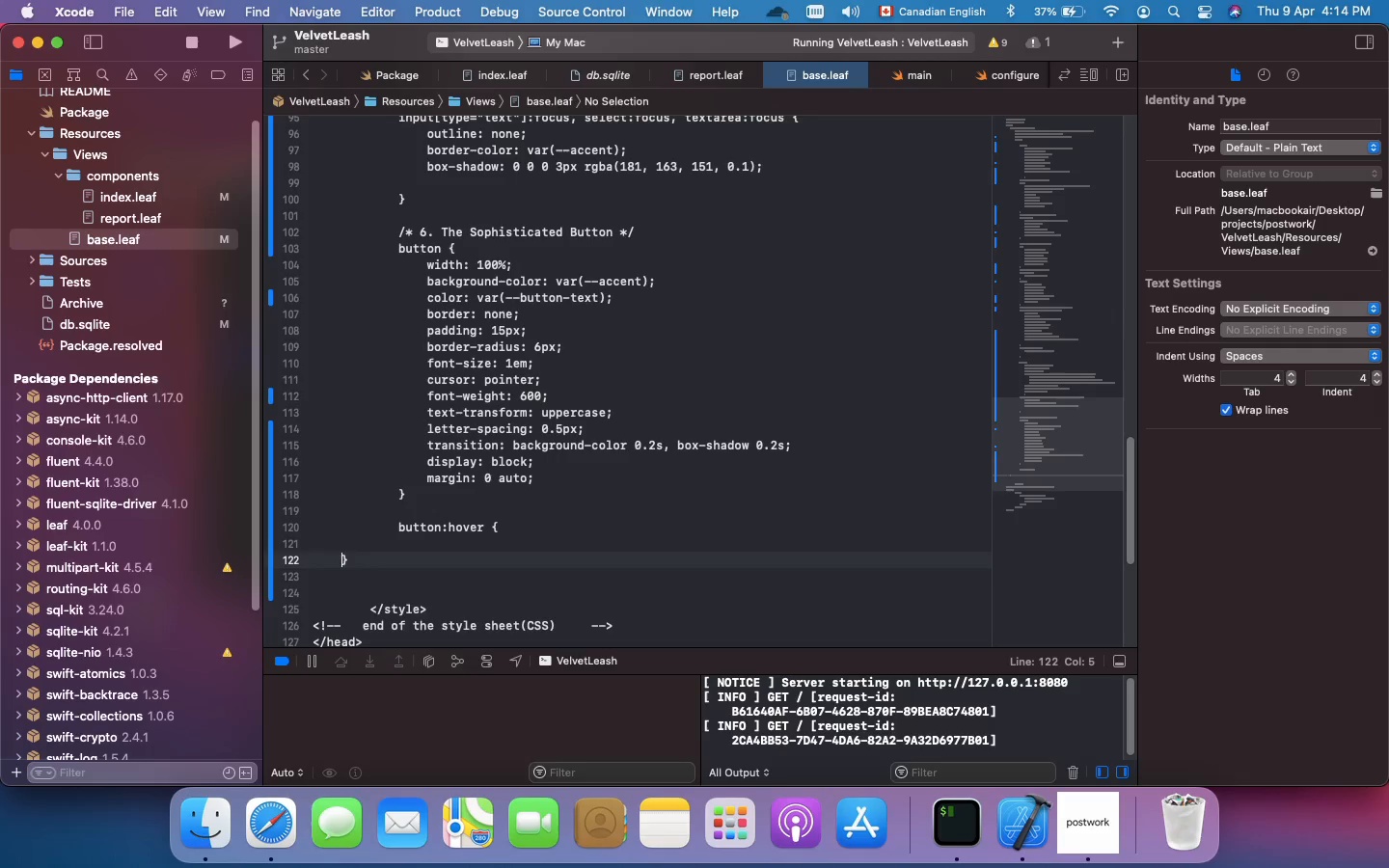 
key(Tab)
 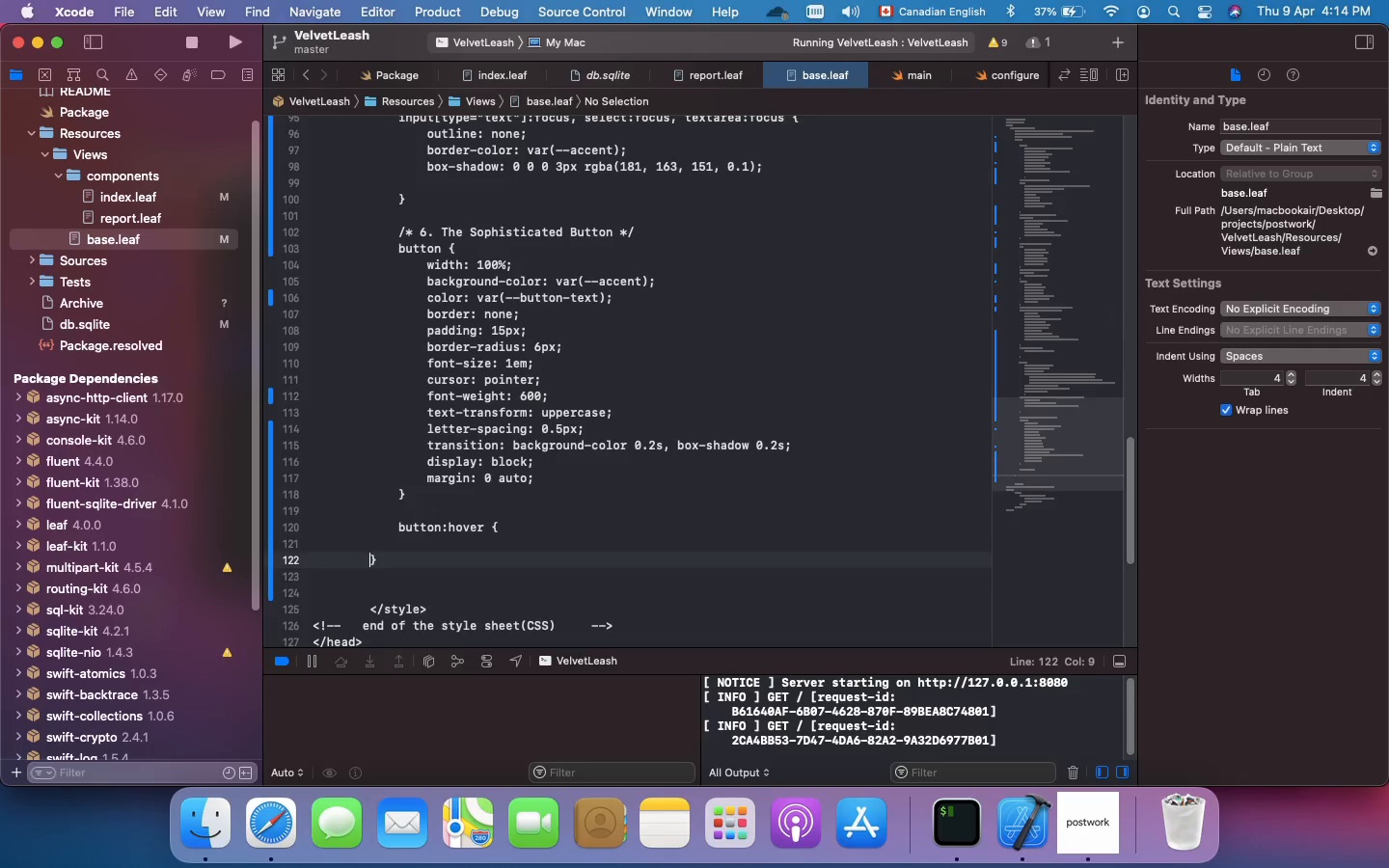 
key(Tab)
 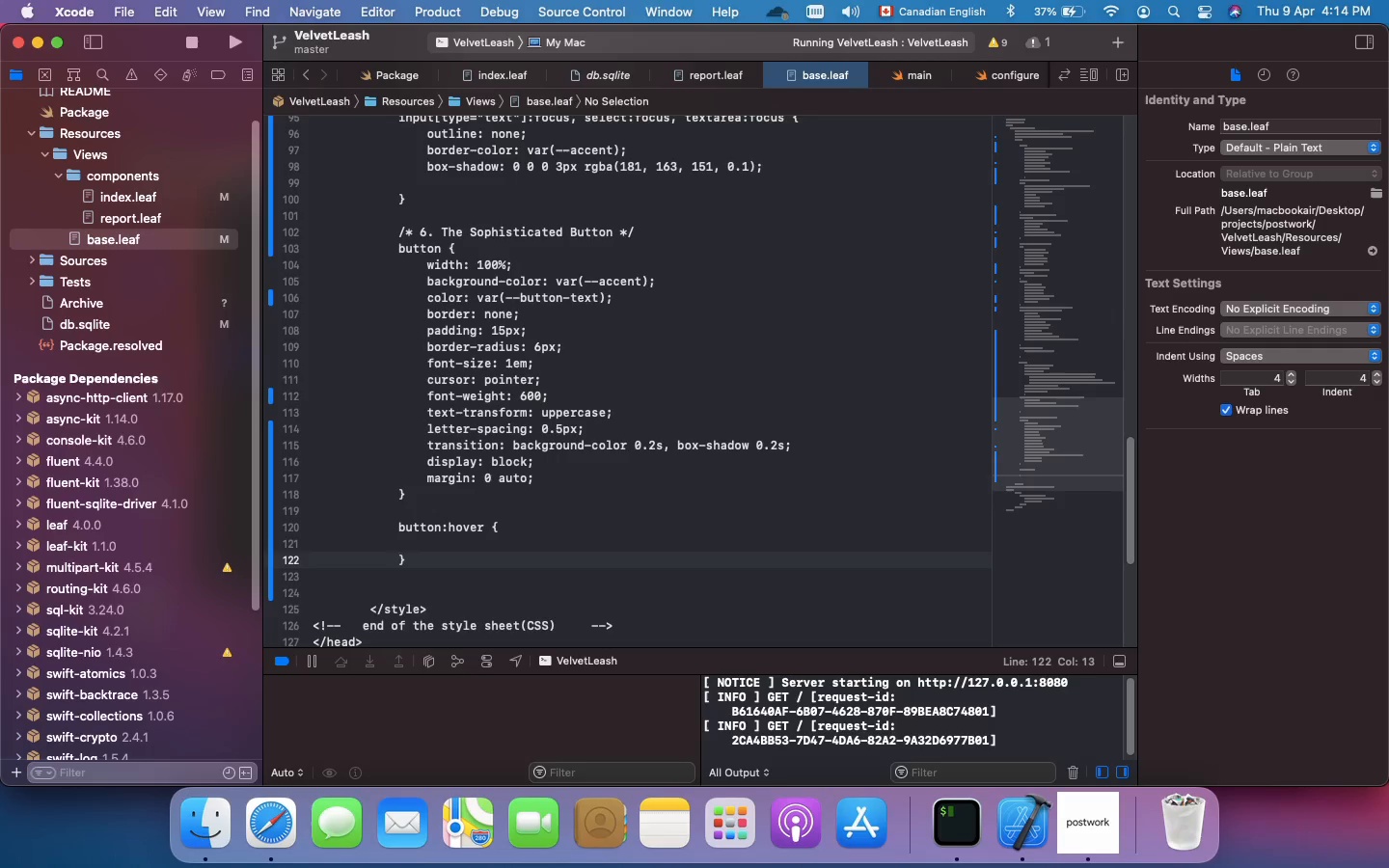 
key(ArrowUp)
 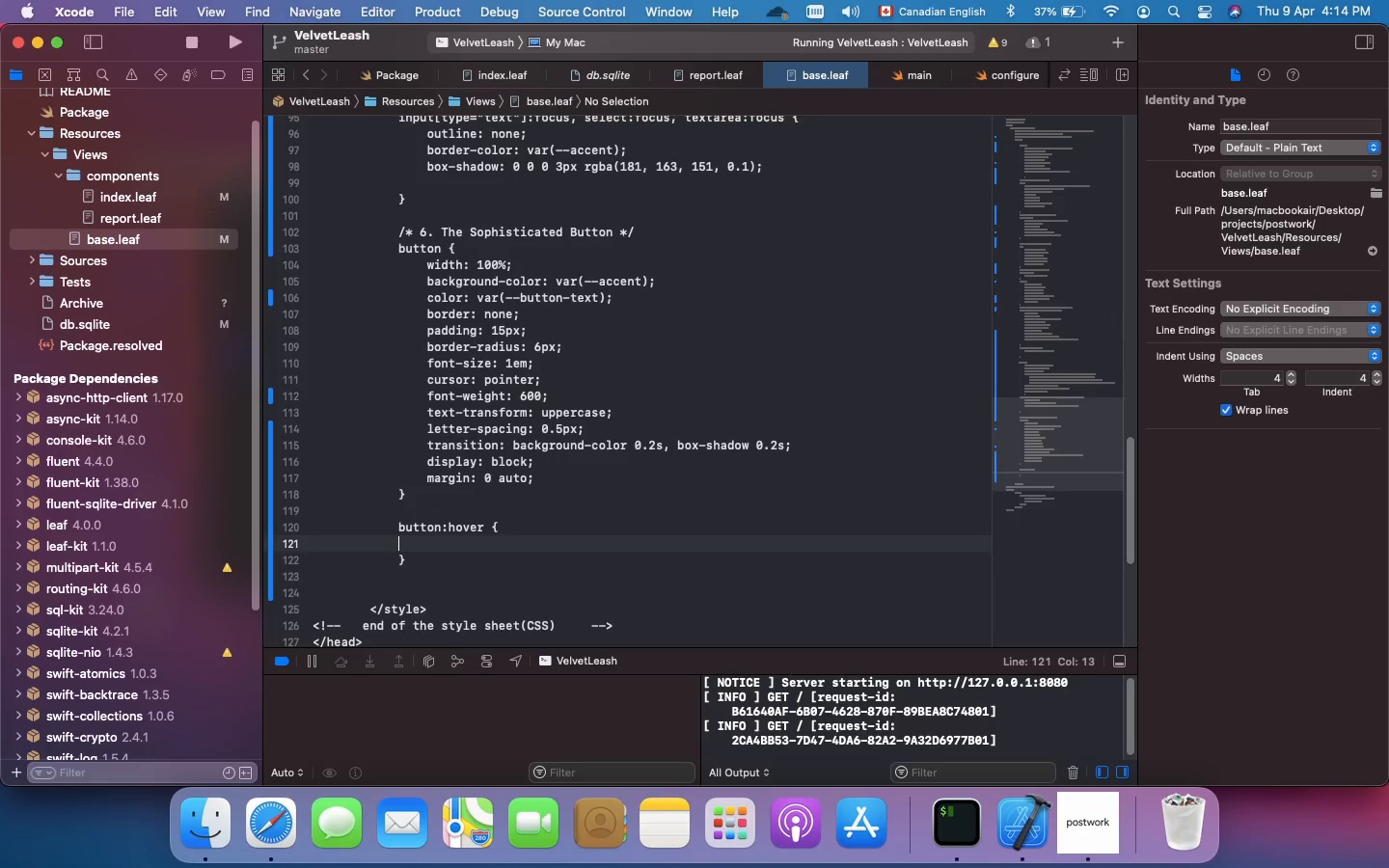 
key(Tab)
type(background-color: #A39)
 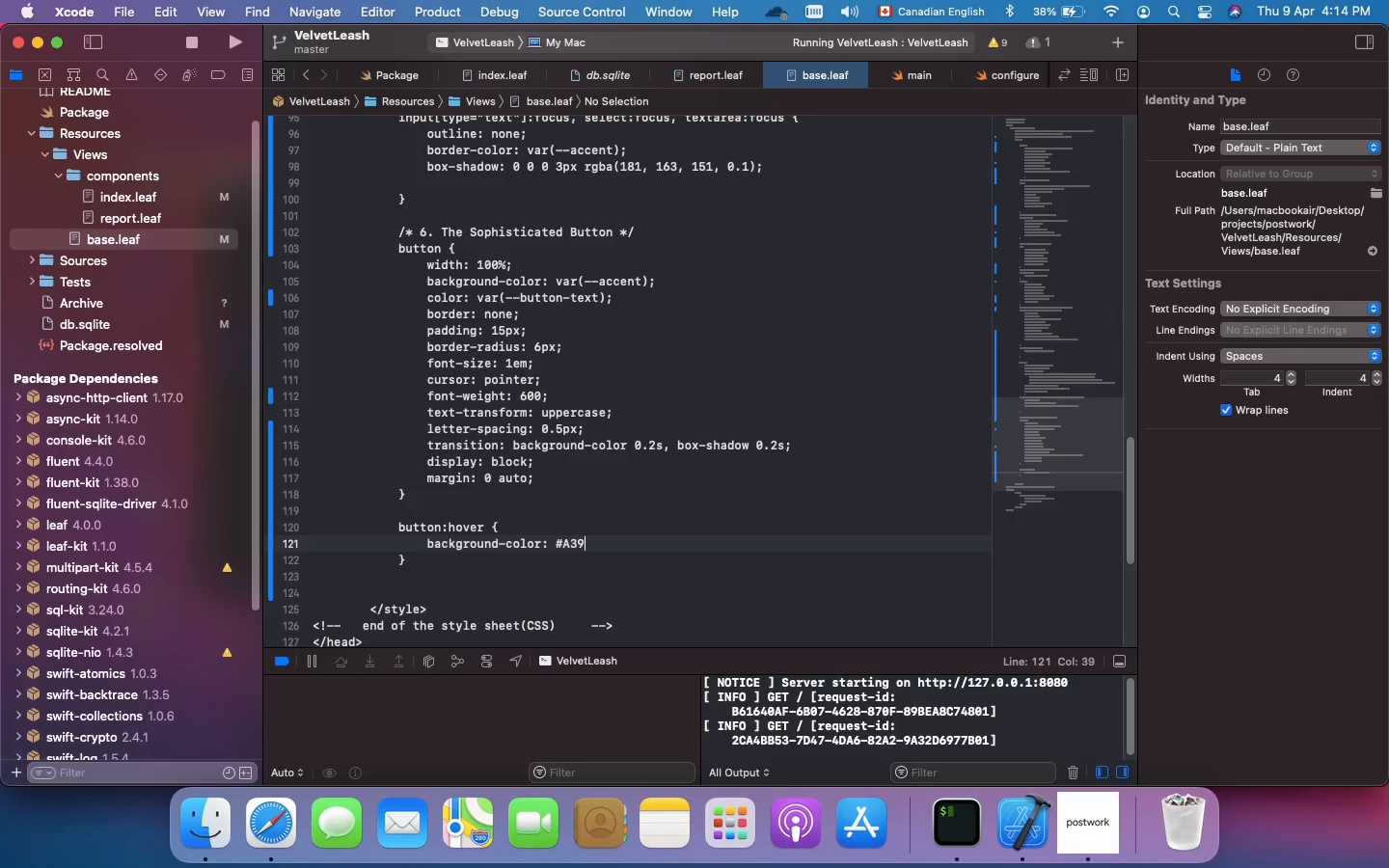 
type(286)
 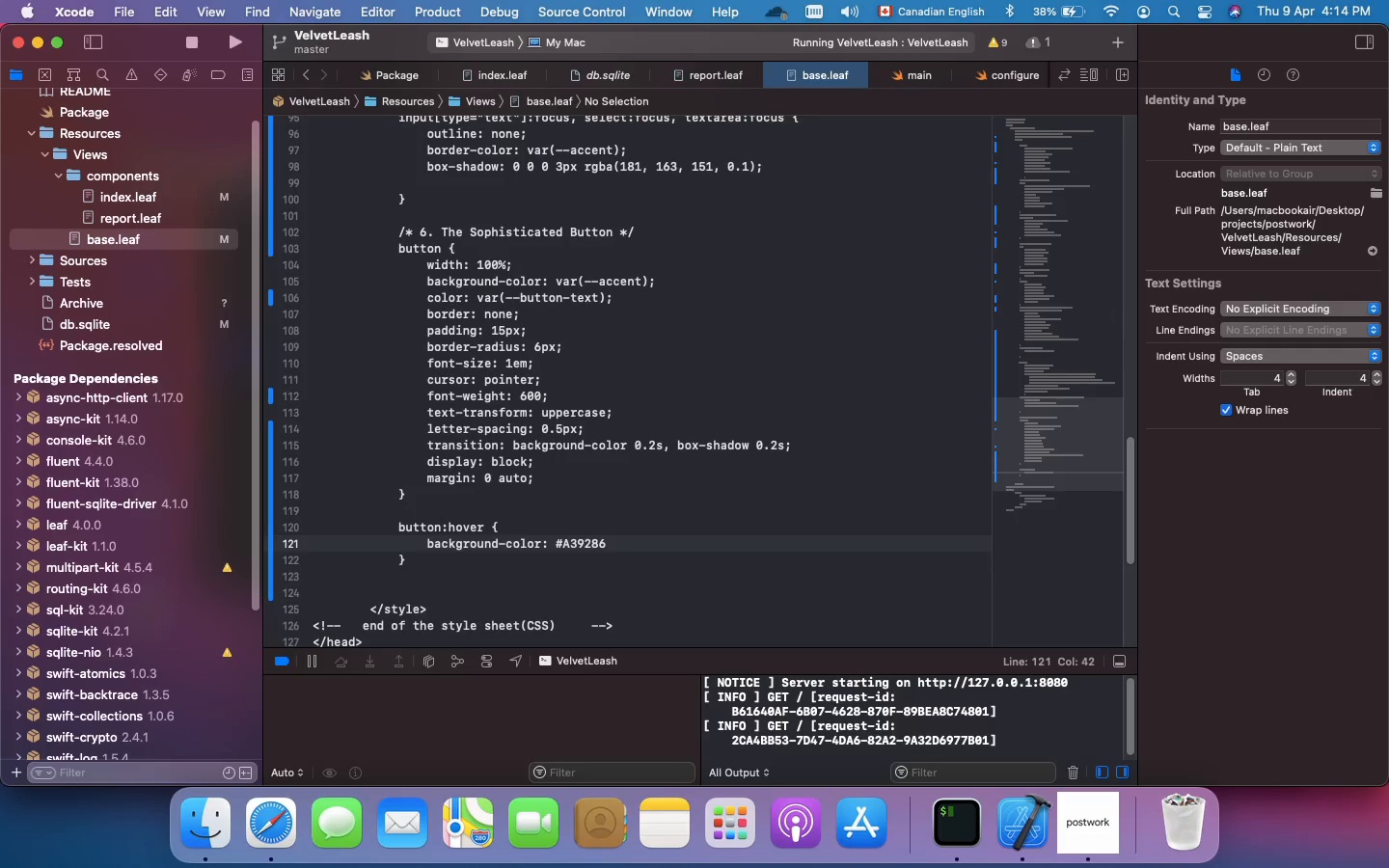 
wait(8.95)
 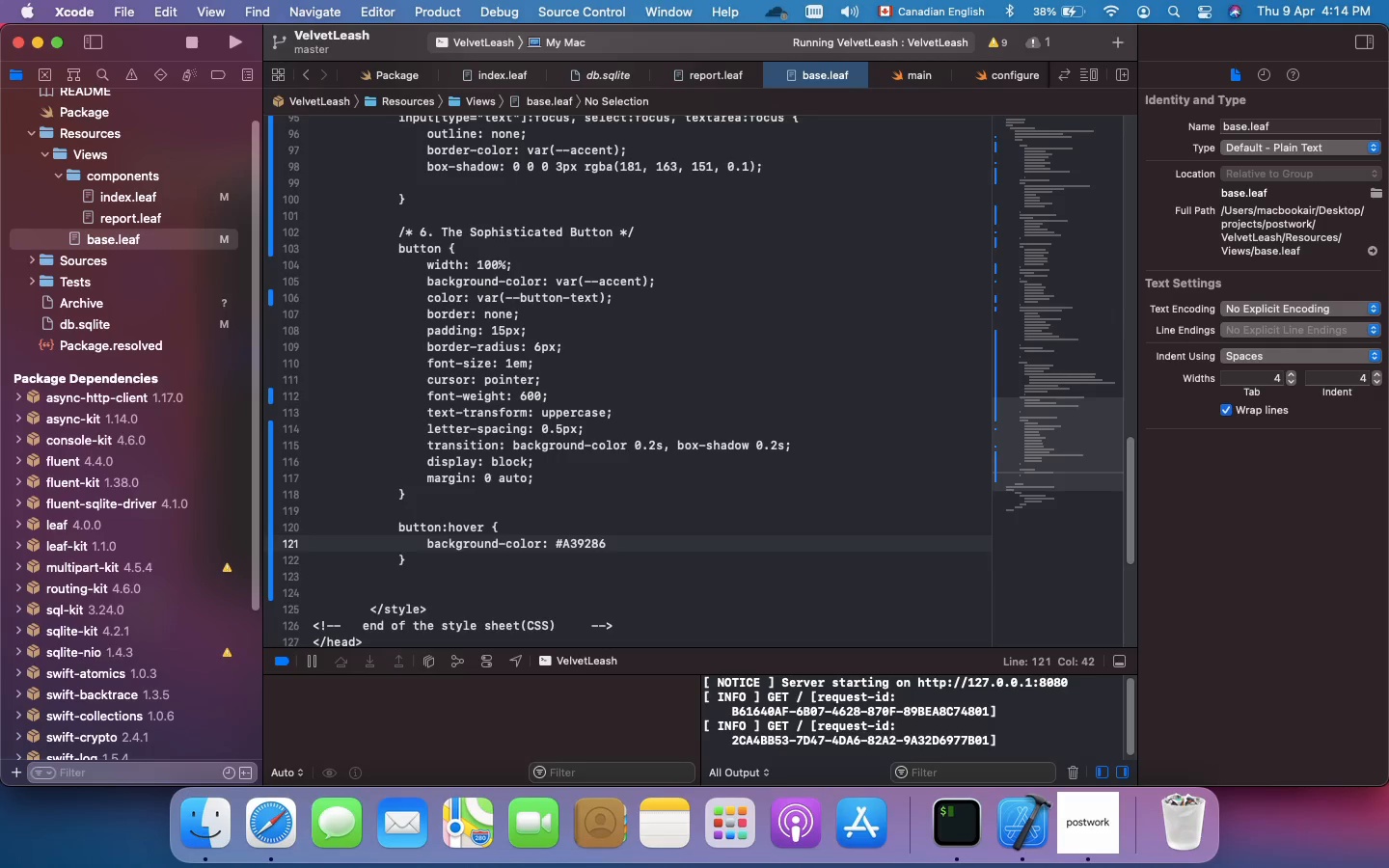 
key(Semicolon)
 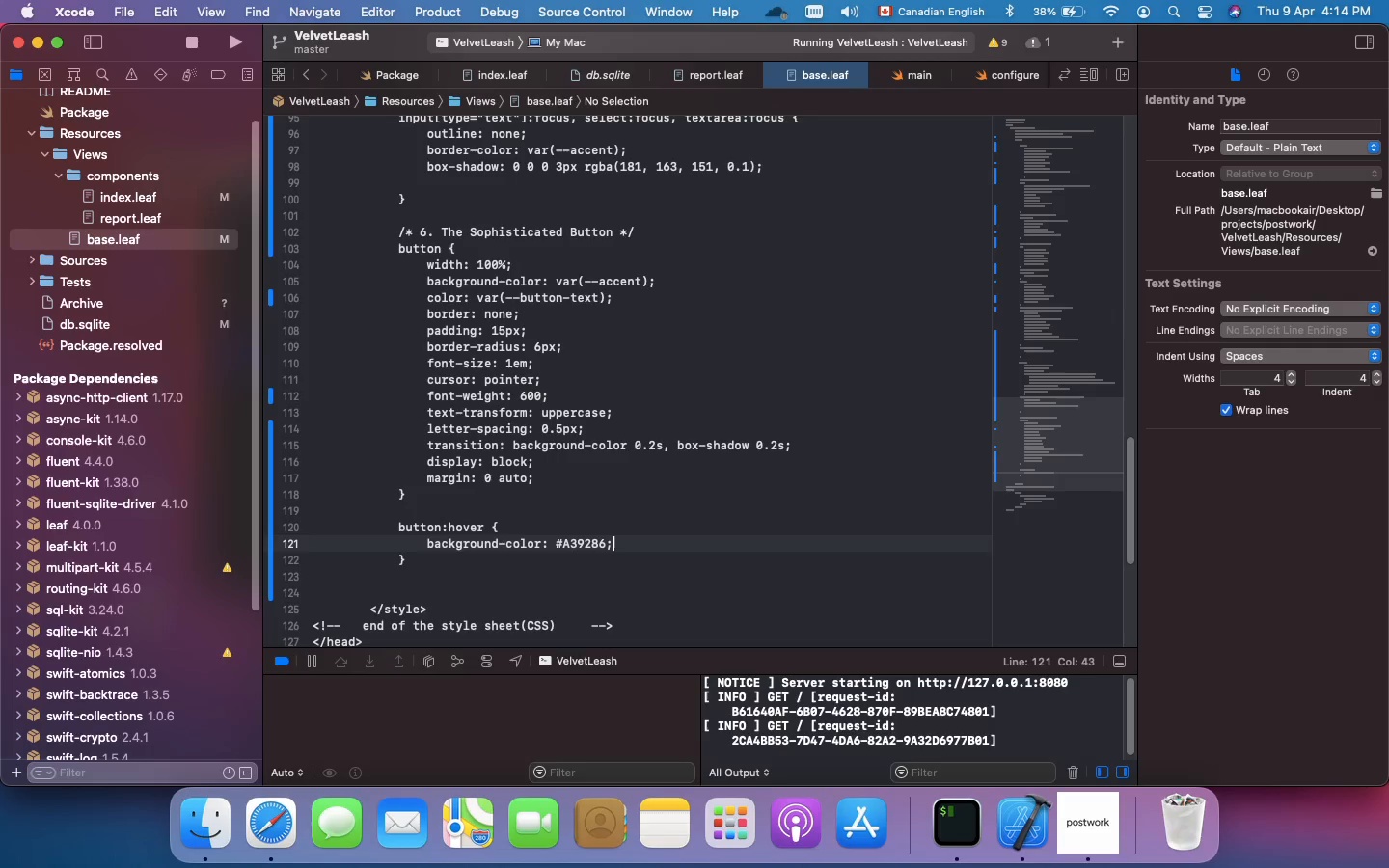 
key(ArrowDown)
 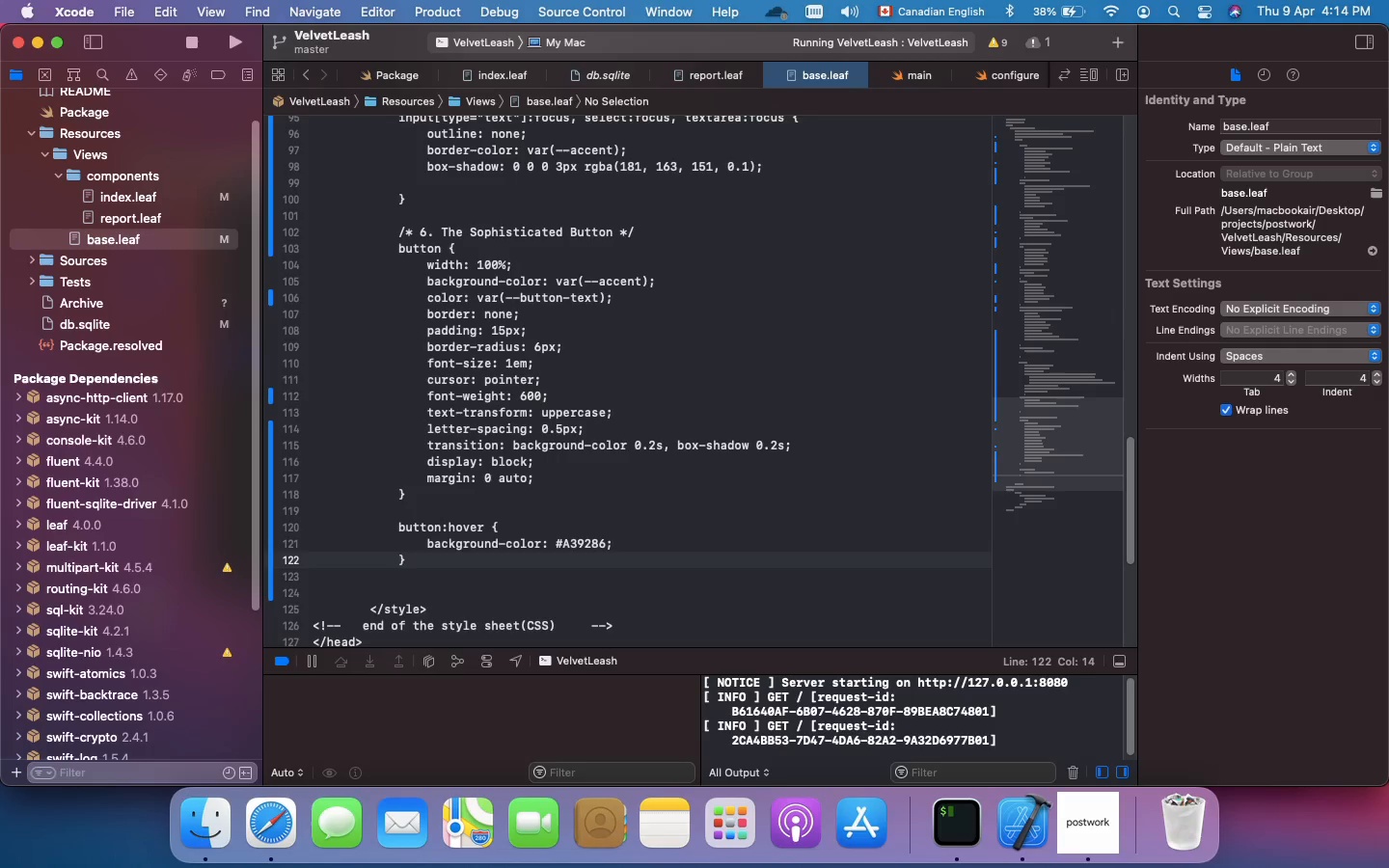 
key(Enter)
 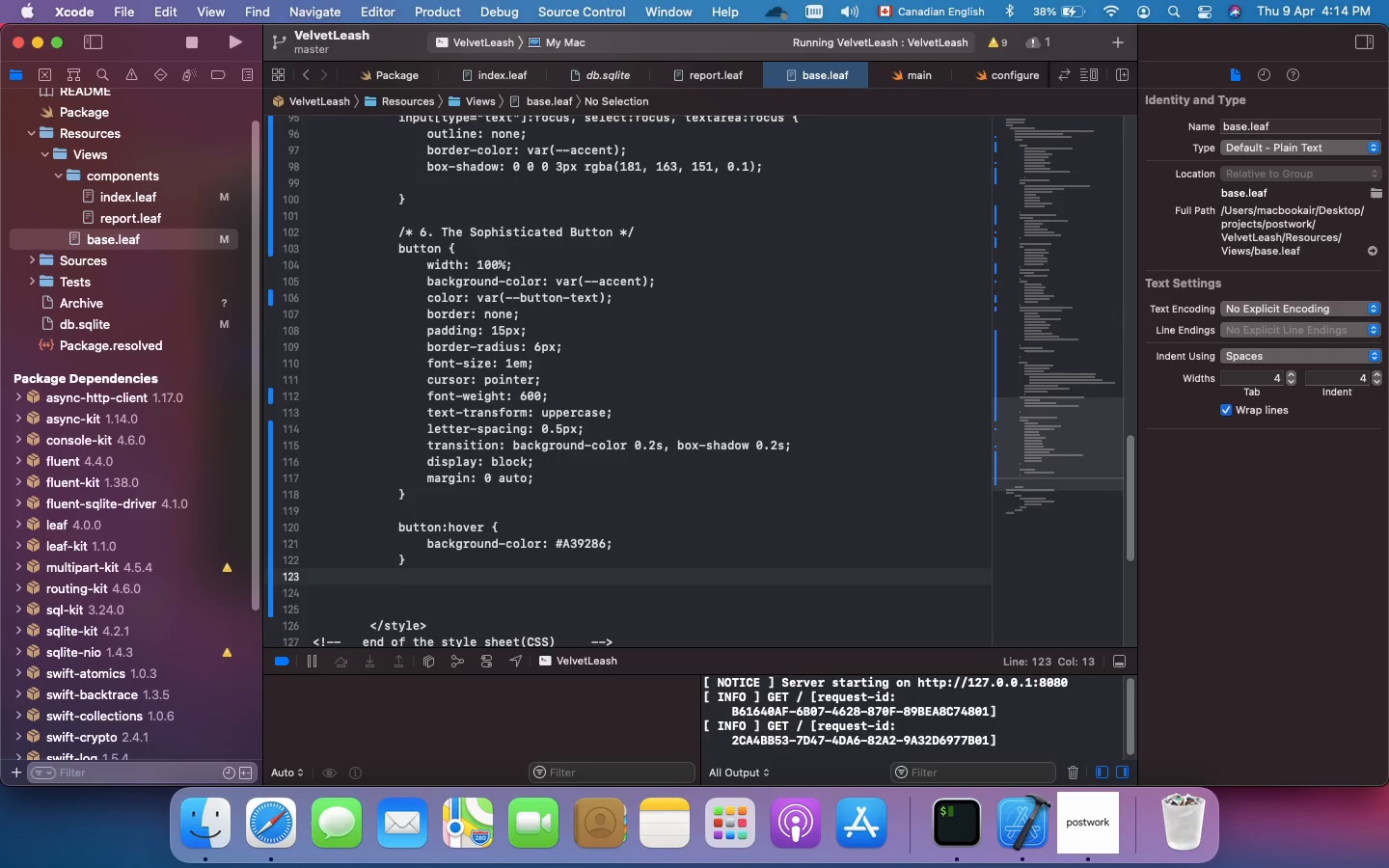 
type(button:active {)
 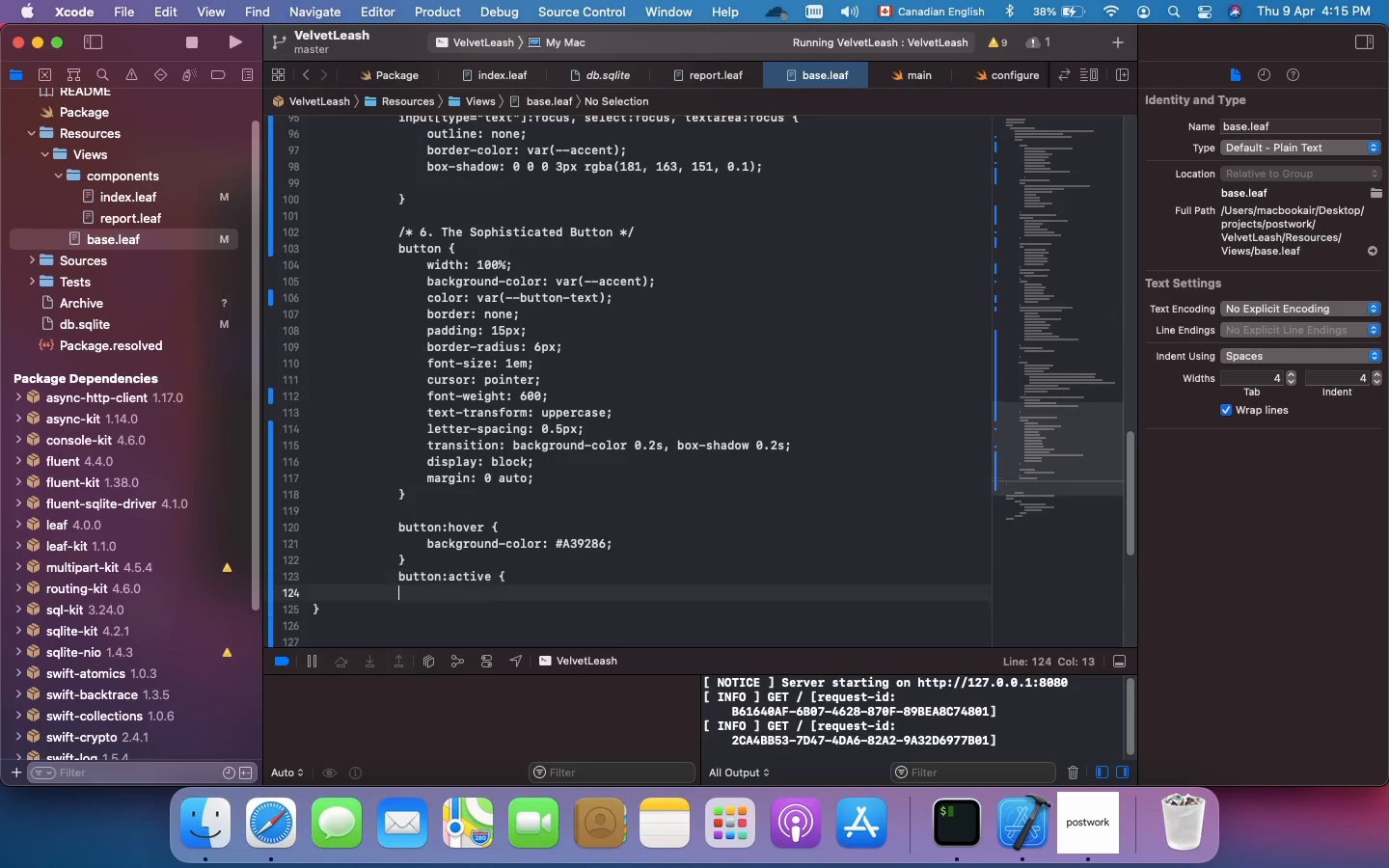 
 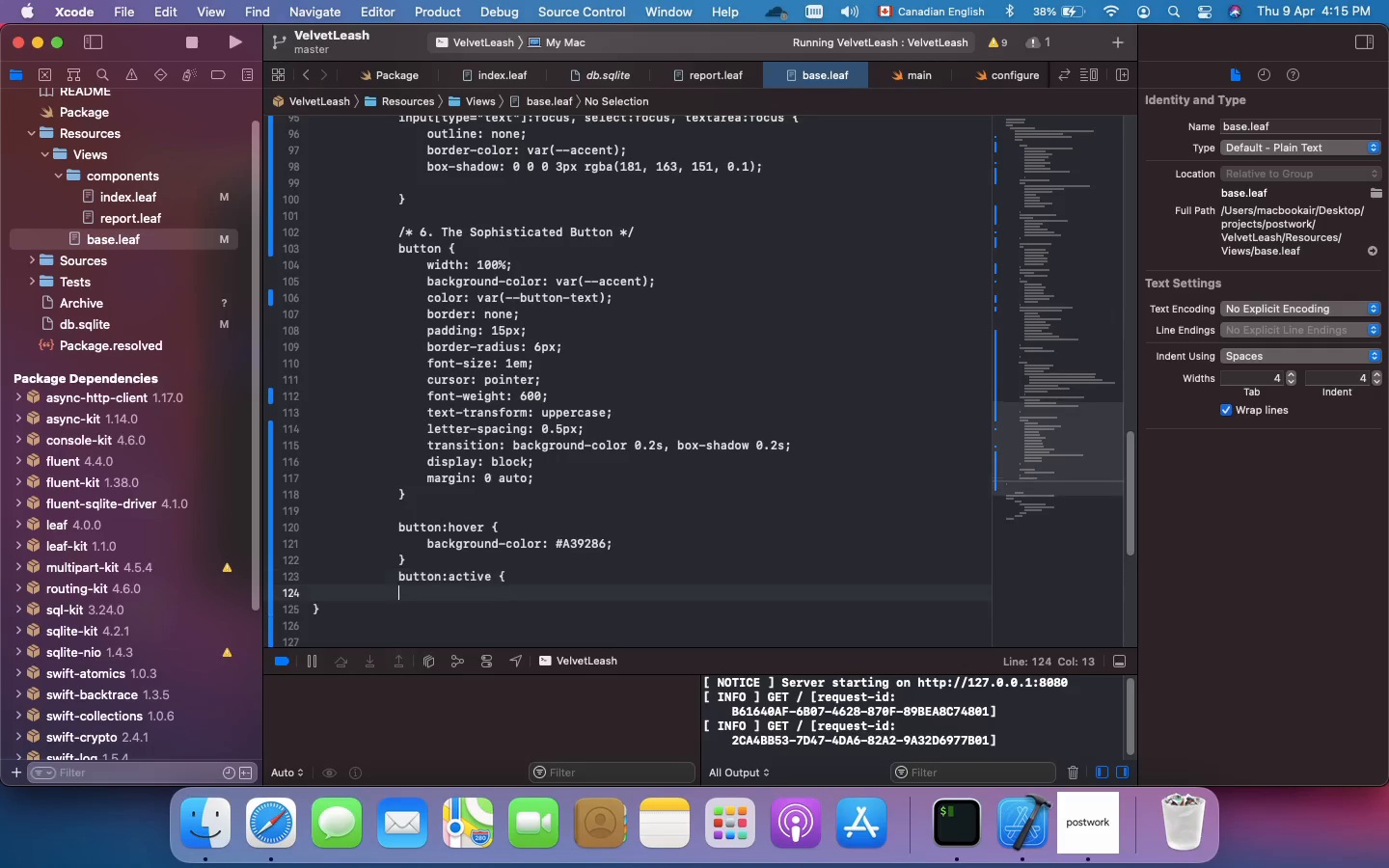 
key(Enter)
 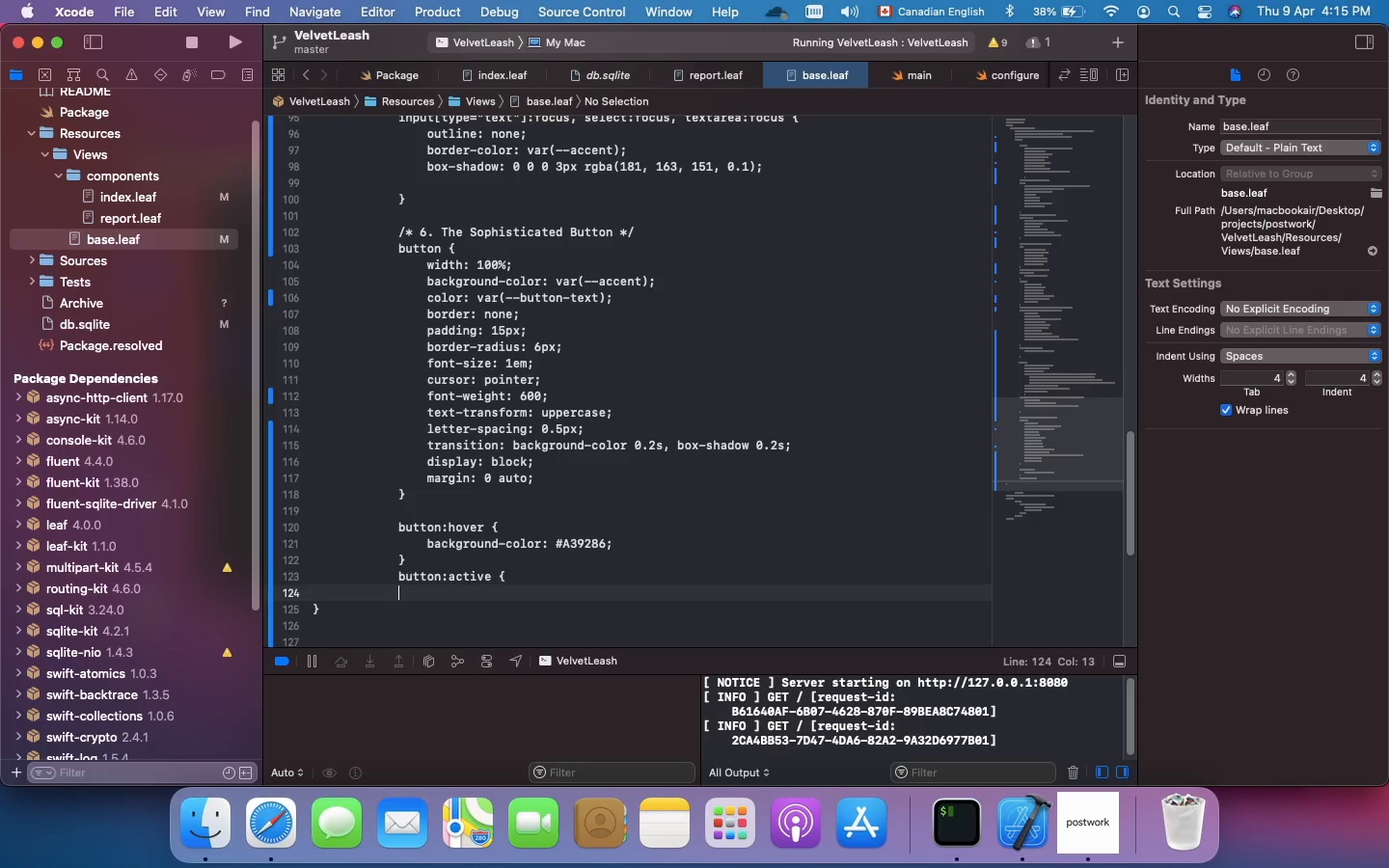 
type(box-shadow:)
 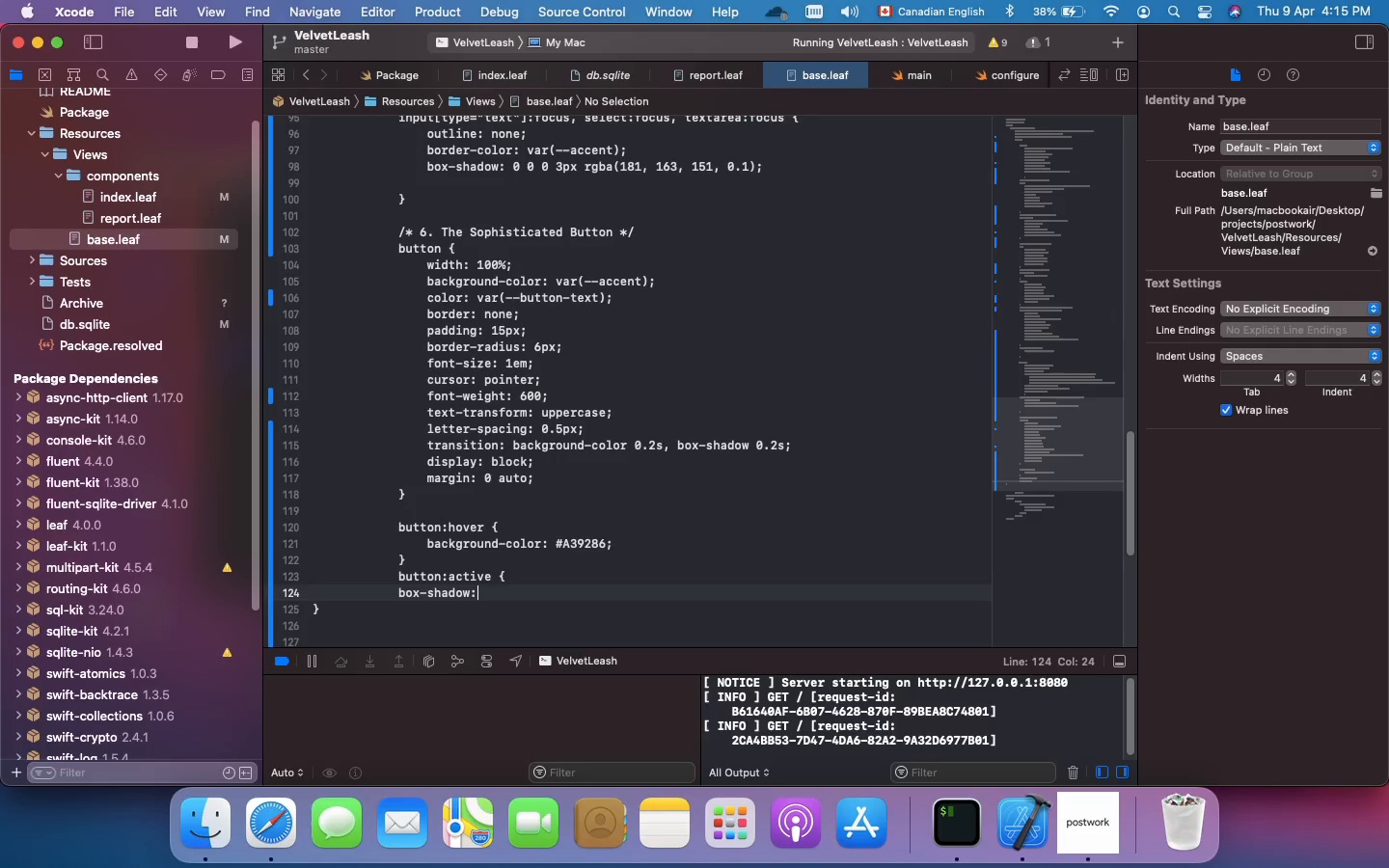 
wait(8.6)
 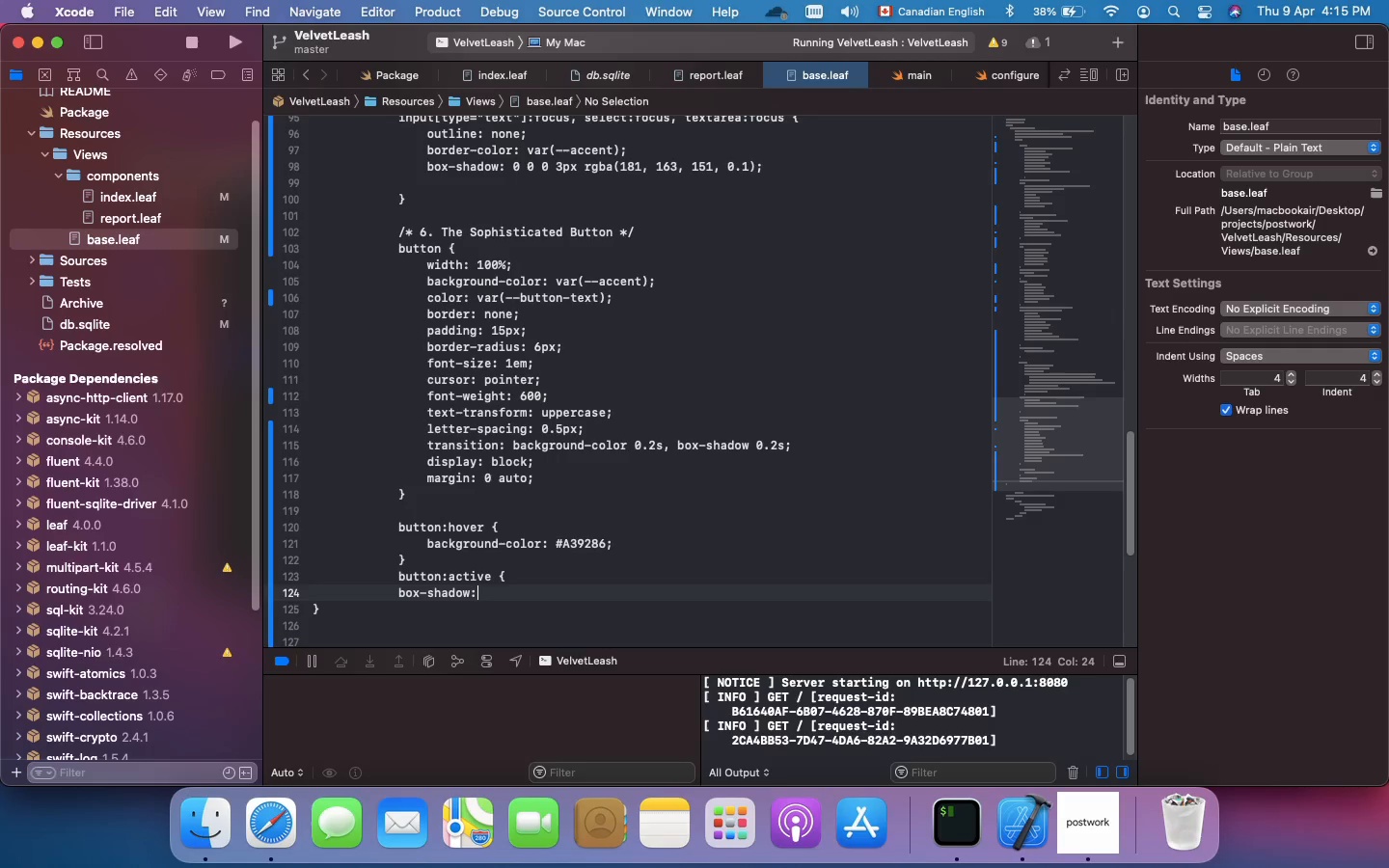 
left_click([484, 492])
 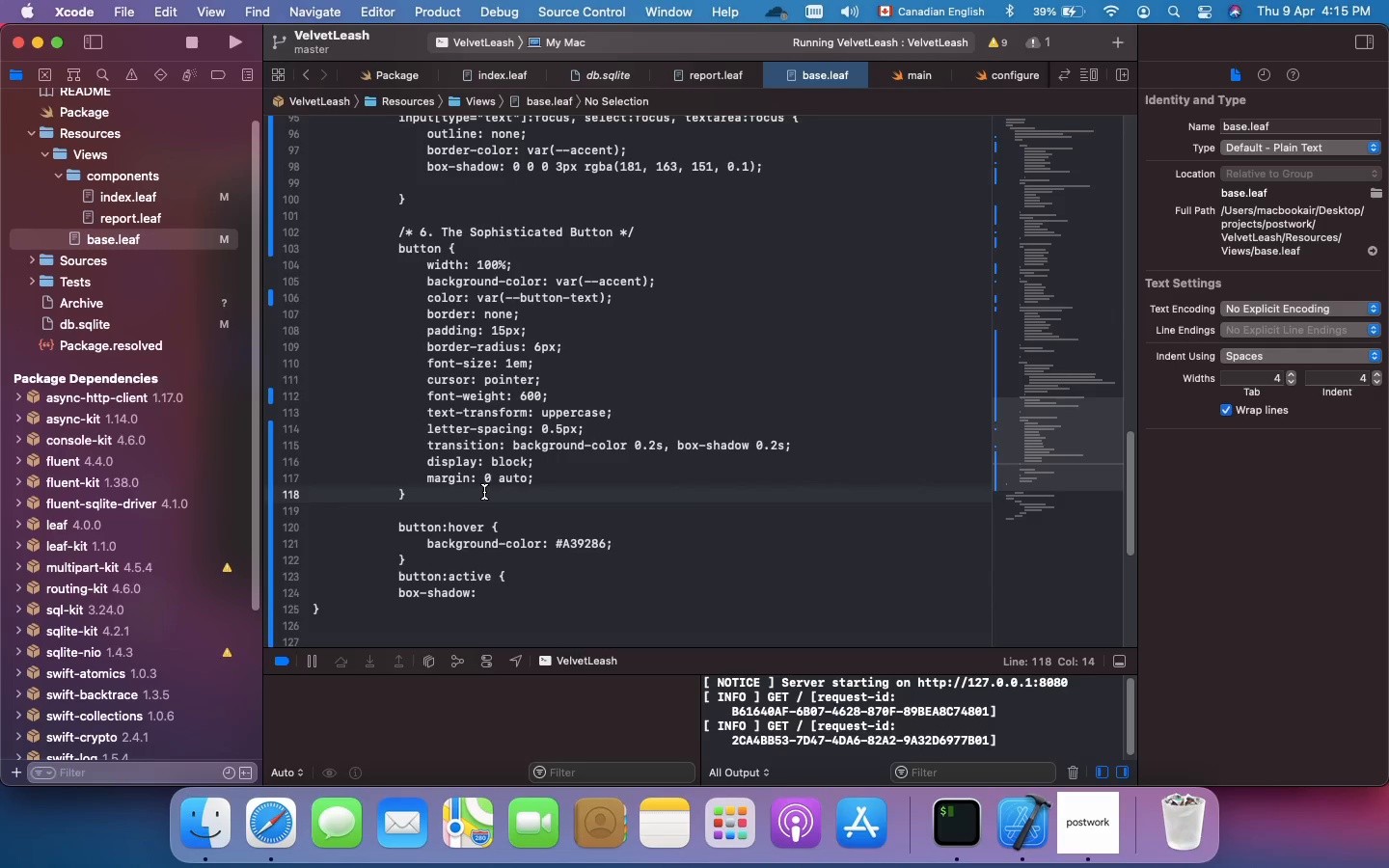 
wait(6.02)
 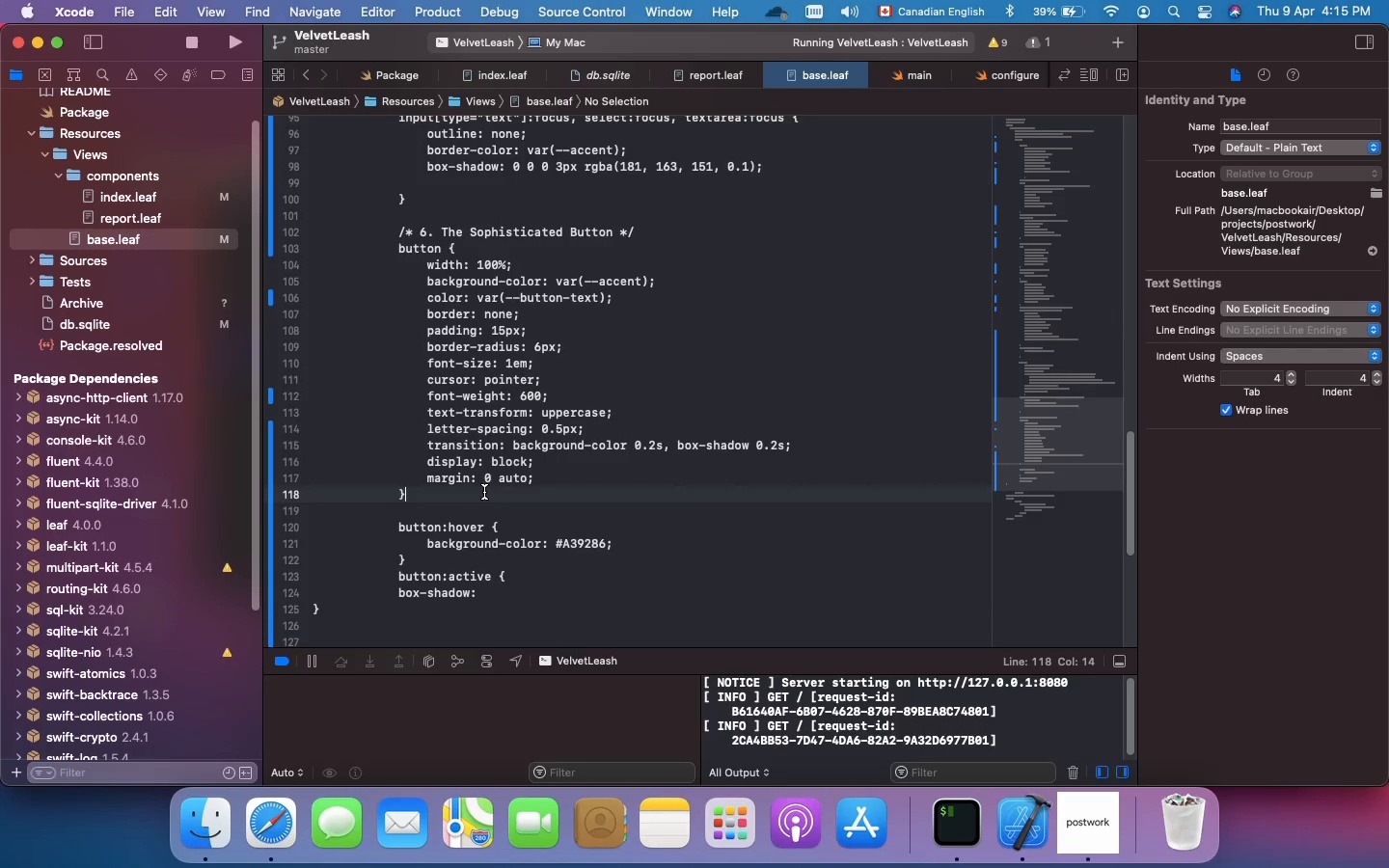 
left_click([515, 583])
 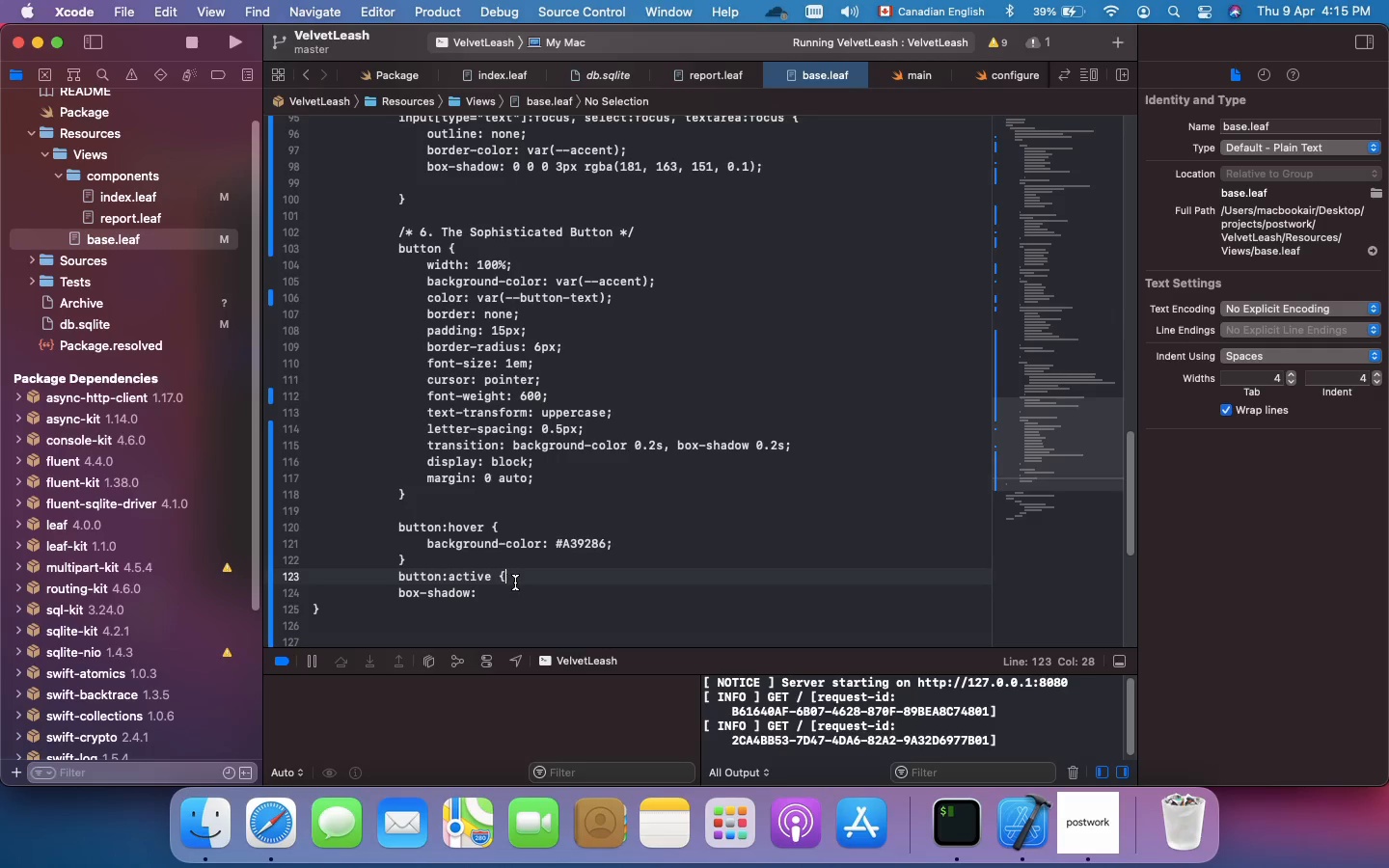 
wait(12.83)
 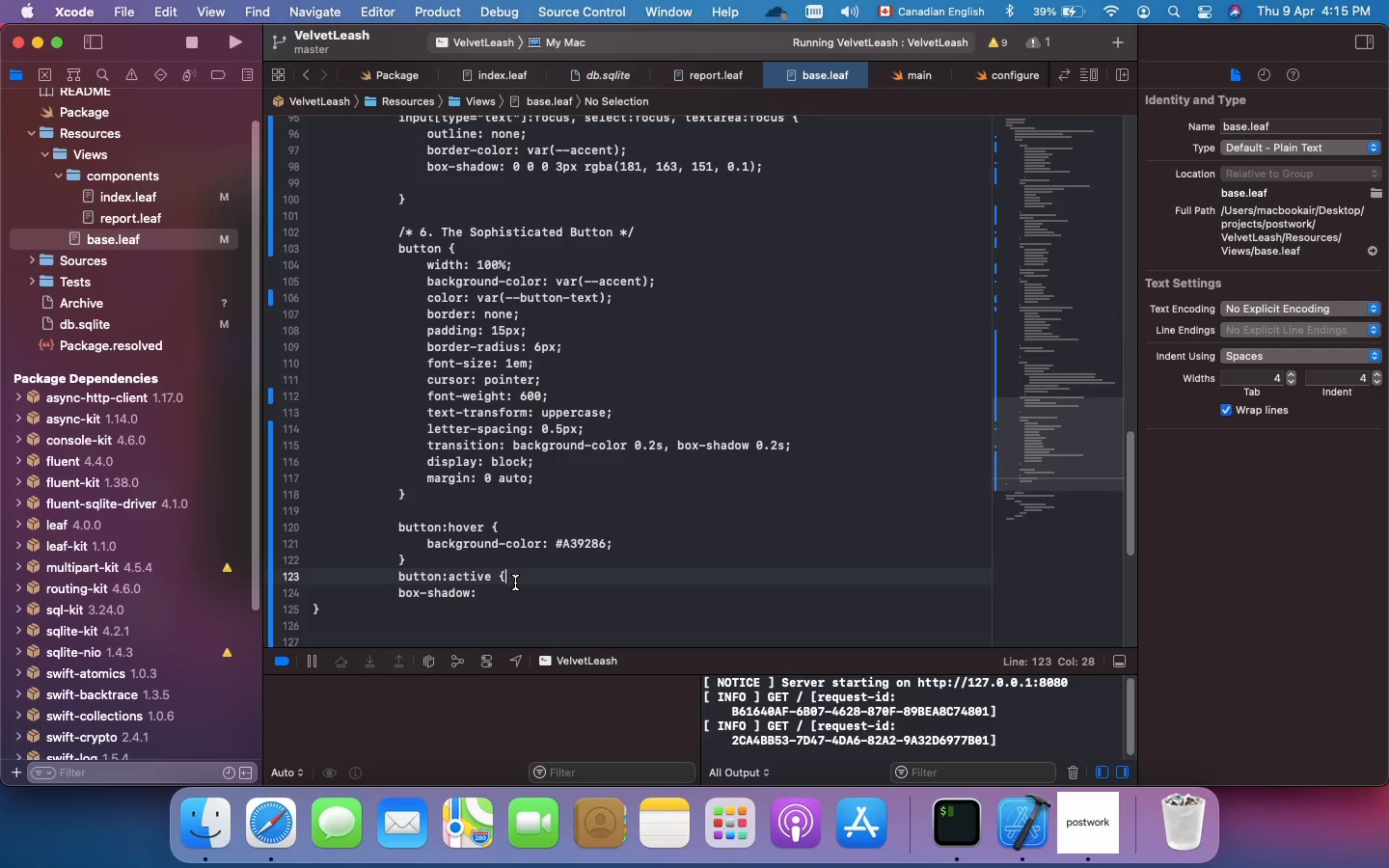 
left_click([515, 583])
 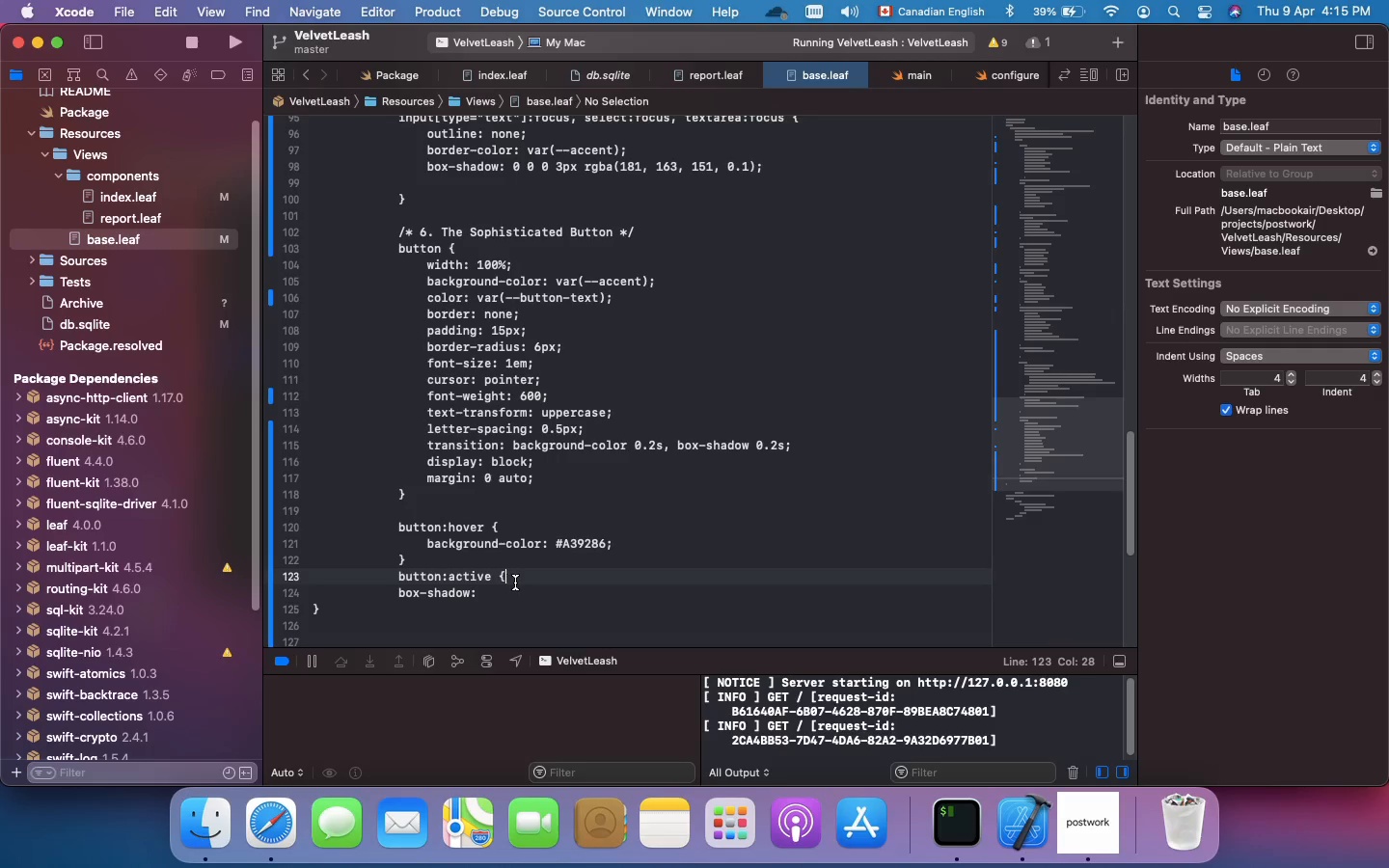 
wait(10.27)
 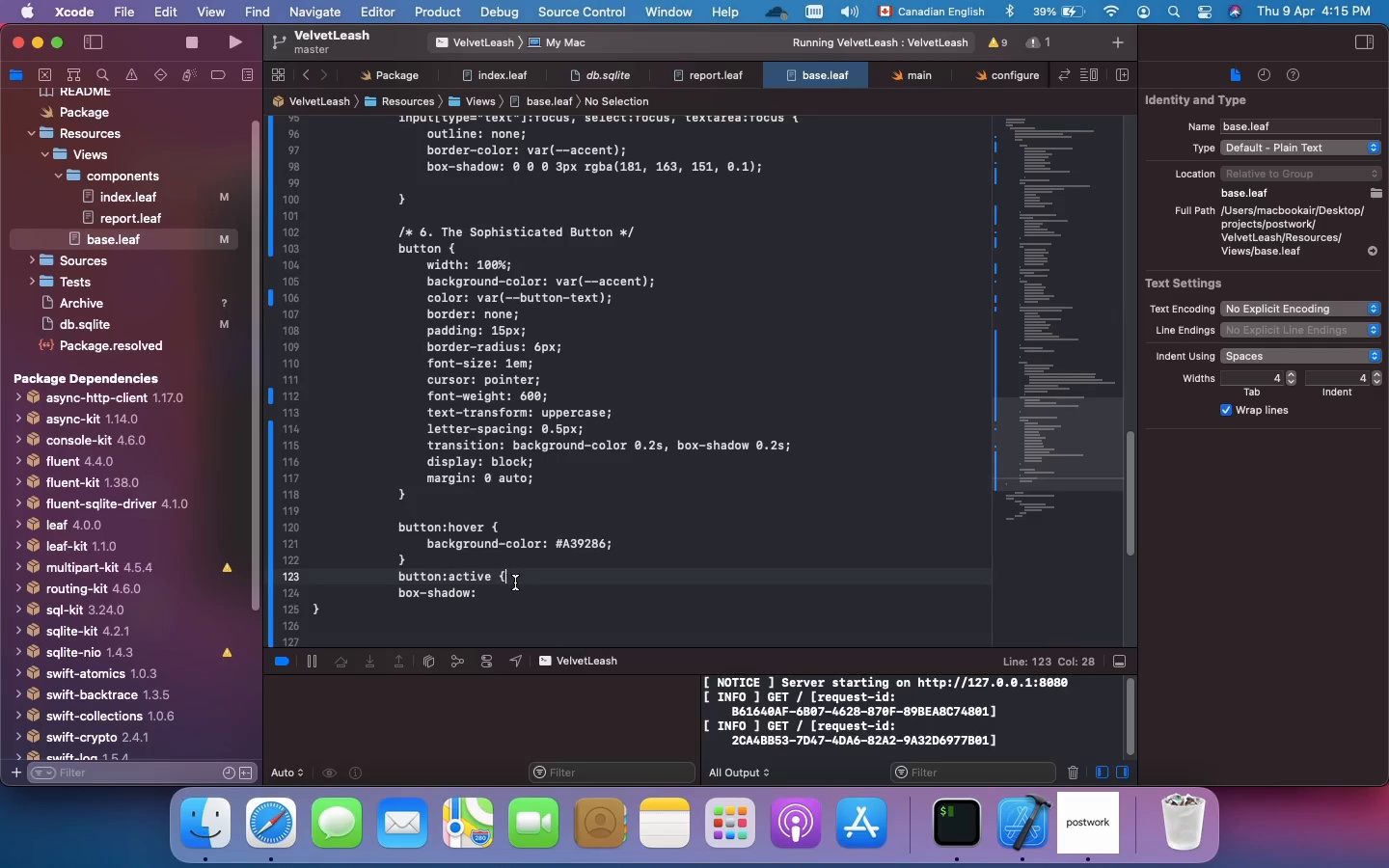 
left_click([515, 583])
 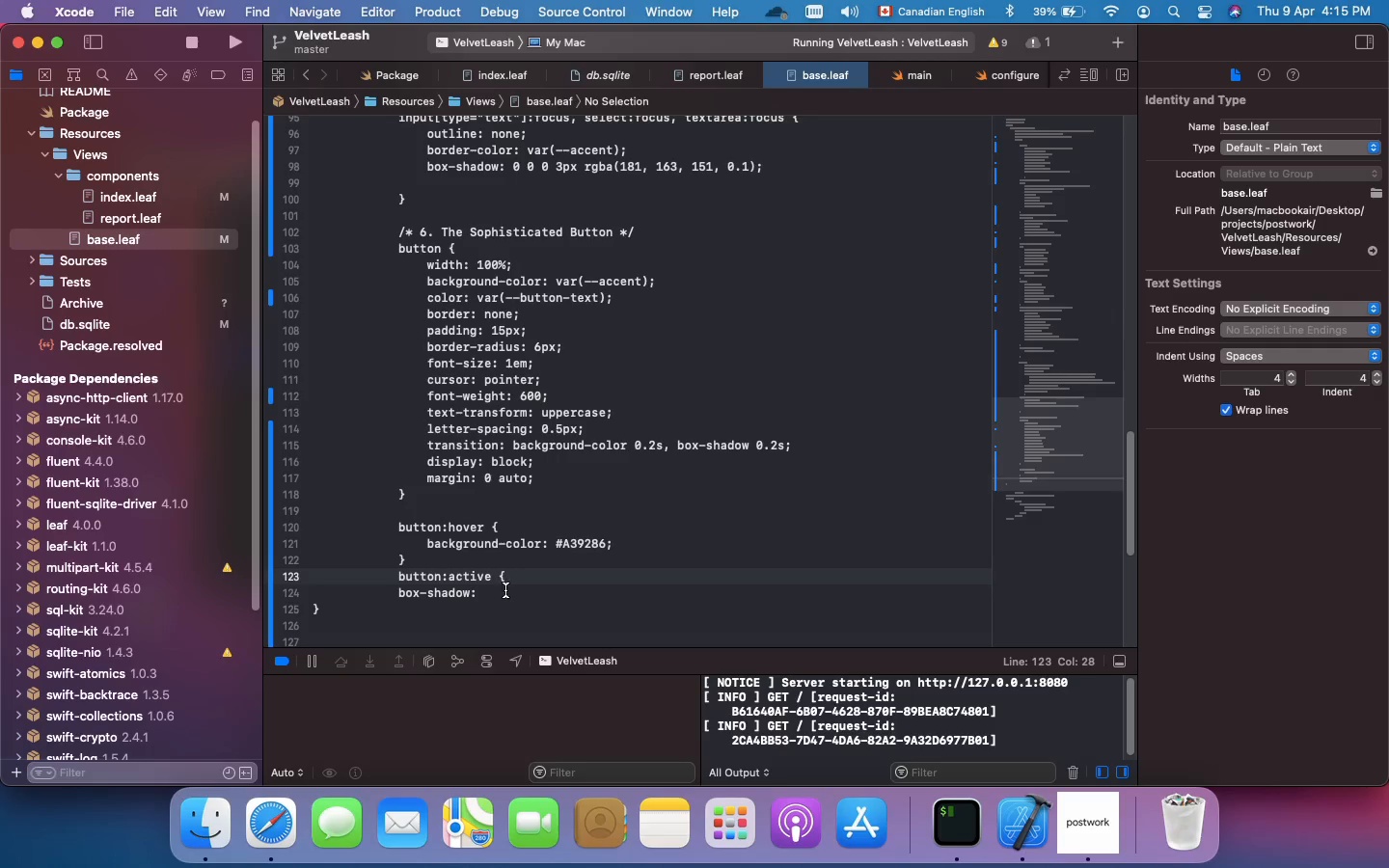 
left_click([500, 594])
 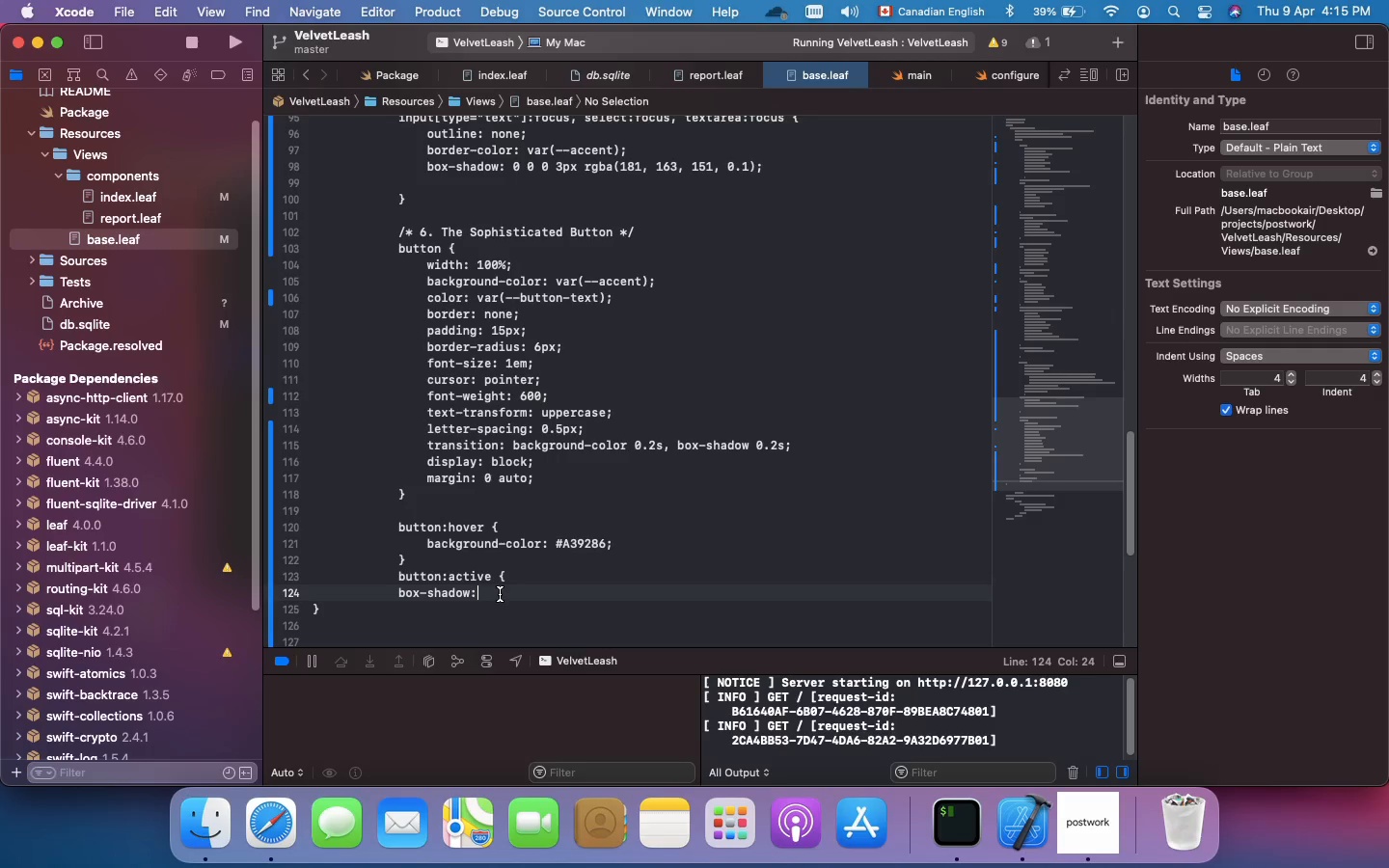 
wait(7.82)
 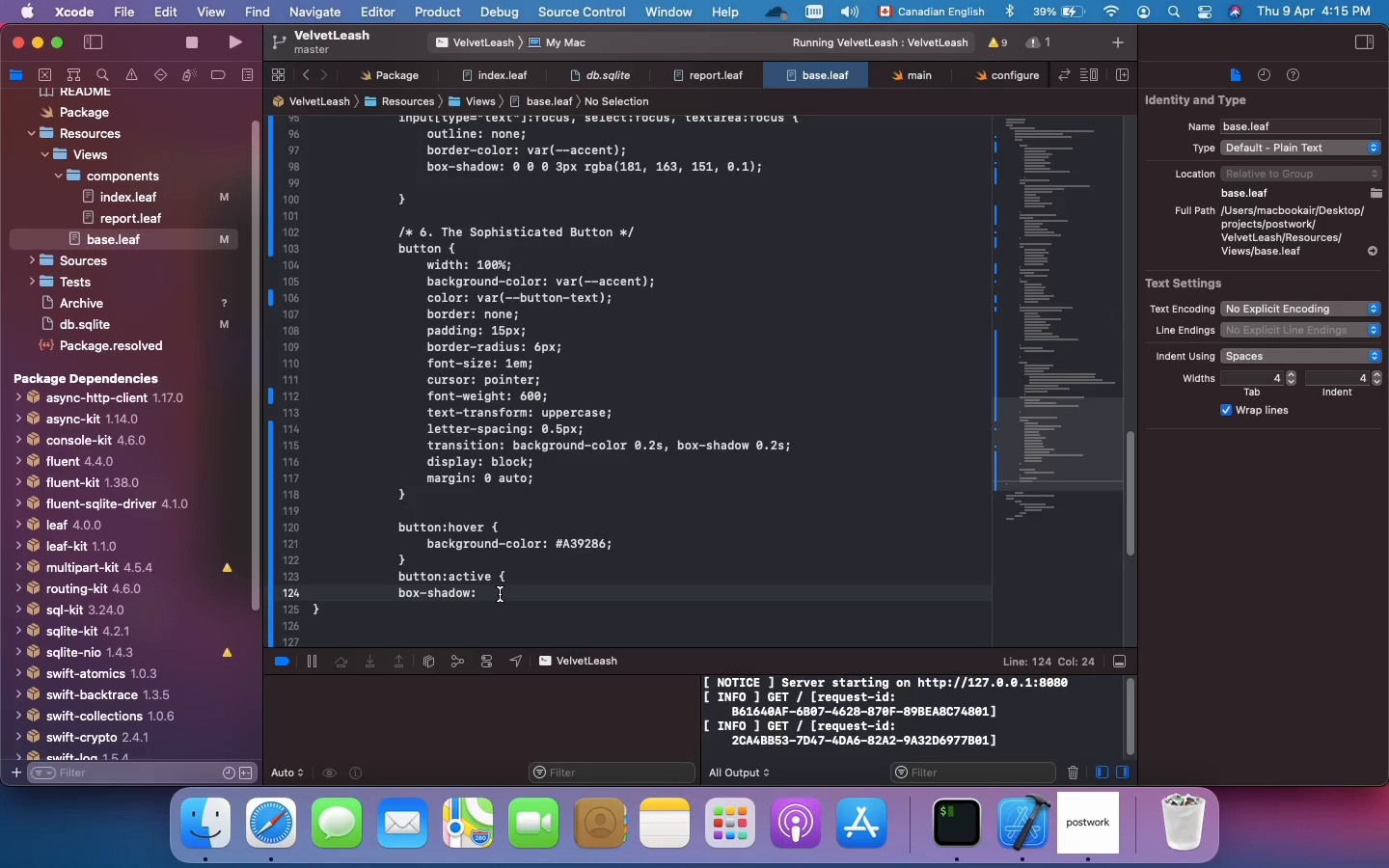 
key(ArrowLeft)
 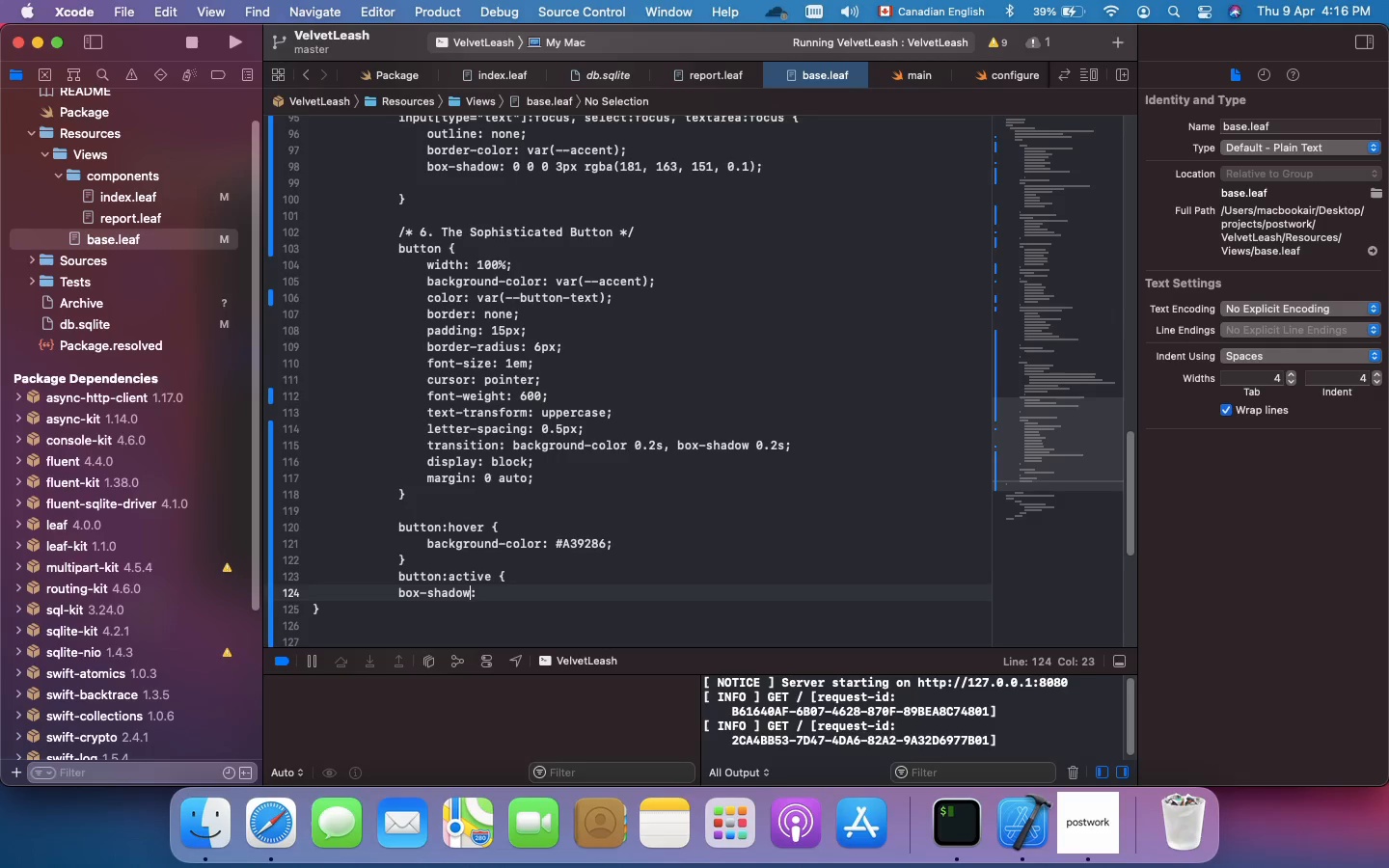 
key(ArrowLeft)
 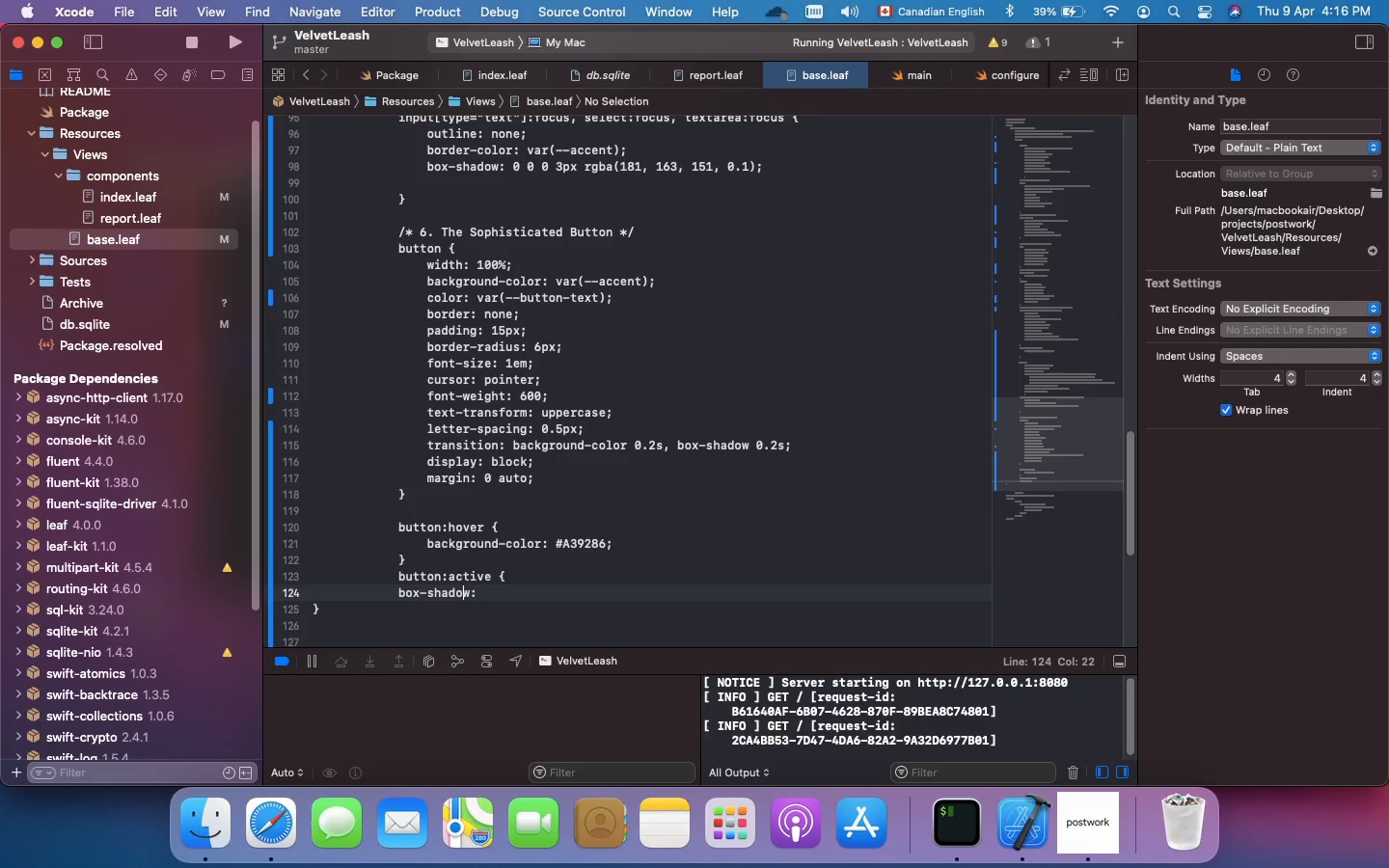 
key(ArrowLeft)
 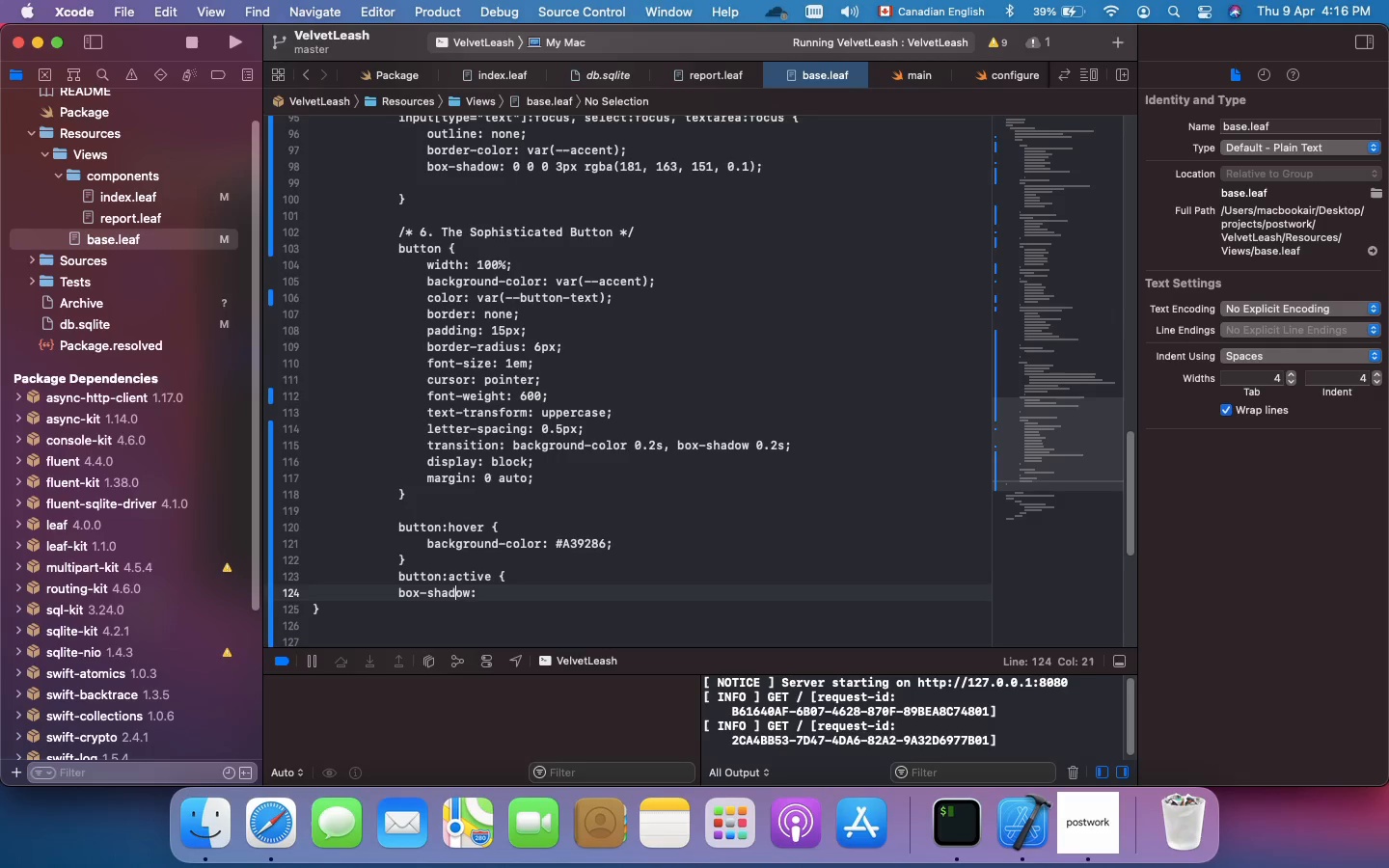 
key(ArrowLeft)
 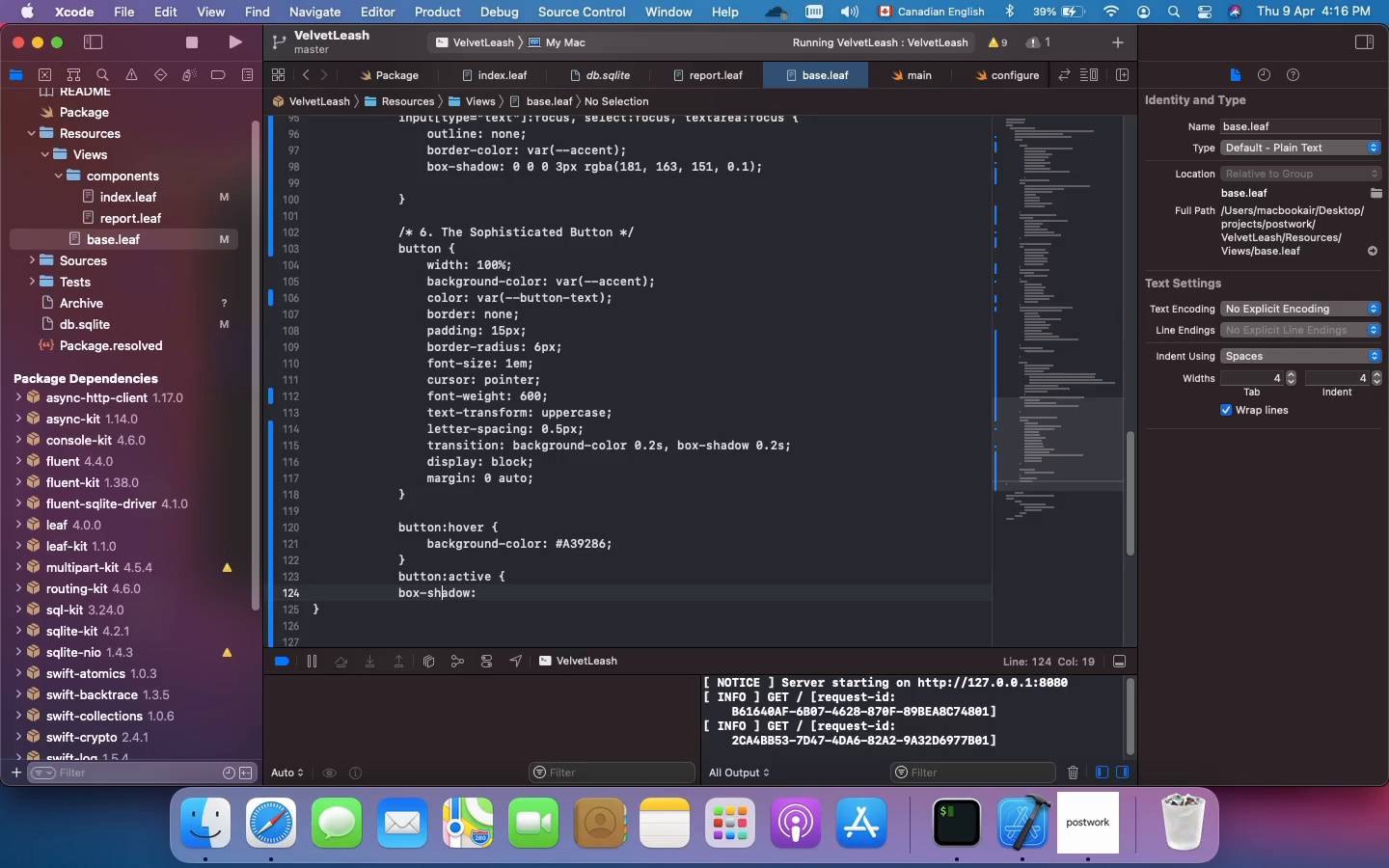 
key(ArrowLeft)
 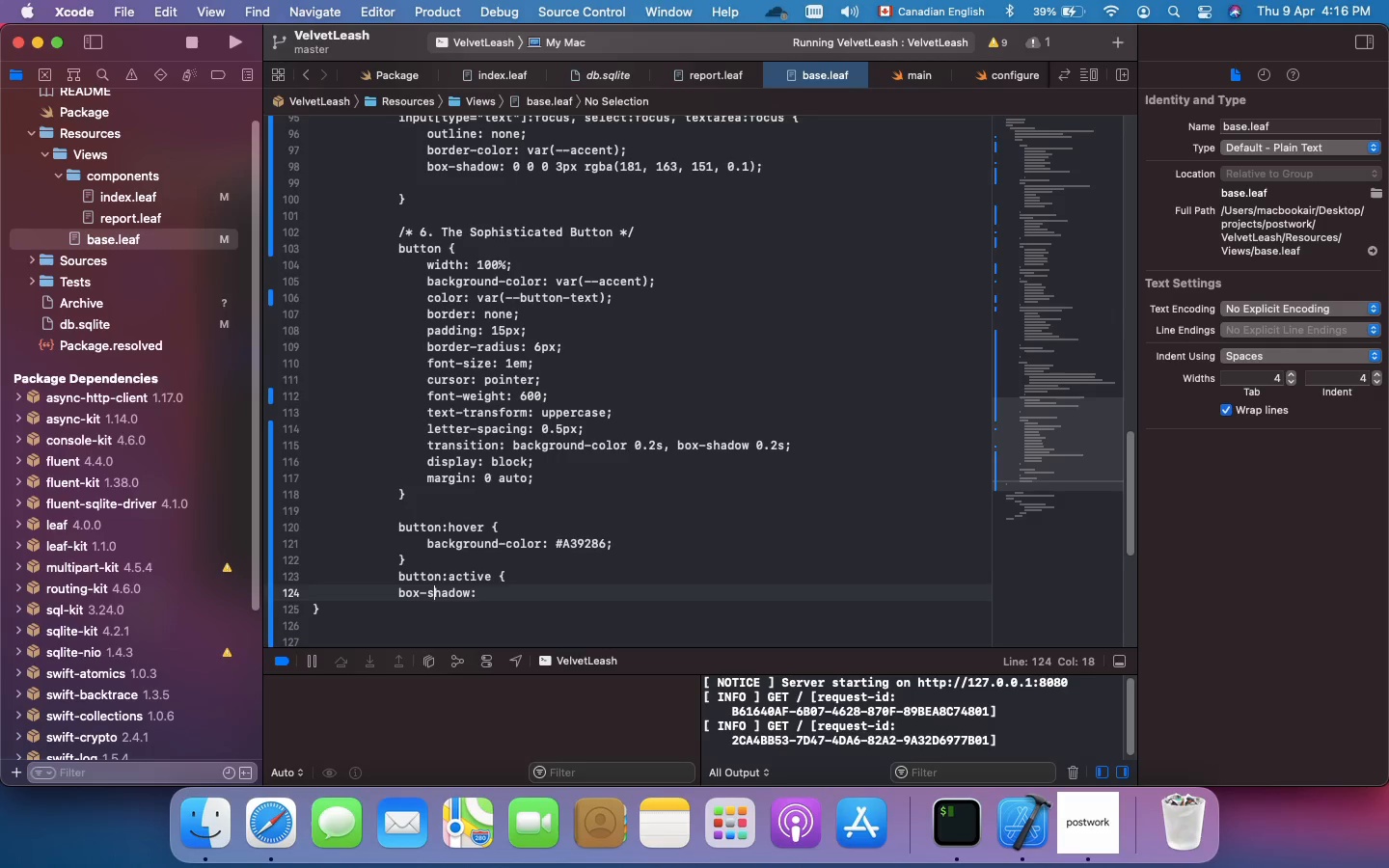 
key(ArrowLeft)
 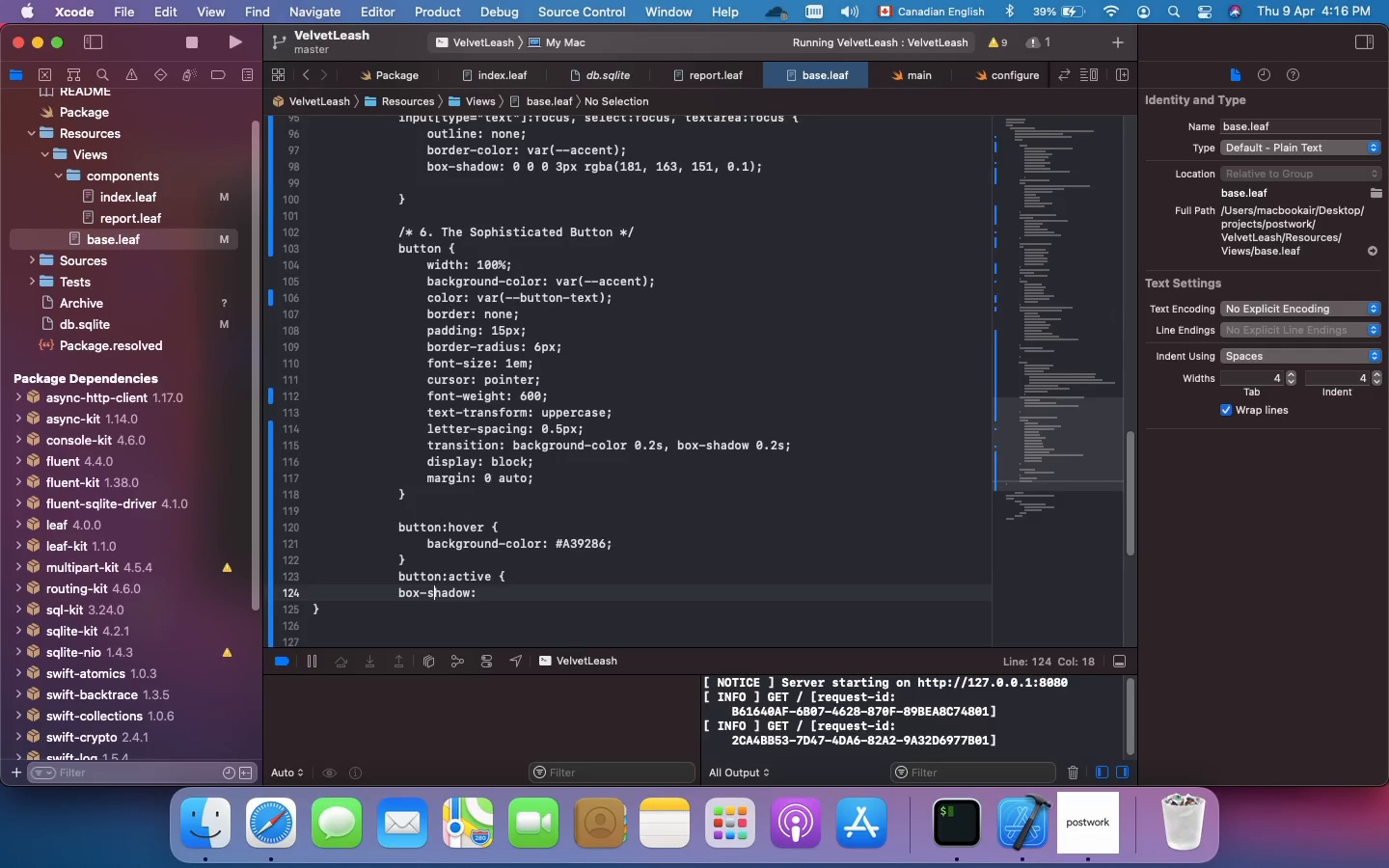 
key(ArrowLeft)
 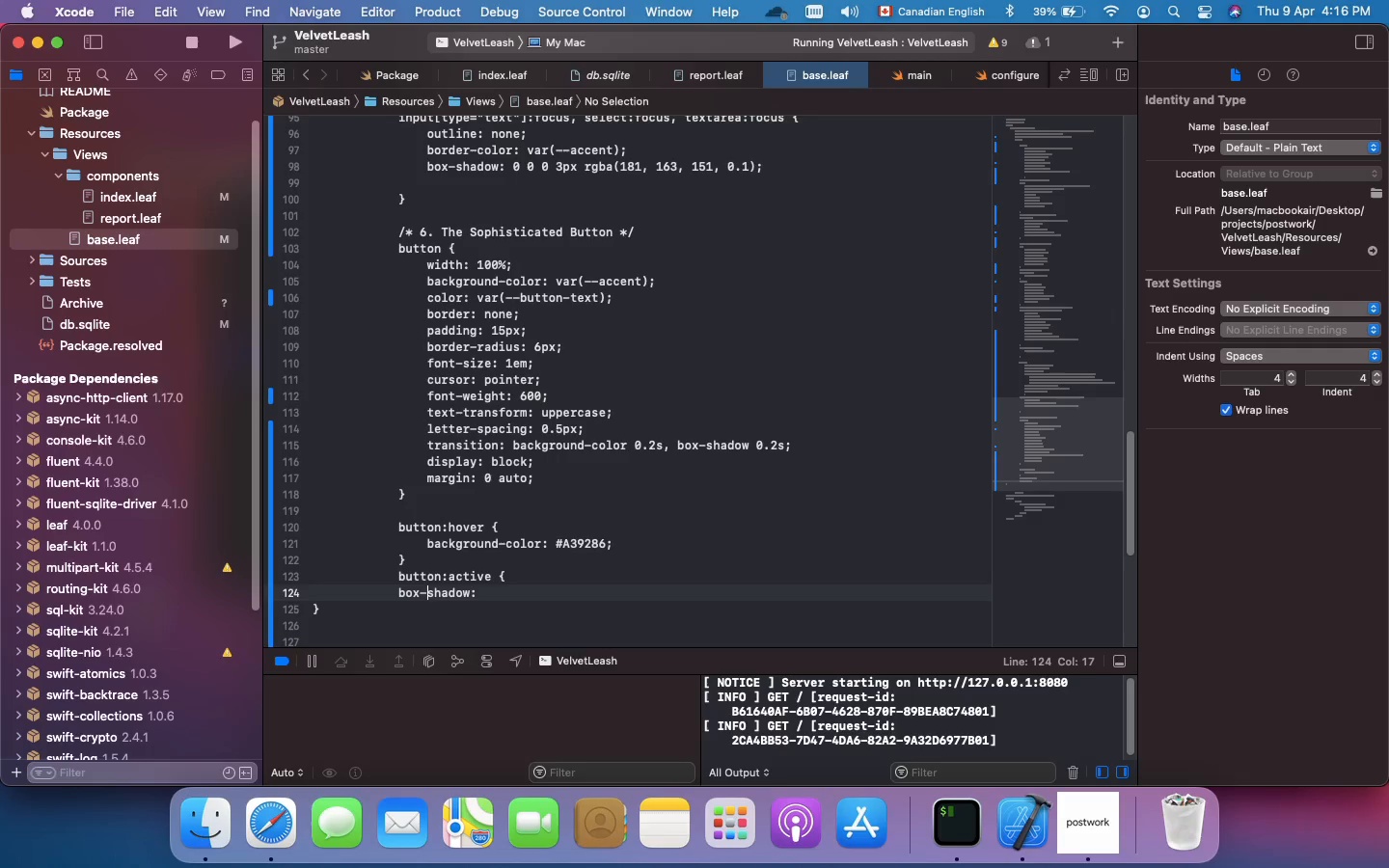 
key(ArrowLeft)
 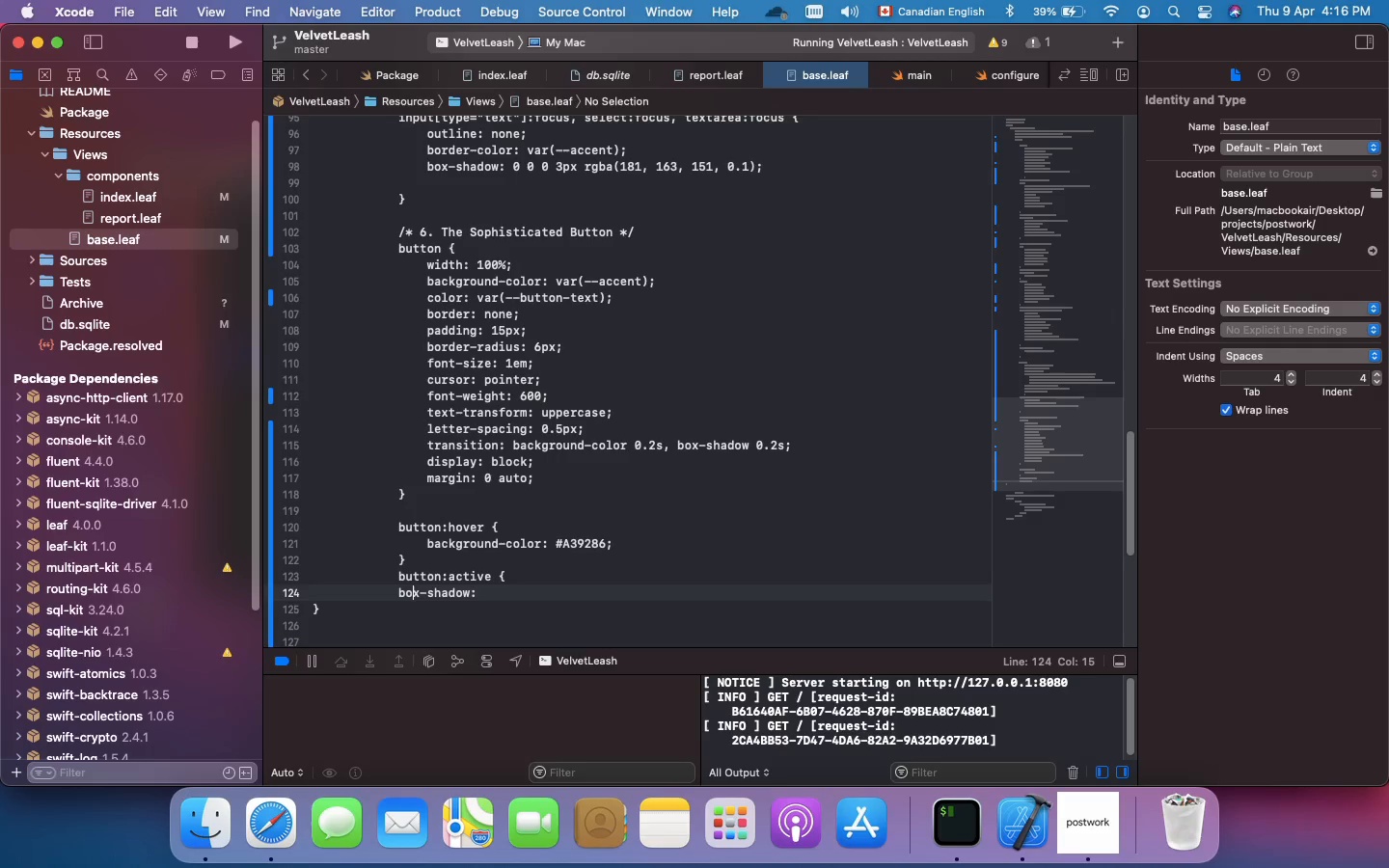 
key(ArrowLeft)
 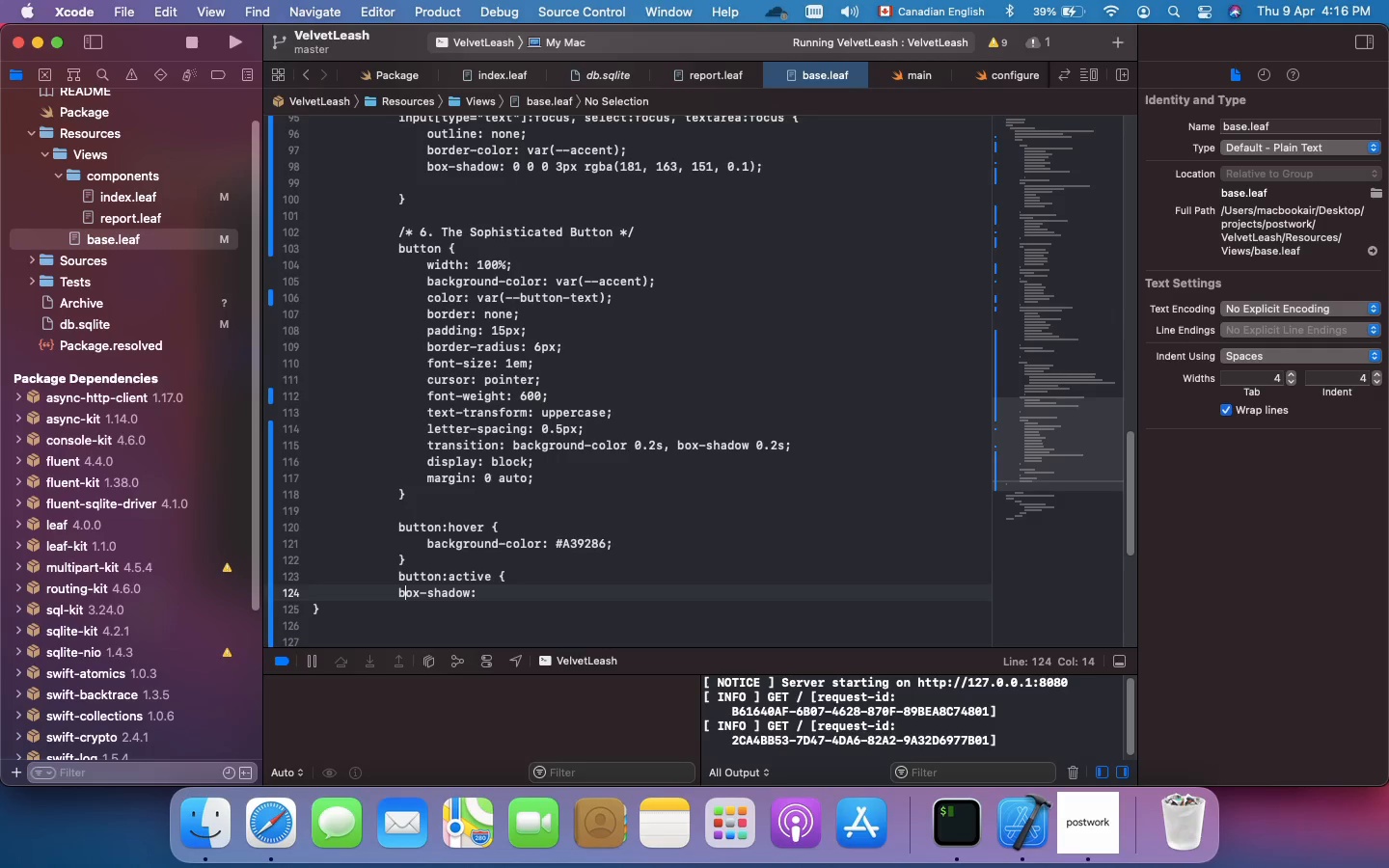 
key(ArrowLeft)
 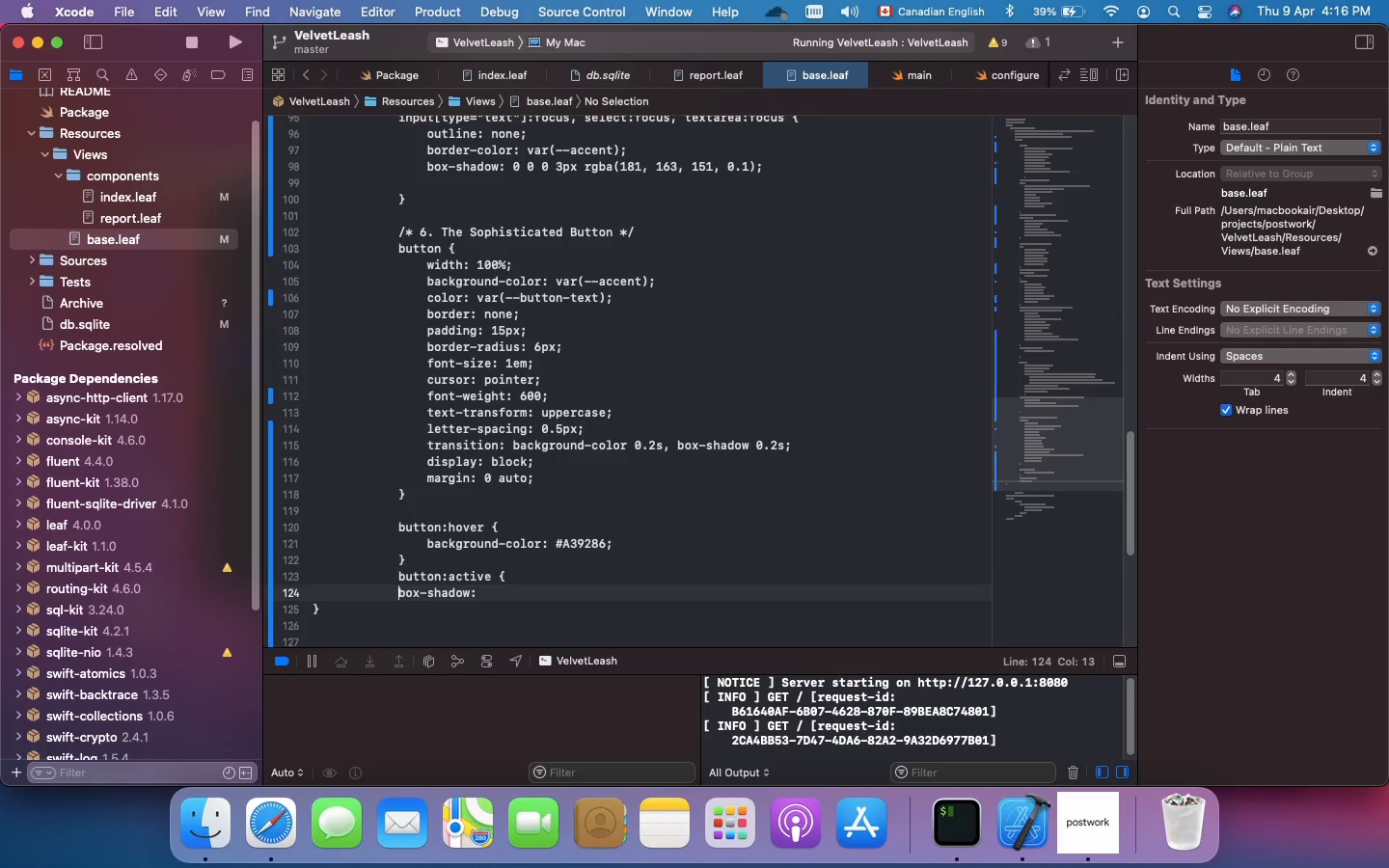 
key(ArrowLeft)
 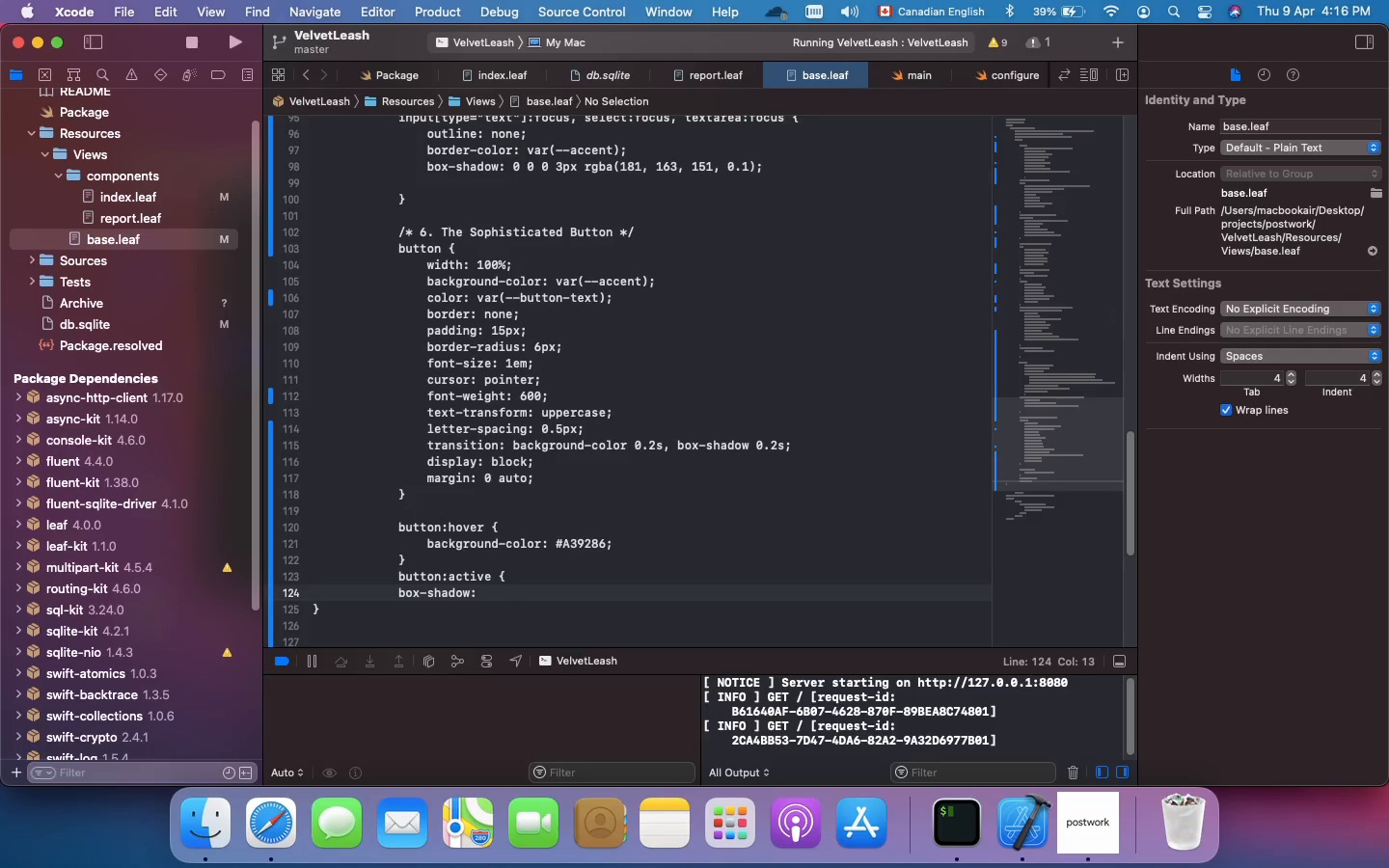 
key(Tab)
 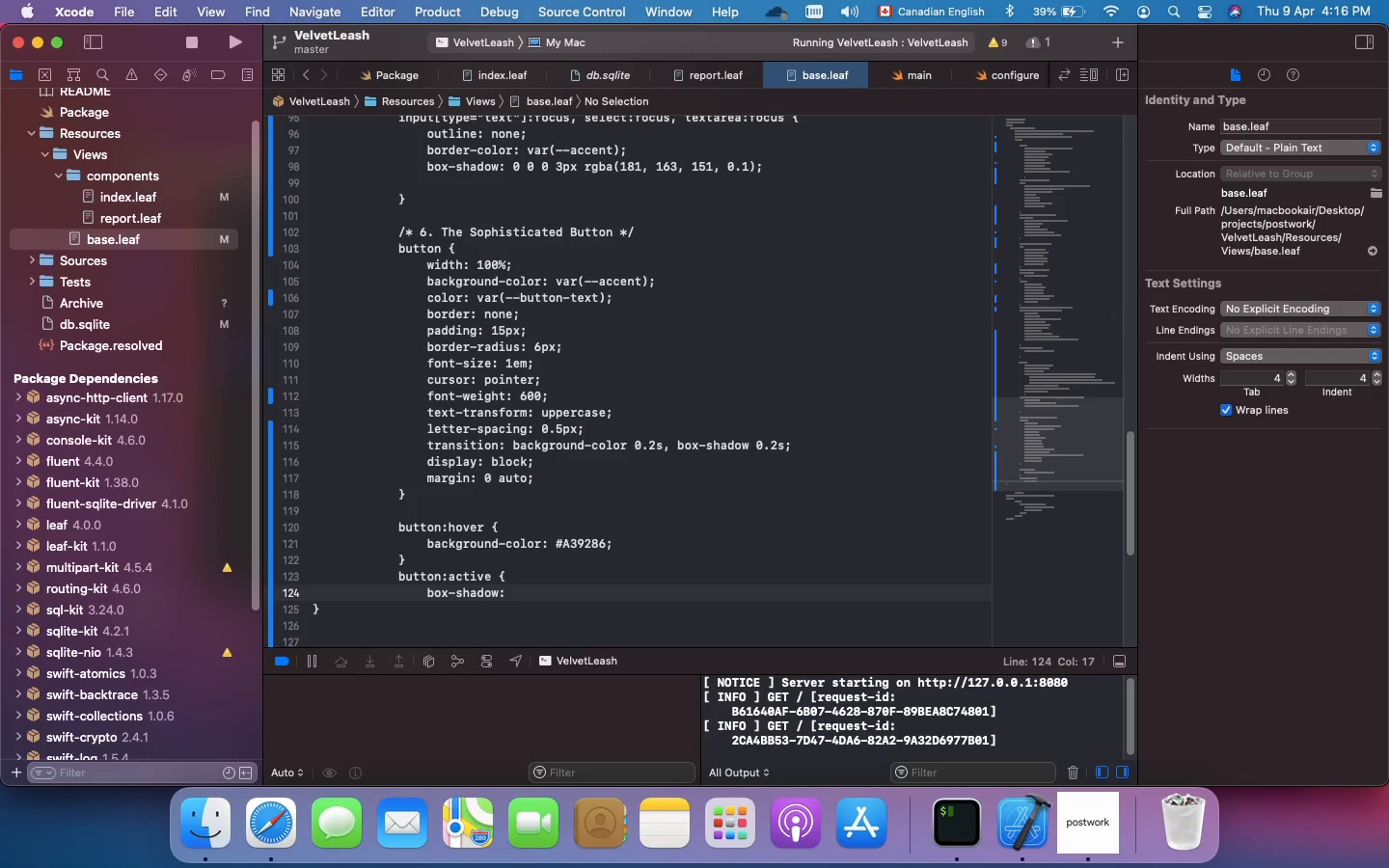 
key(ArrowRight)
 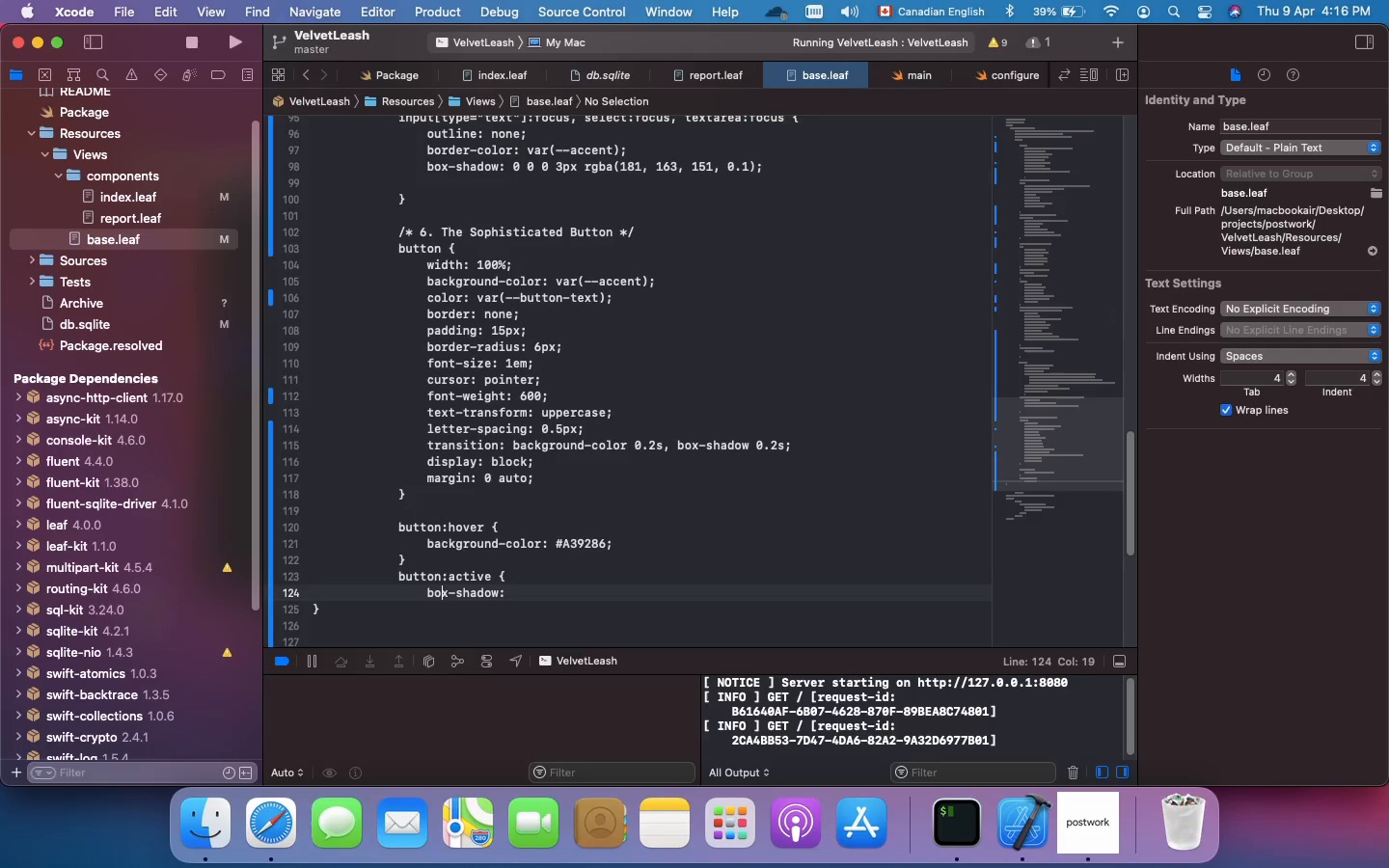 
key(ArrowRight)
 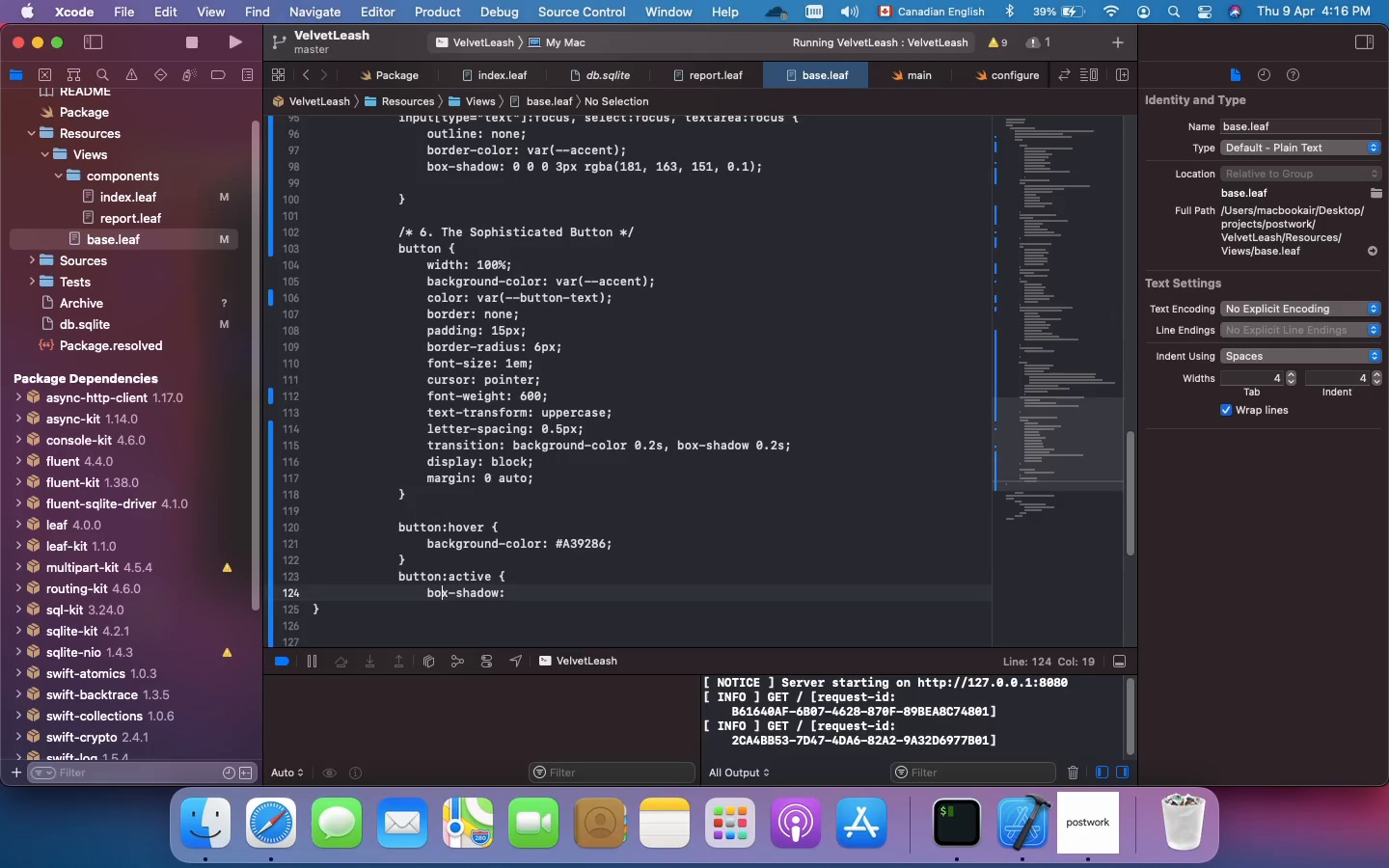 
key(ArrowRight)
 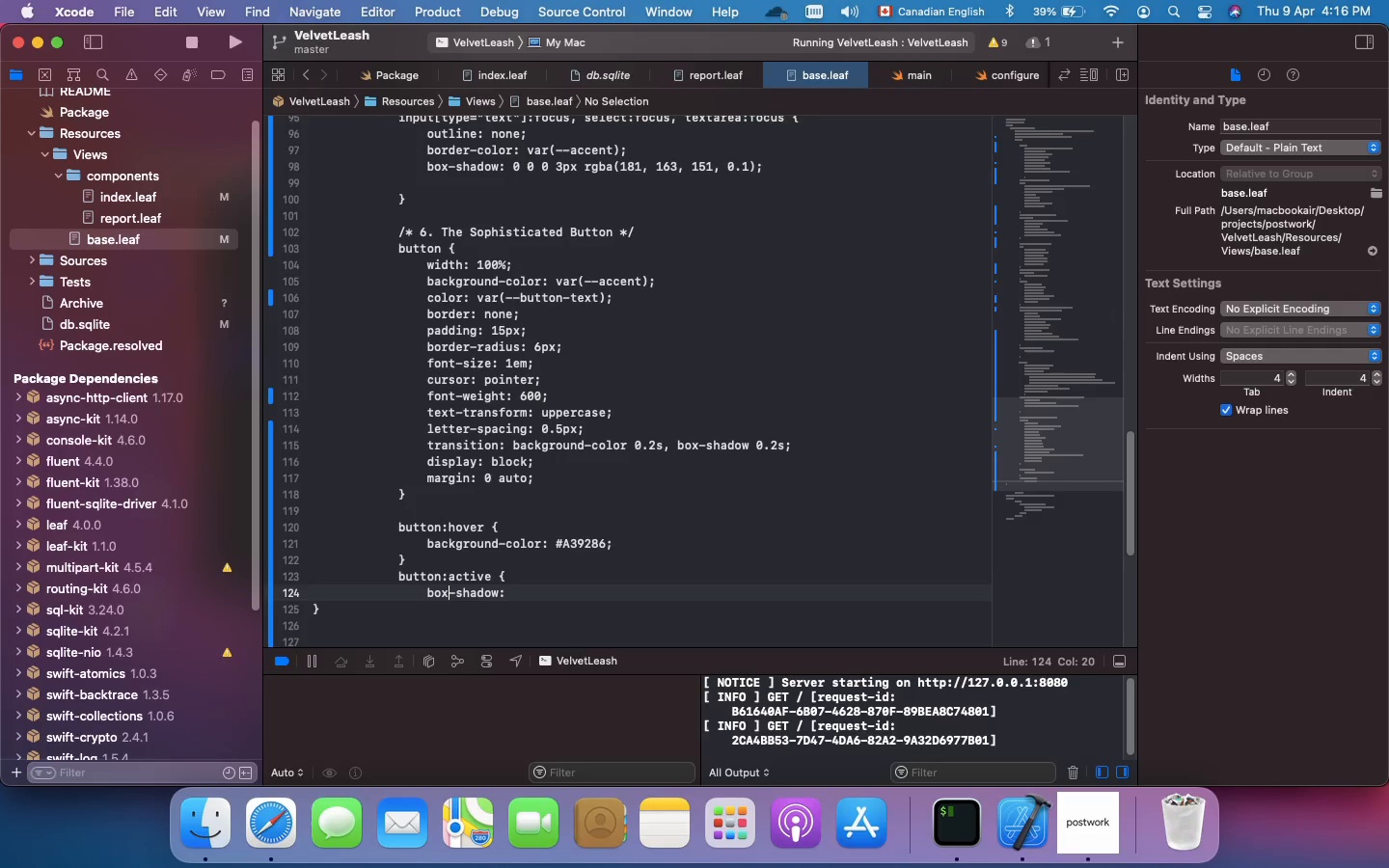 
key(ArrowRight)
 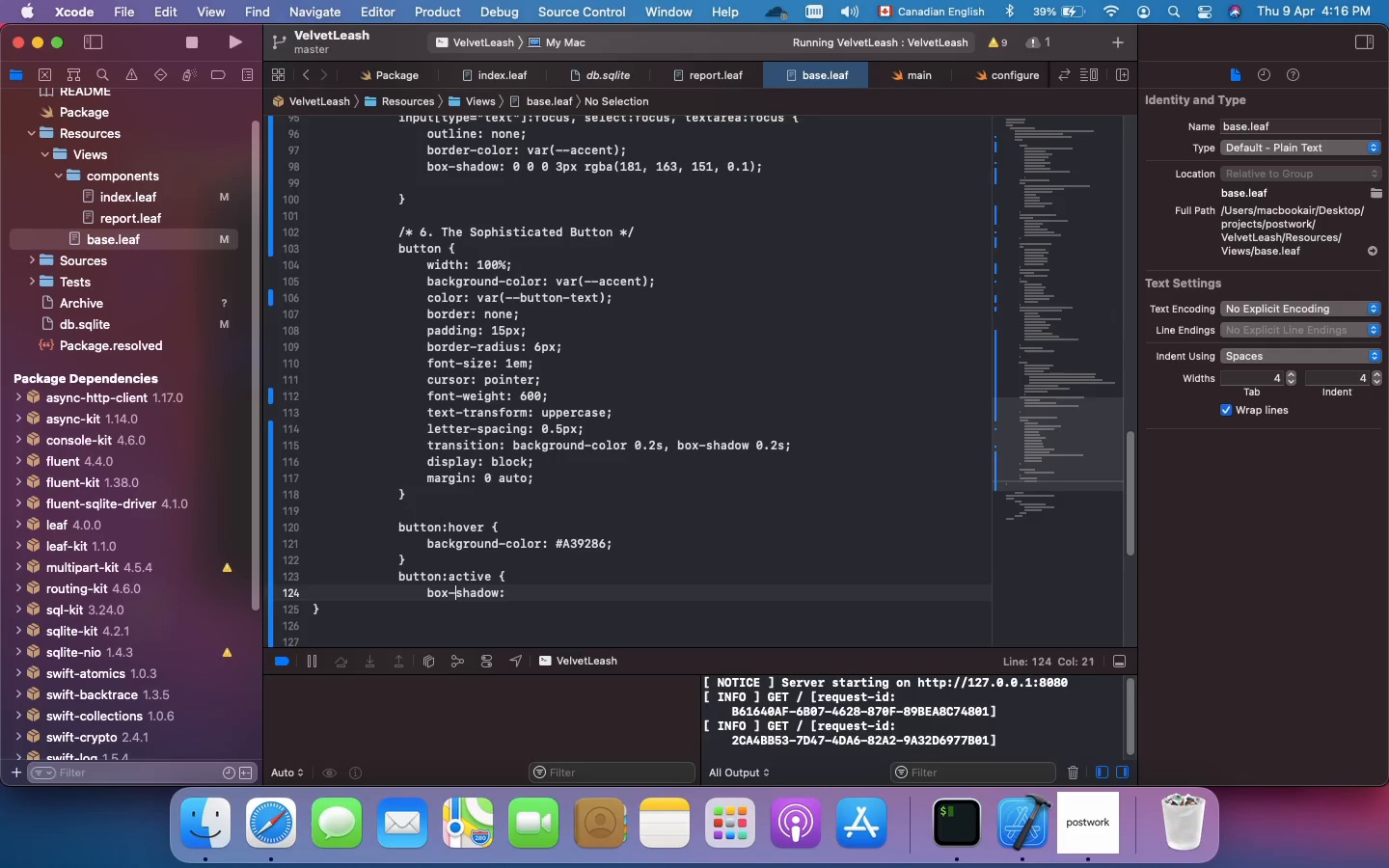 
key(ArrowRight)
 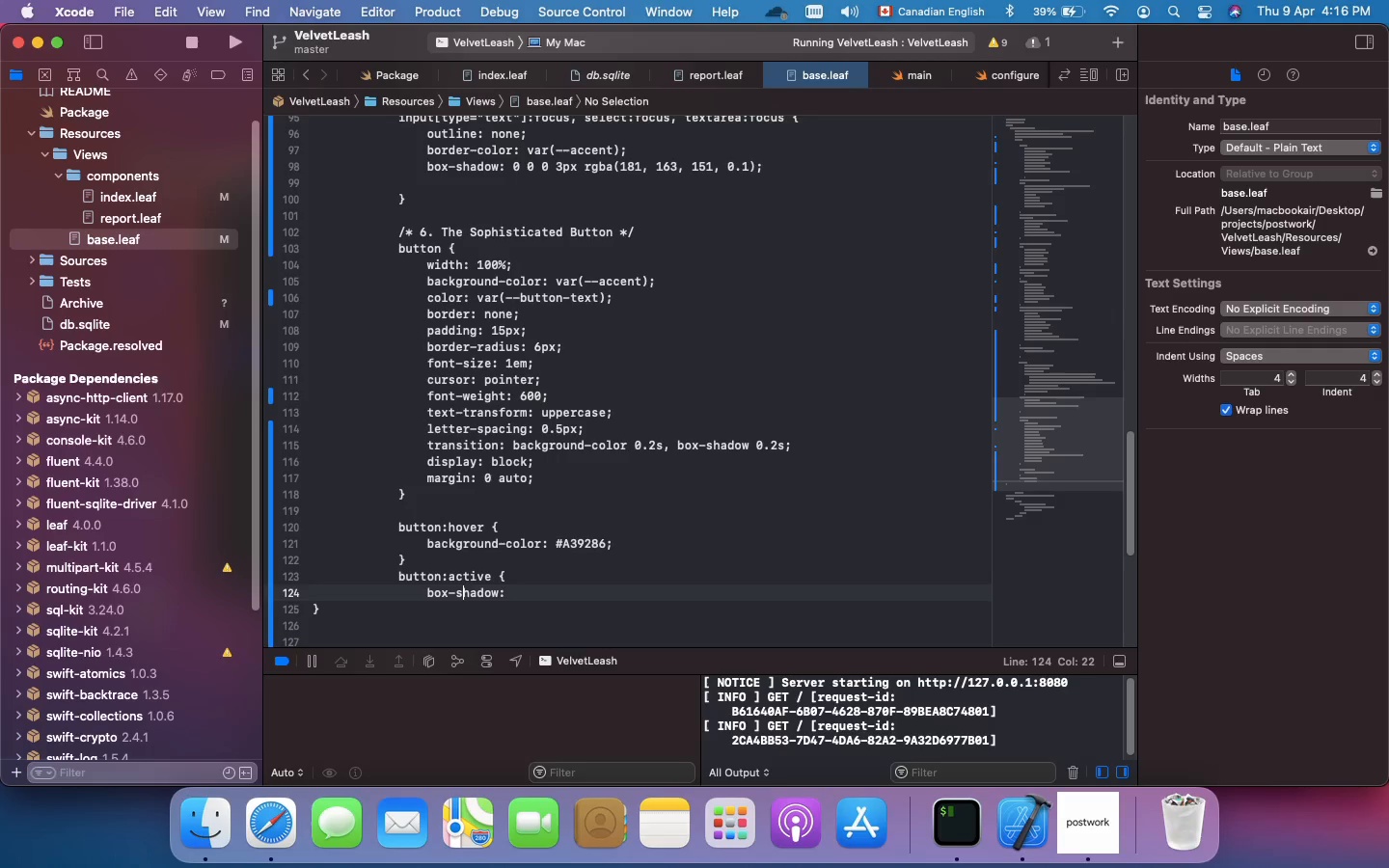 
key(ArrowRight)
 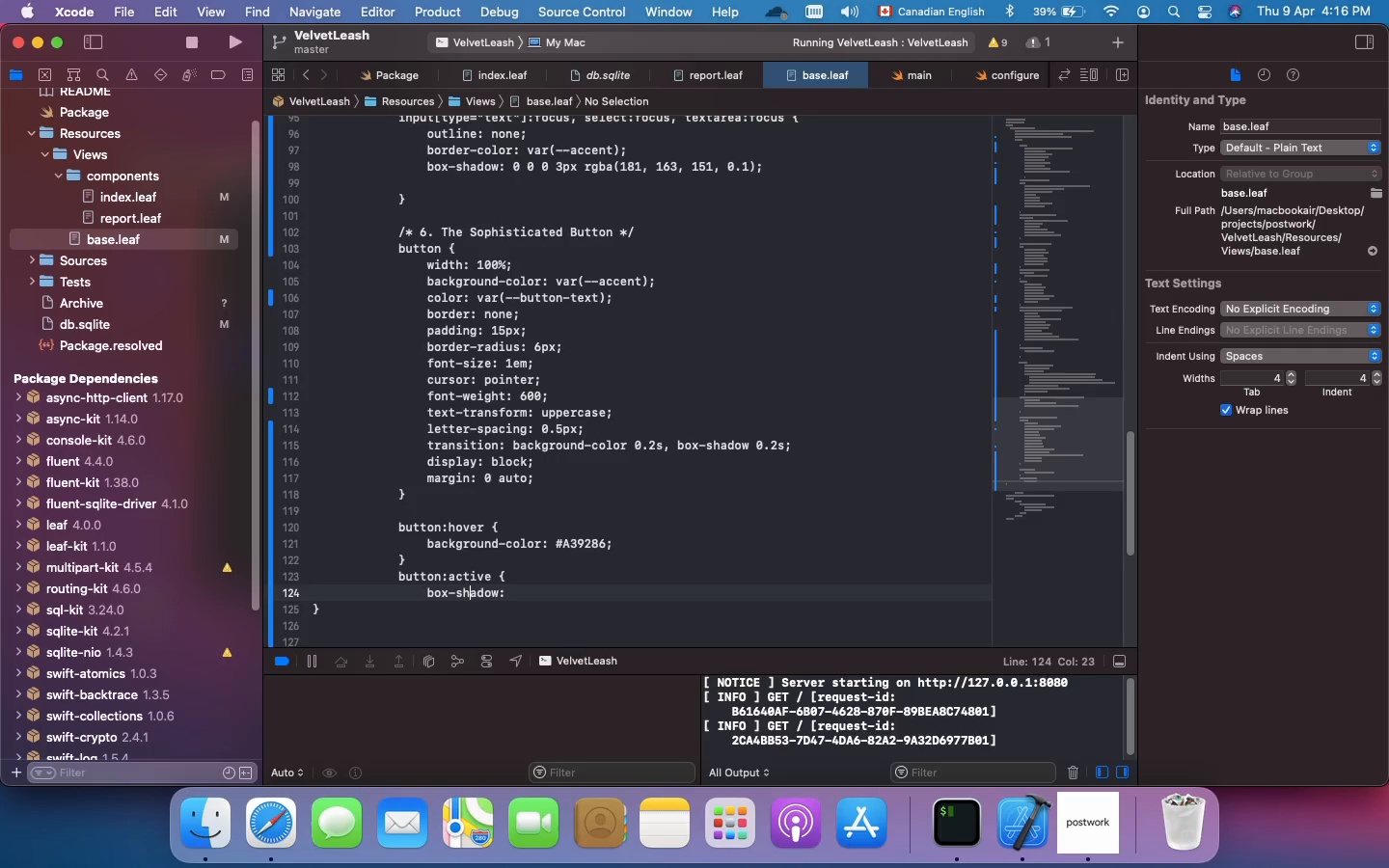 
key(ArrowRight)
 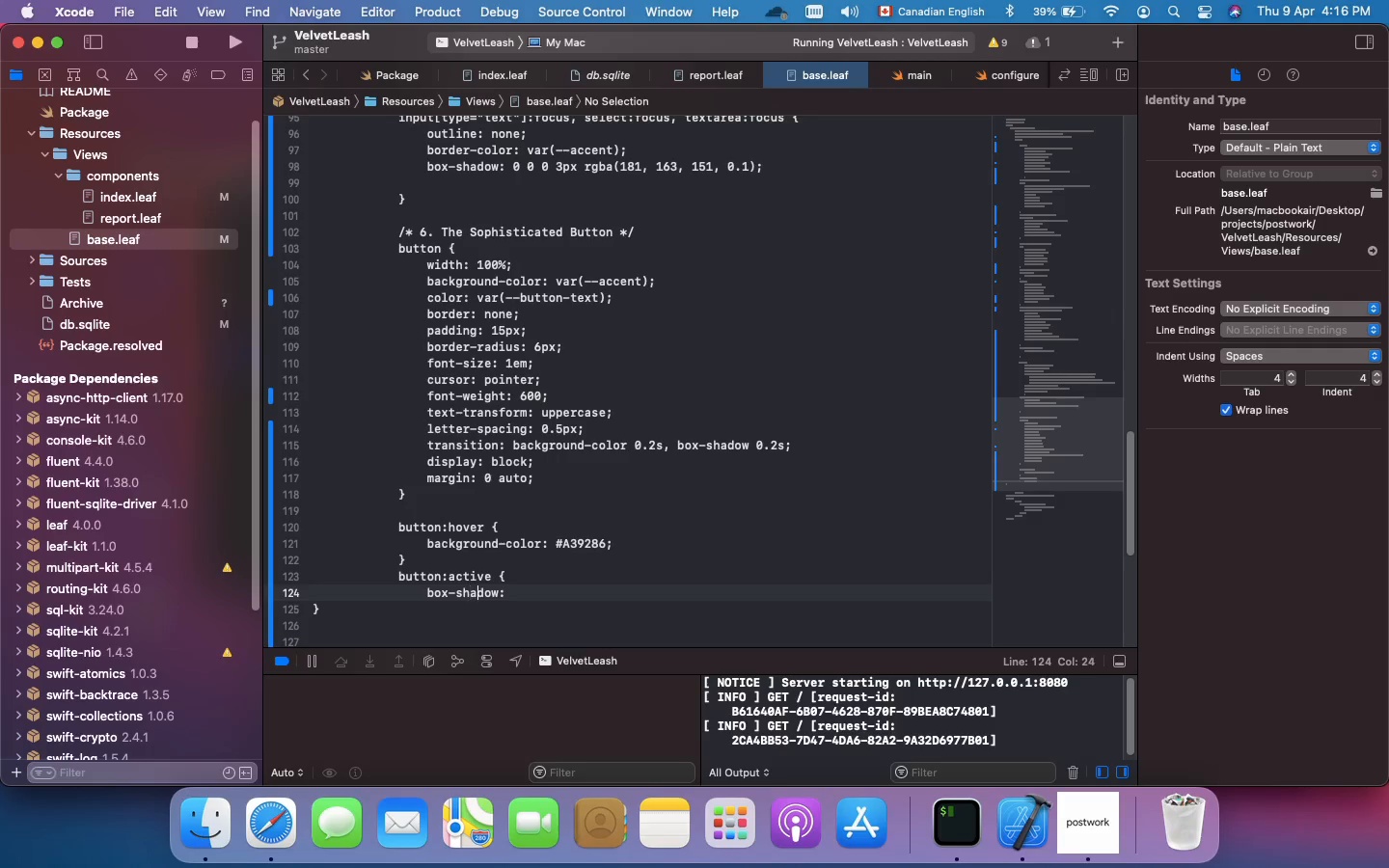 
key(ArrowRight)
 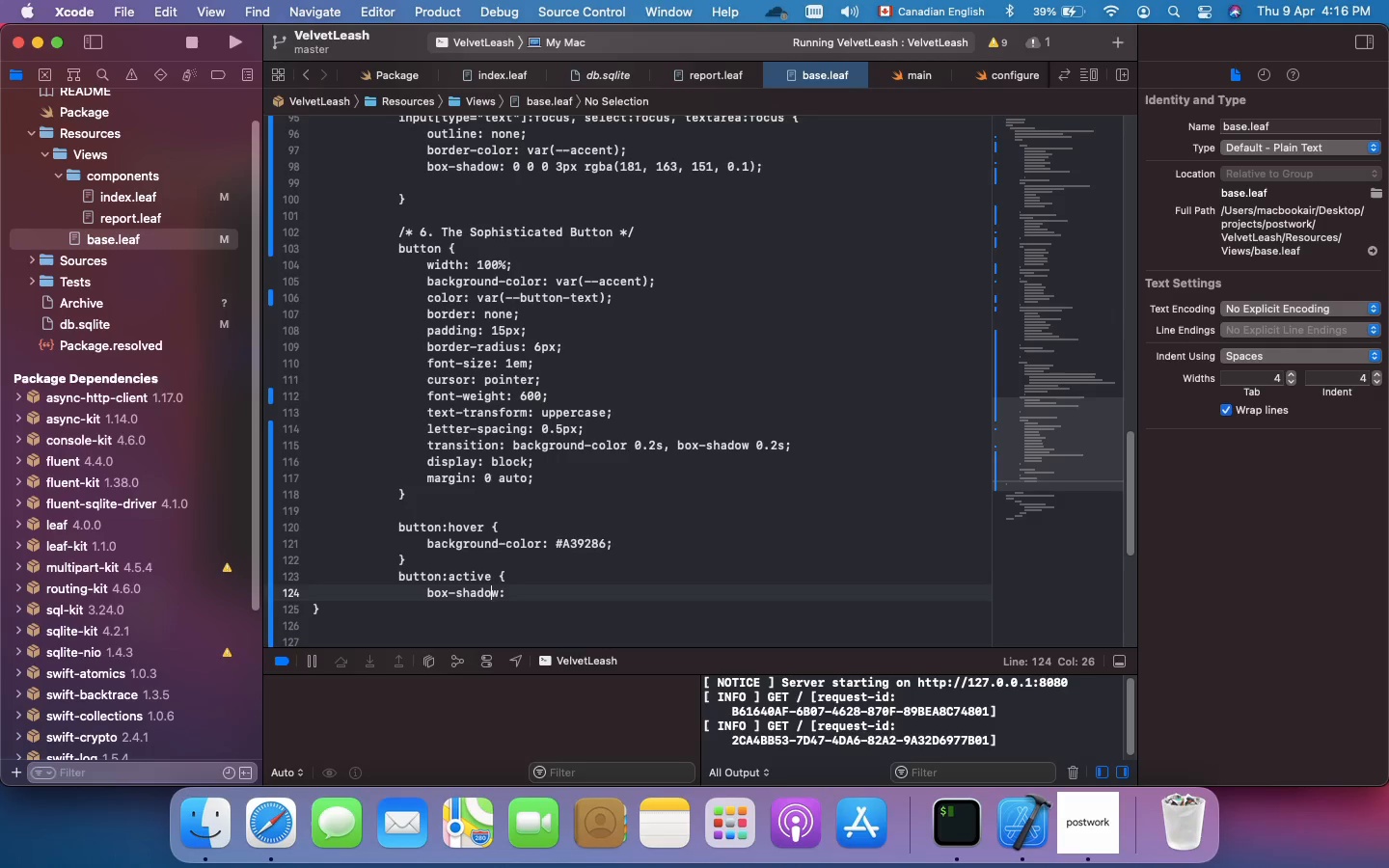 
key(ArrowRight)
 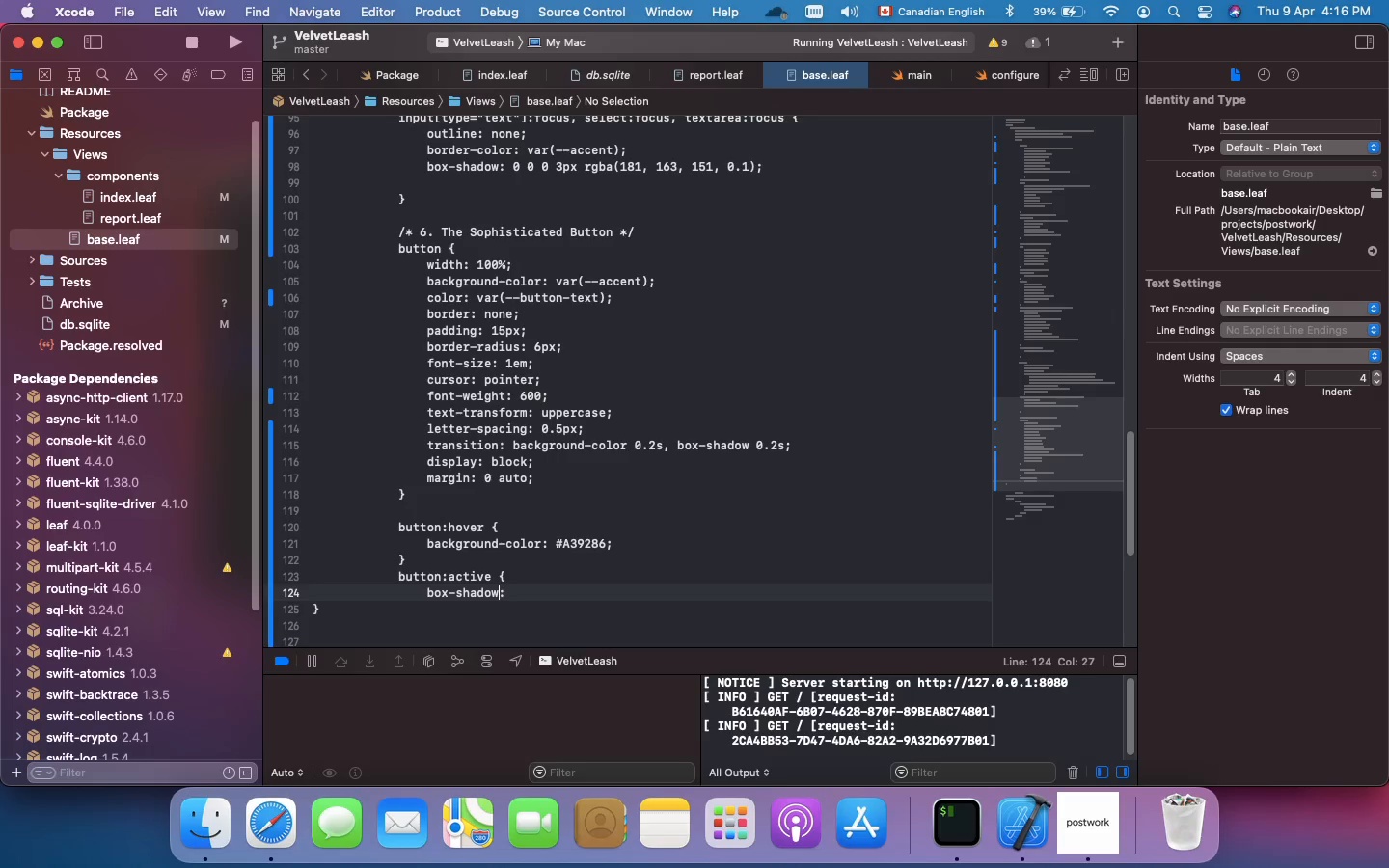 
key(ArrowRight)
 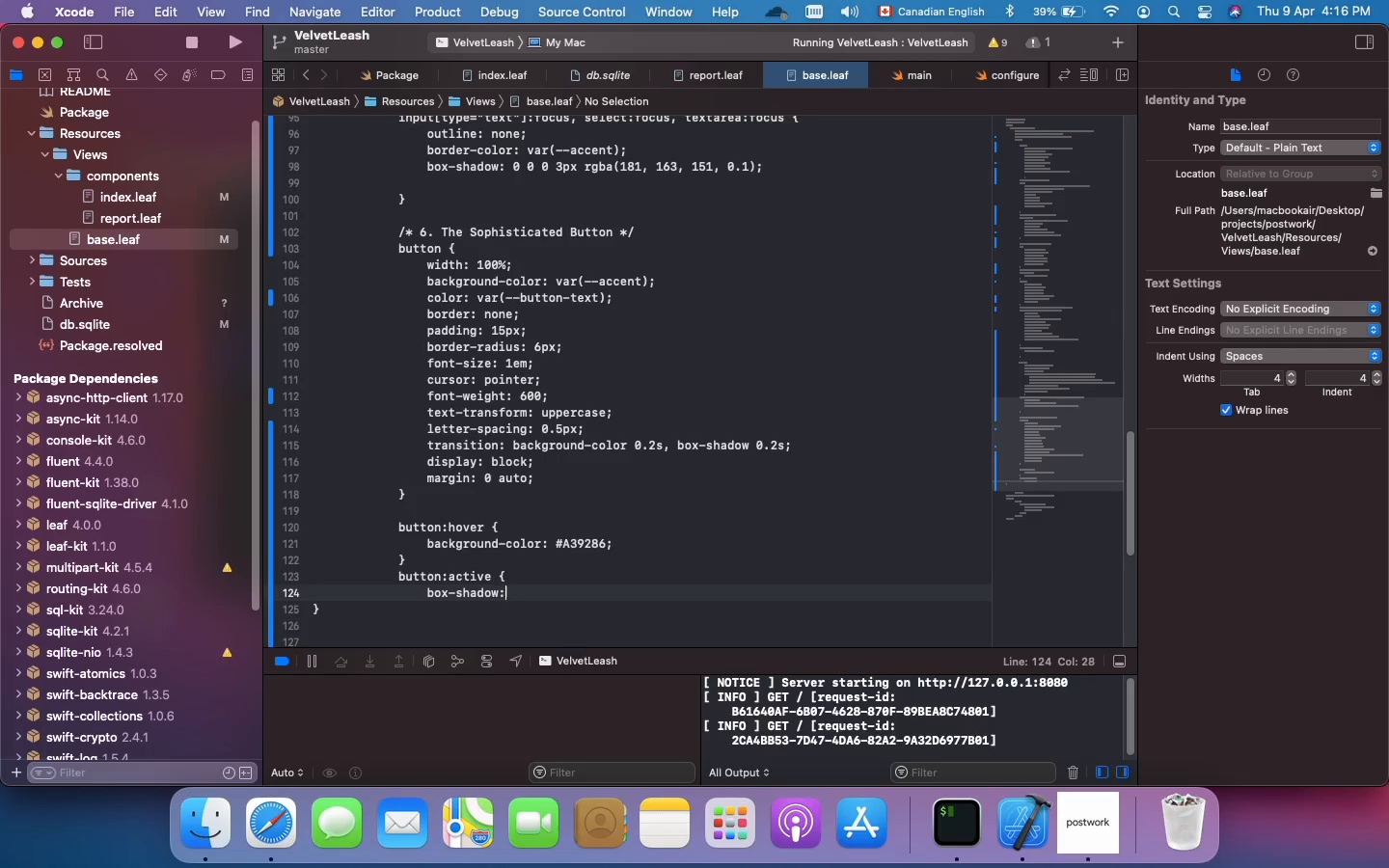 
key(ArrowRight)
 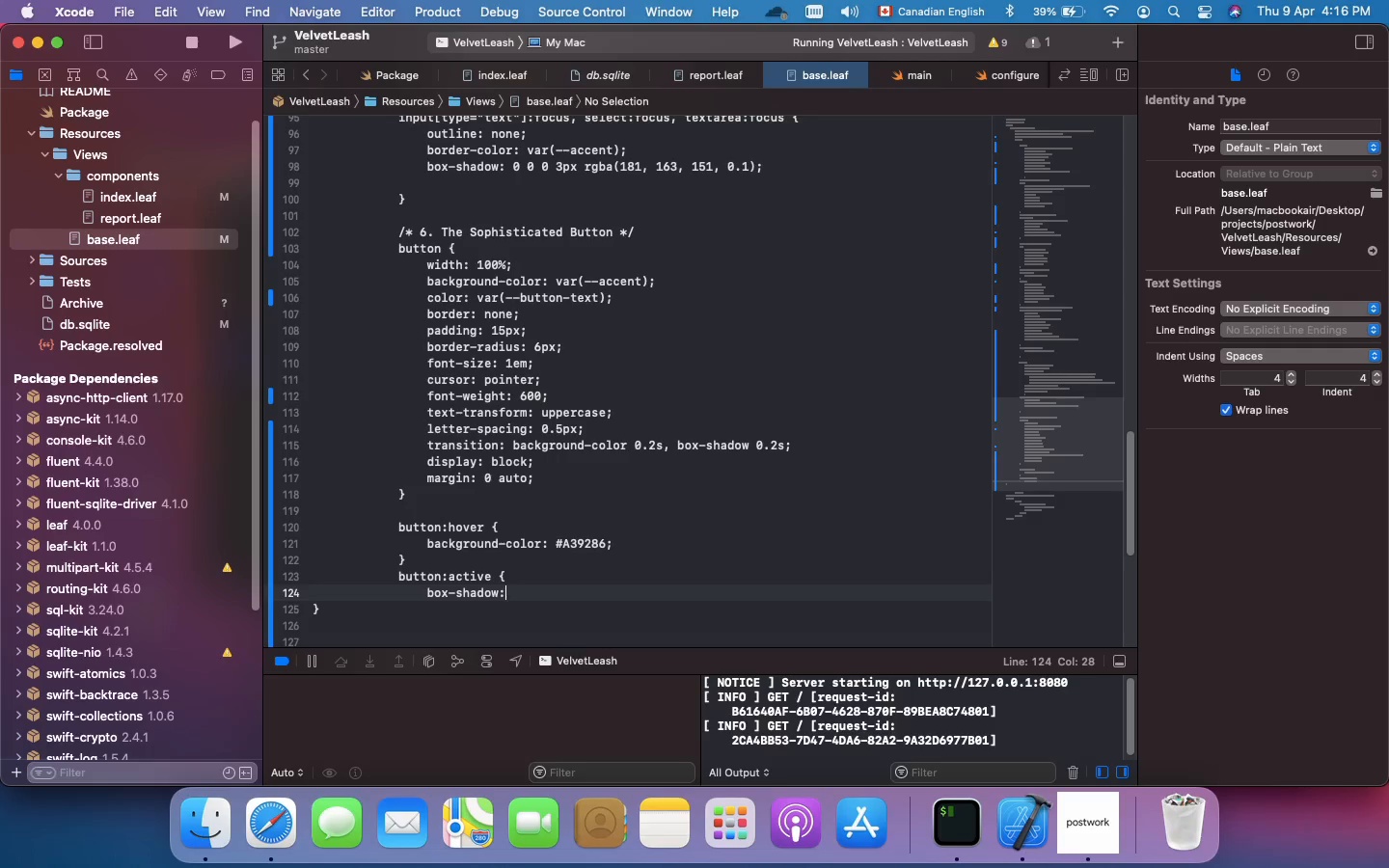 
type( 0 2px 4px rgba(0,0,0,0.1)
 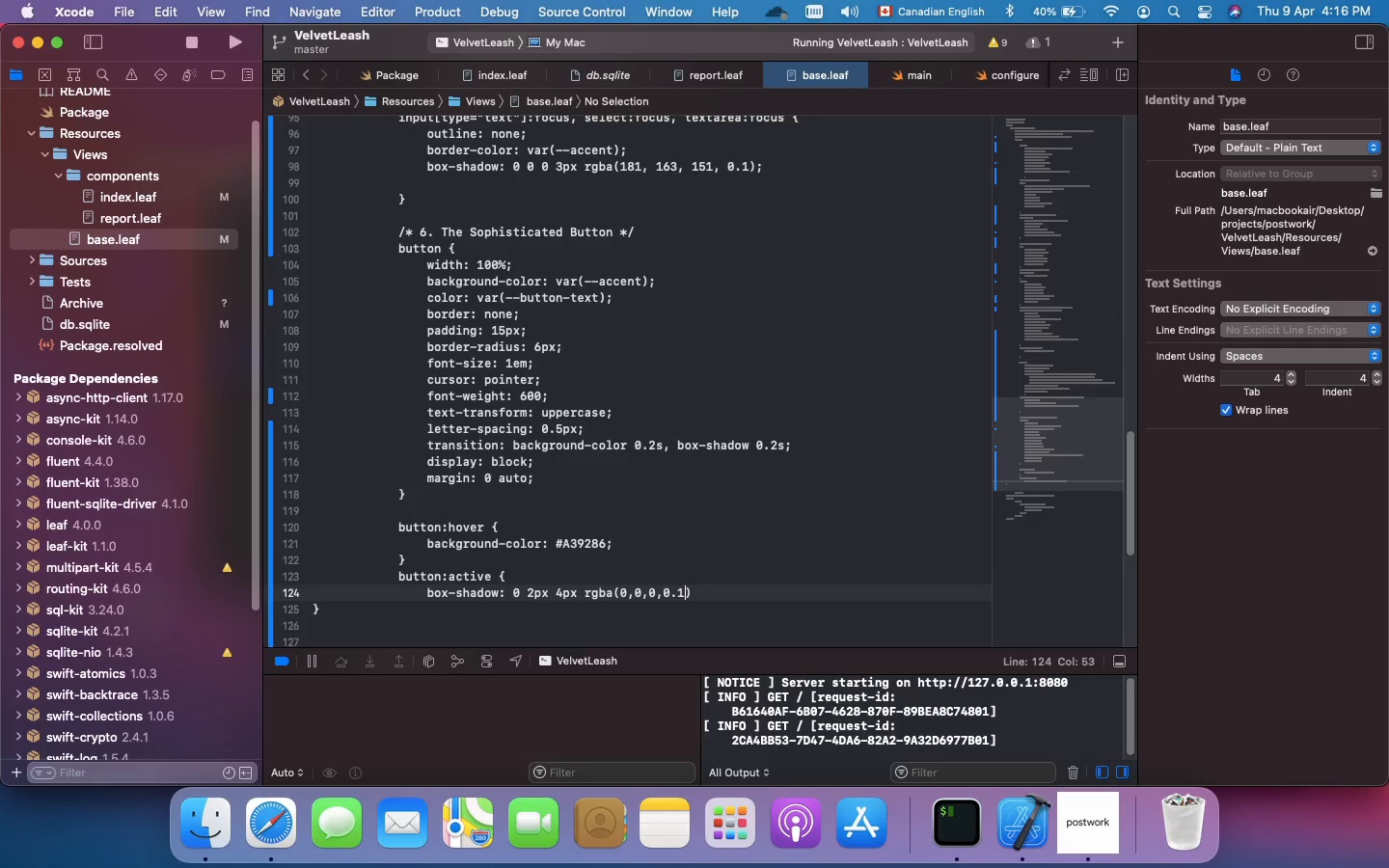 
key(ArrowRight)
 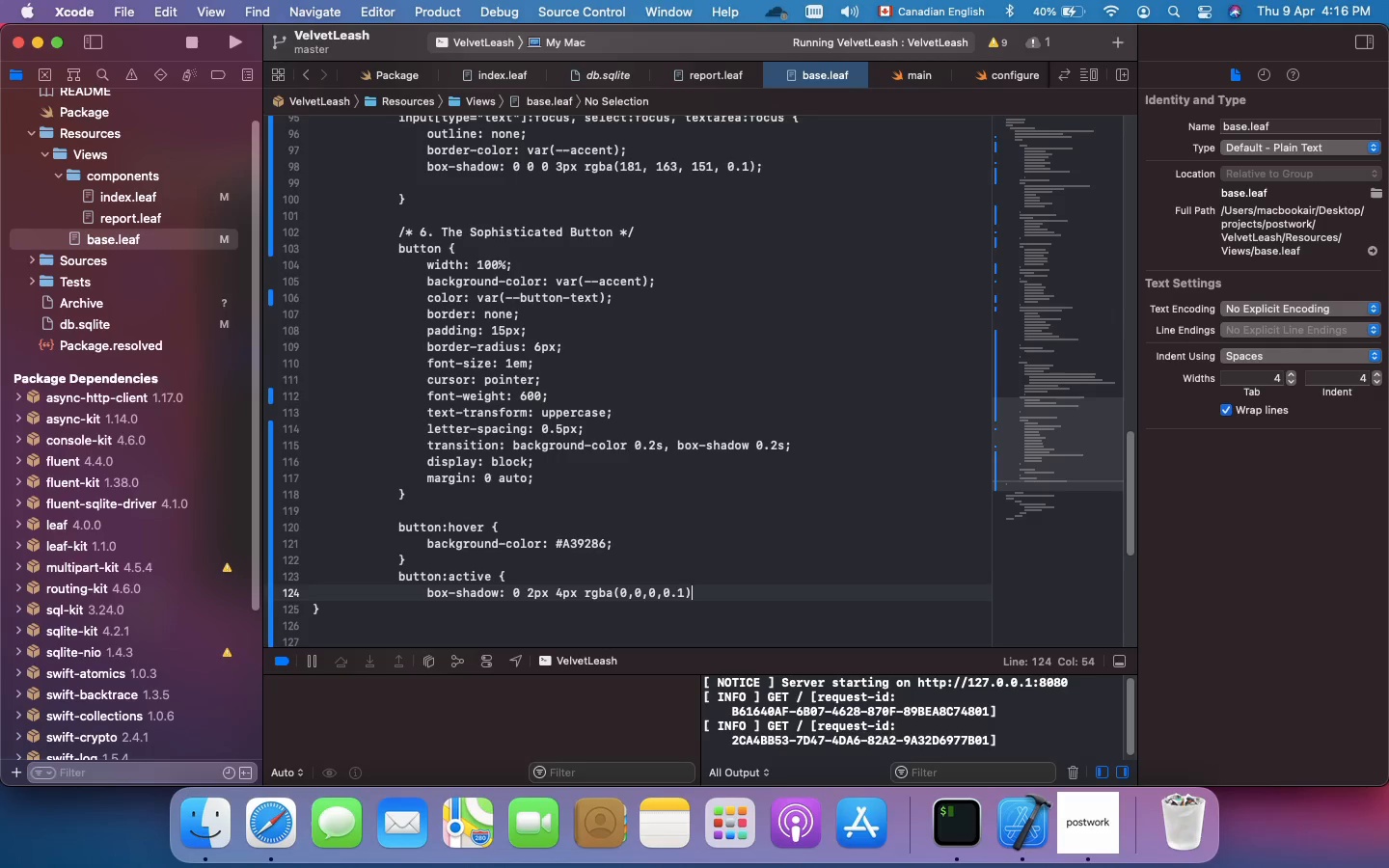 
key(Semicolon)
 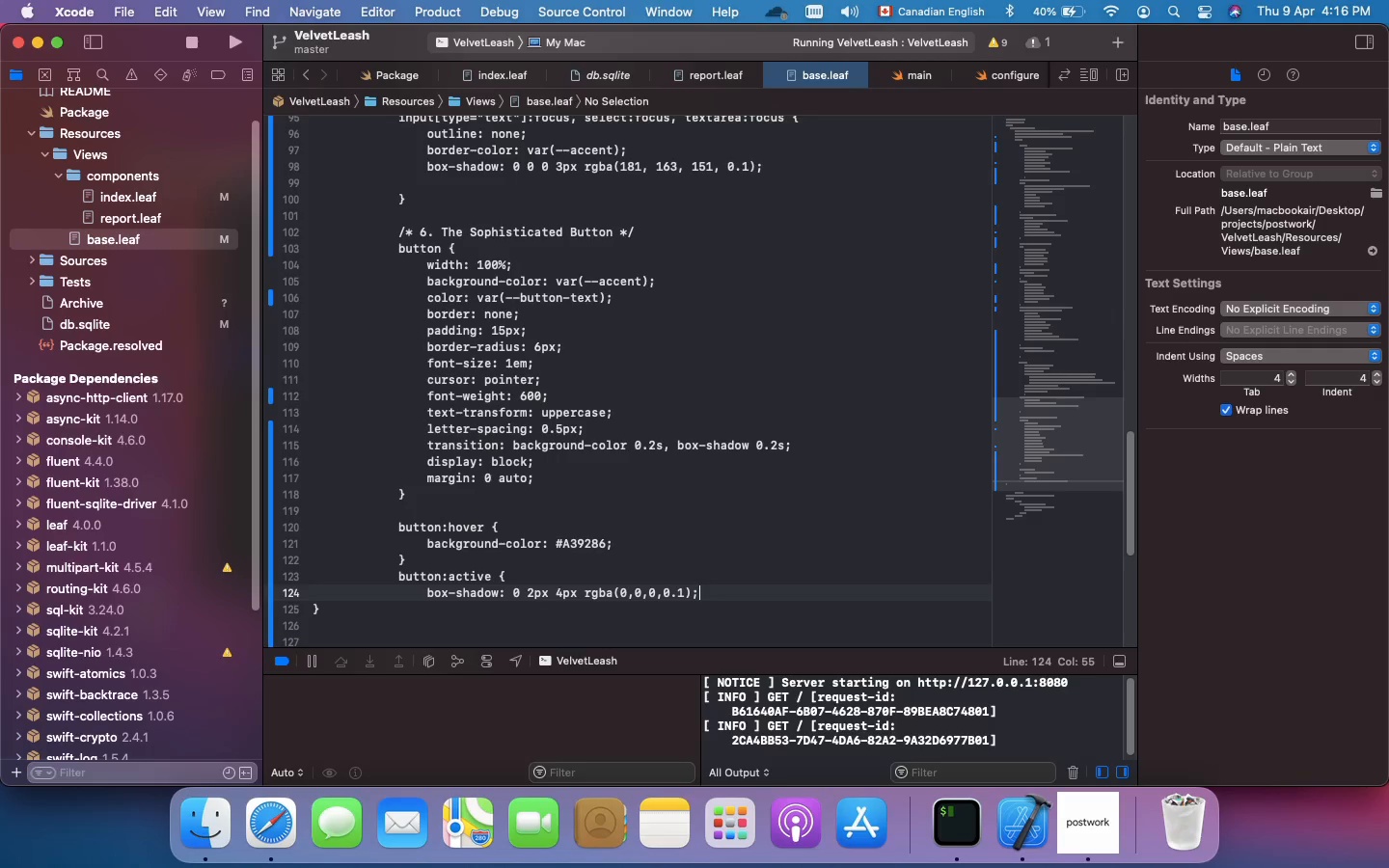 
key(ArrowLeft)
 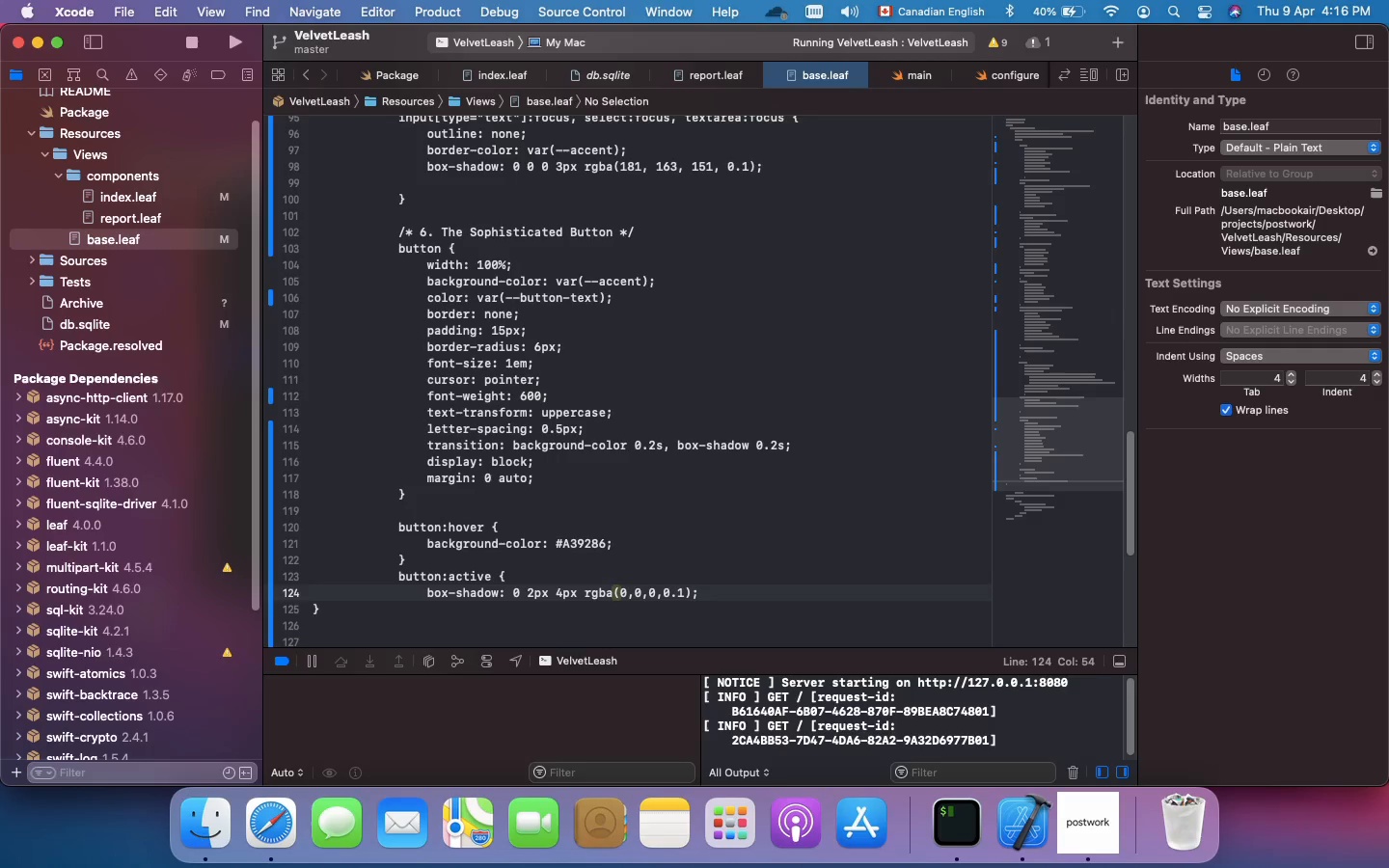 
key(ArrowDown)
 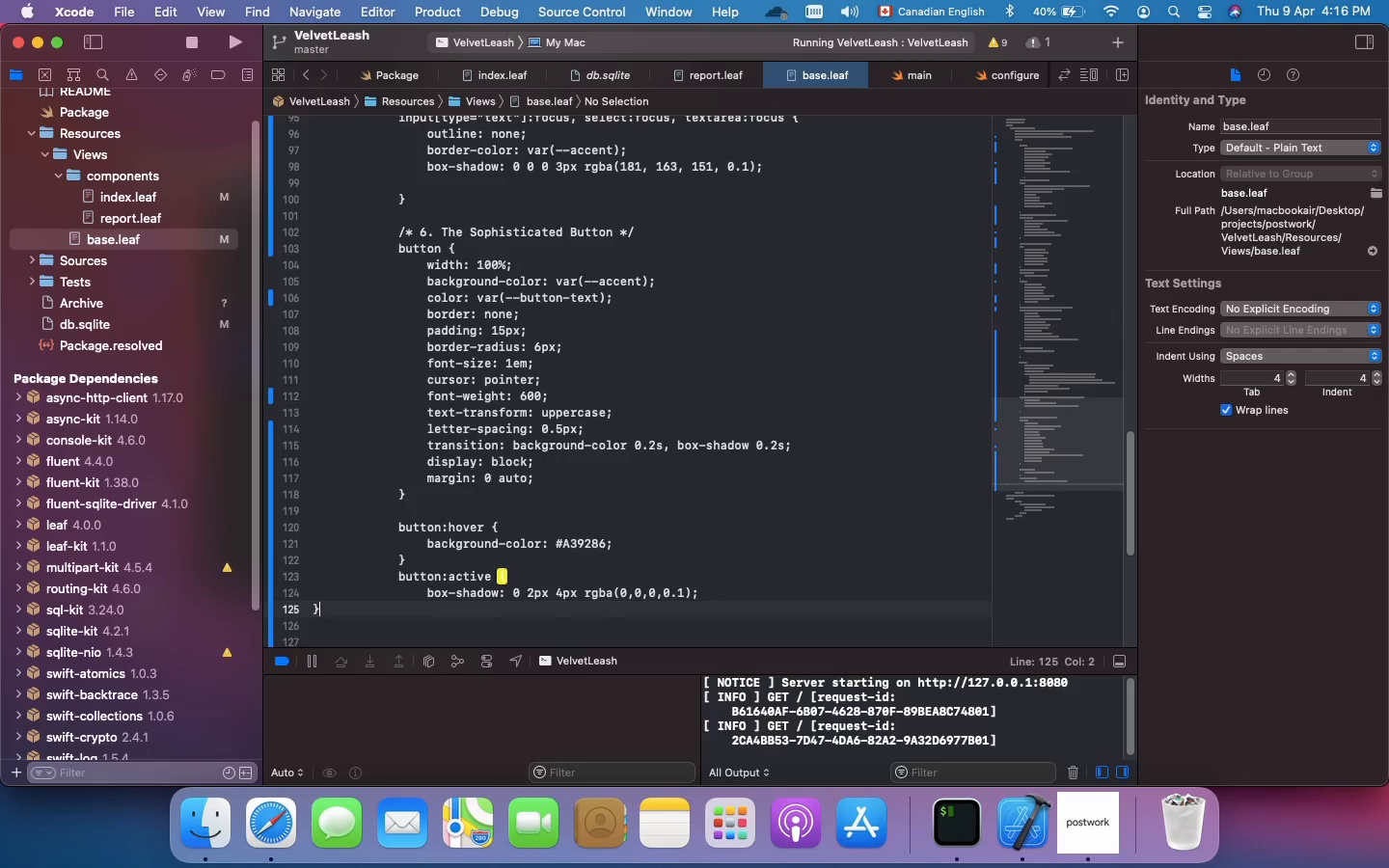 
key(ArrowLeft)
 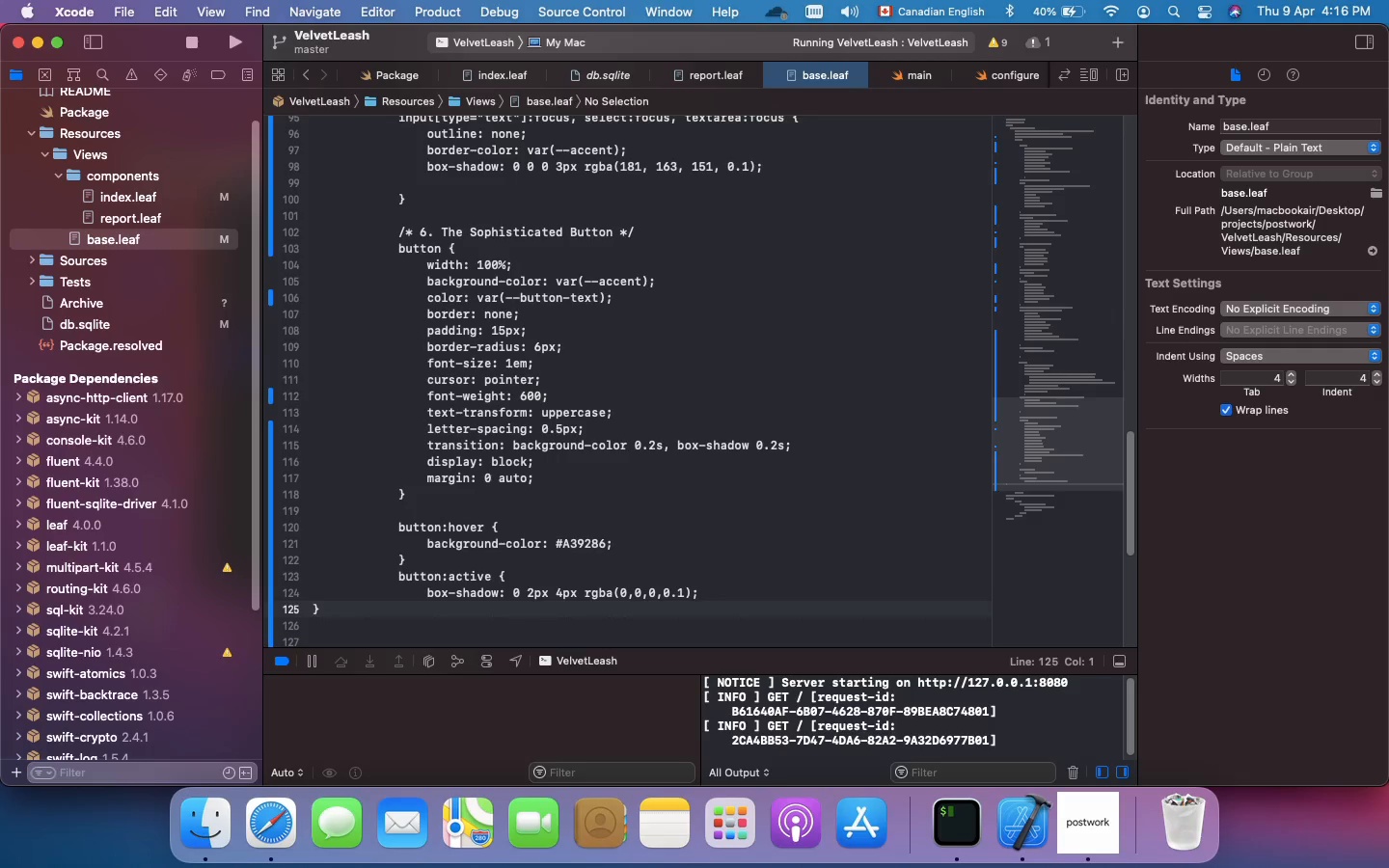 
key(Tab)
 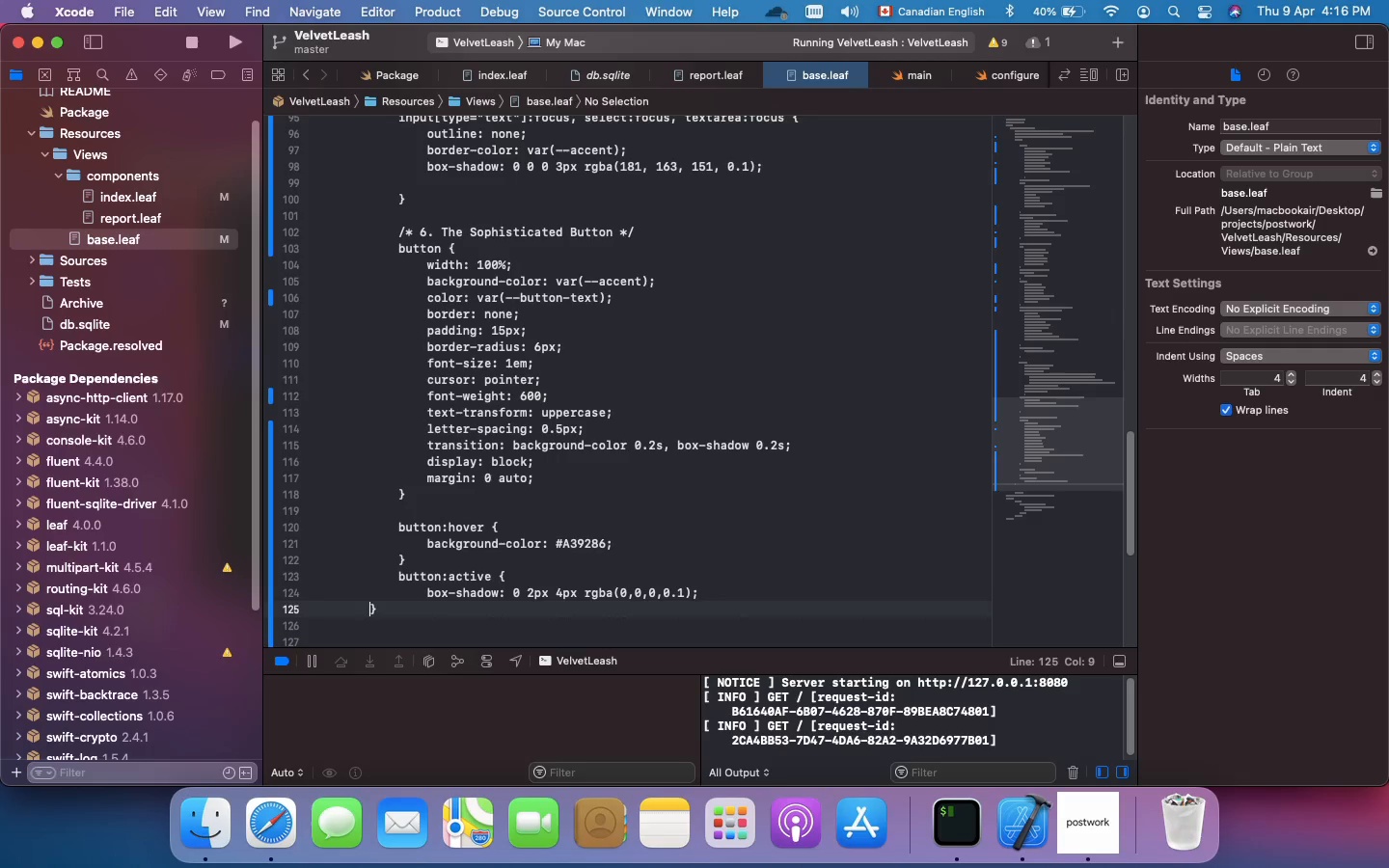 
key(Tab)
 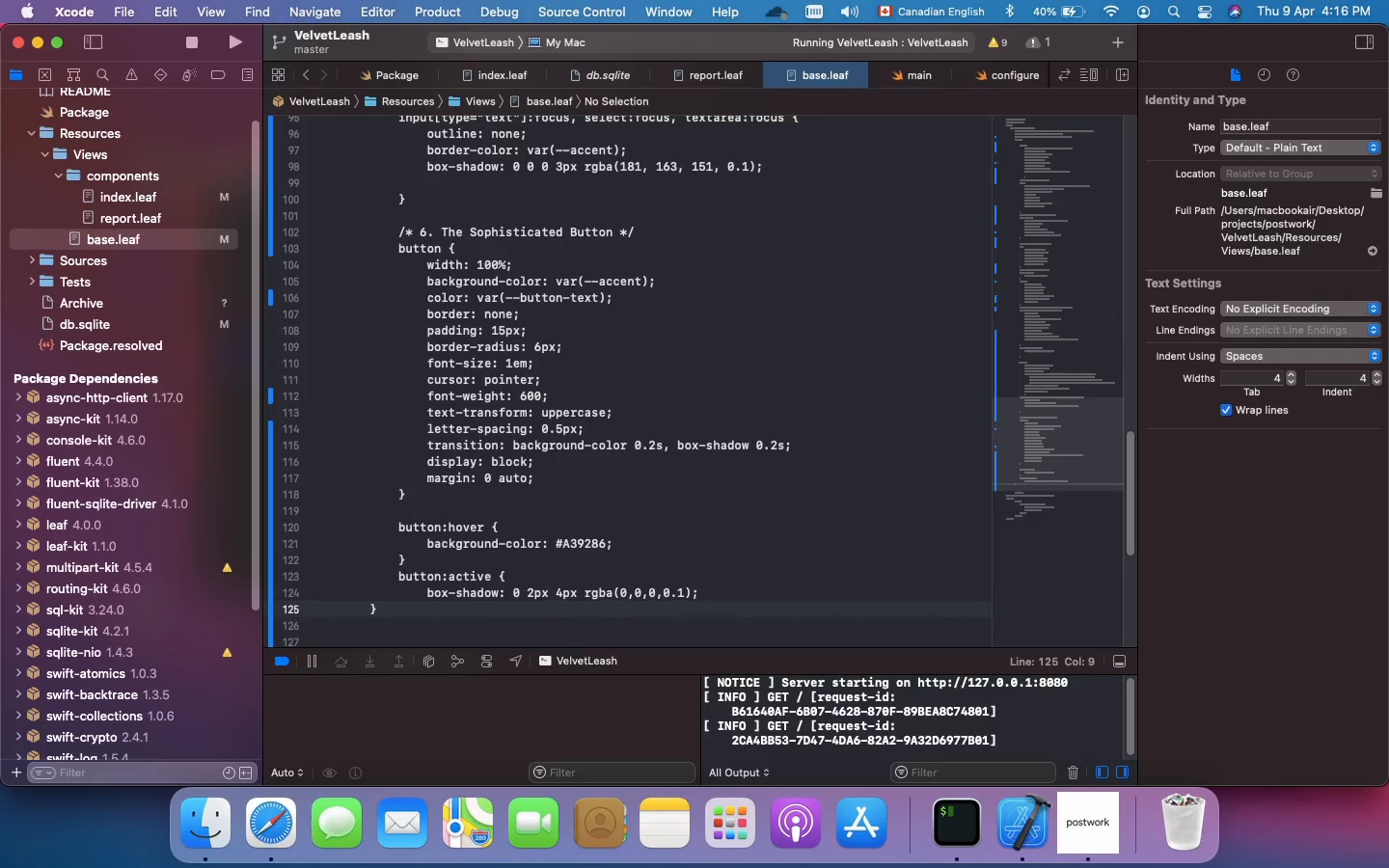 
key(Tab)
 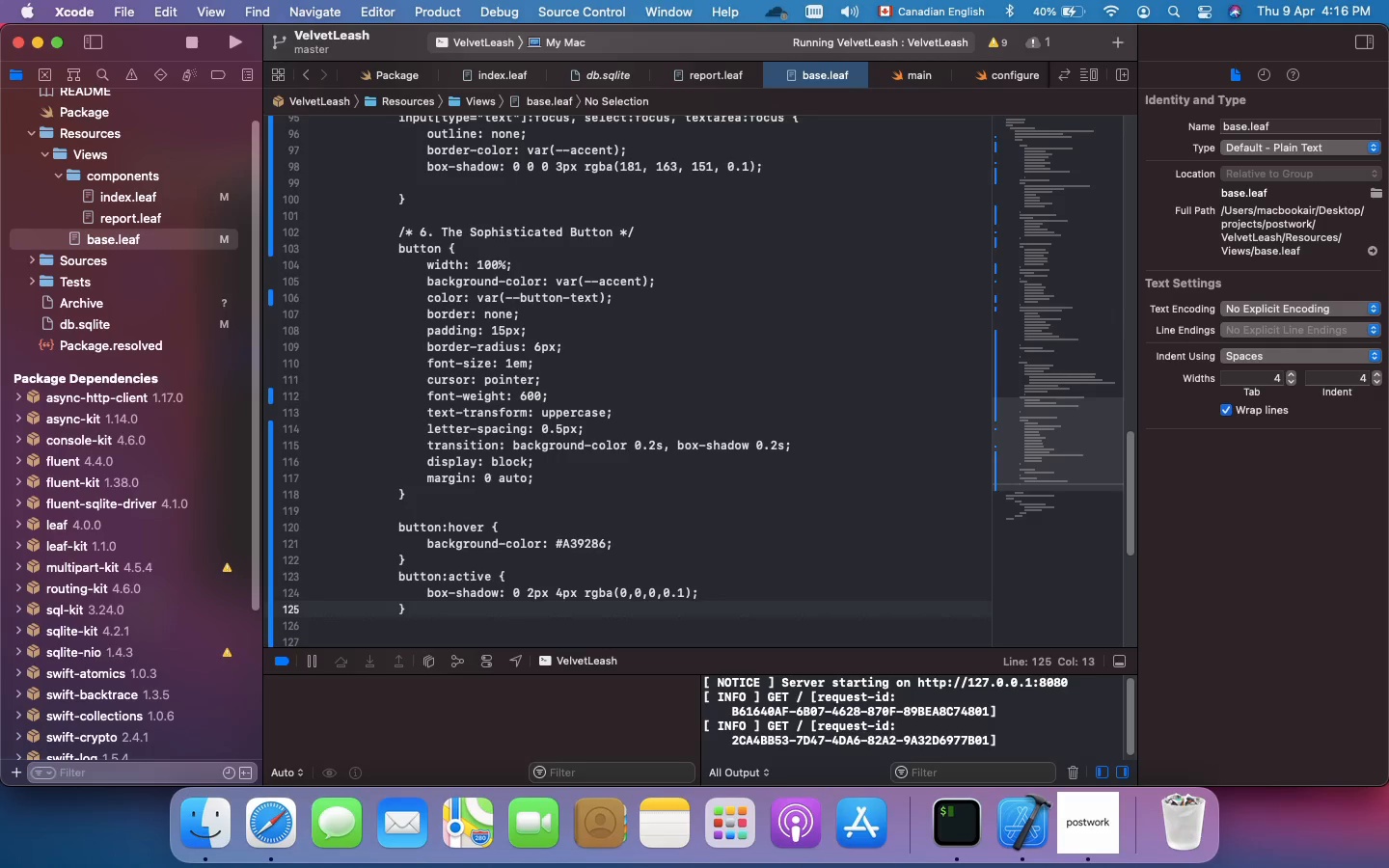 
key(ArrowRight)
 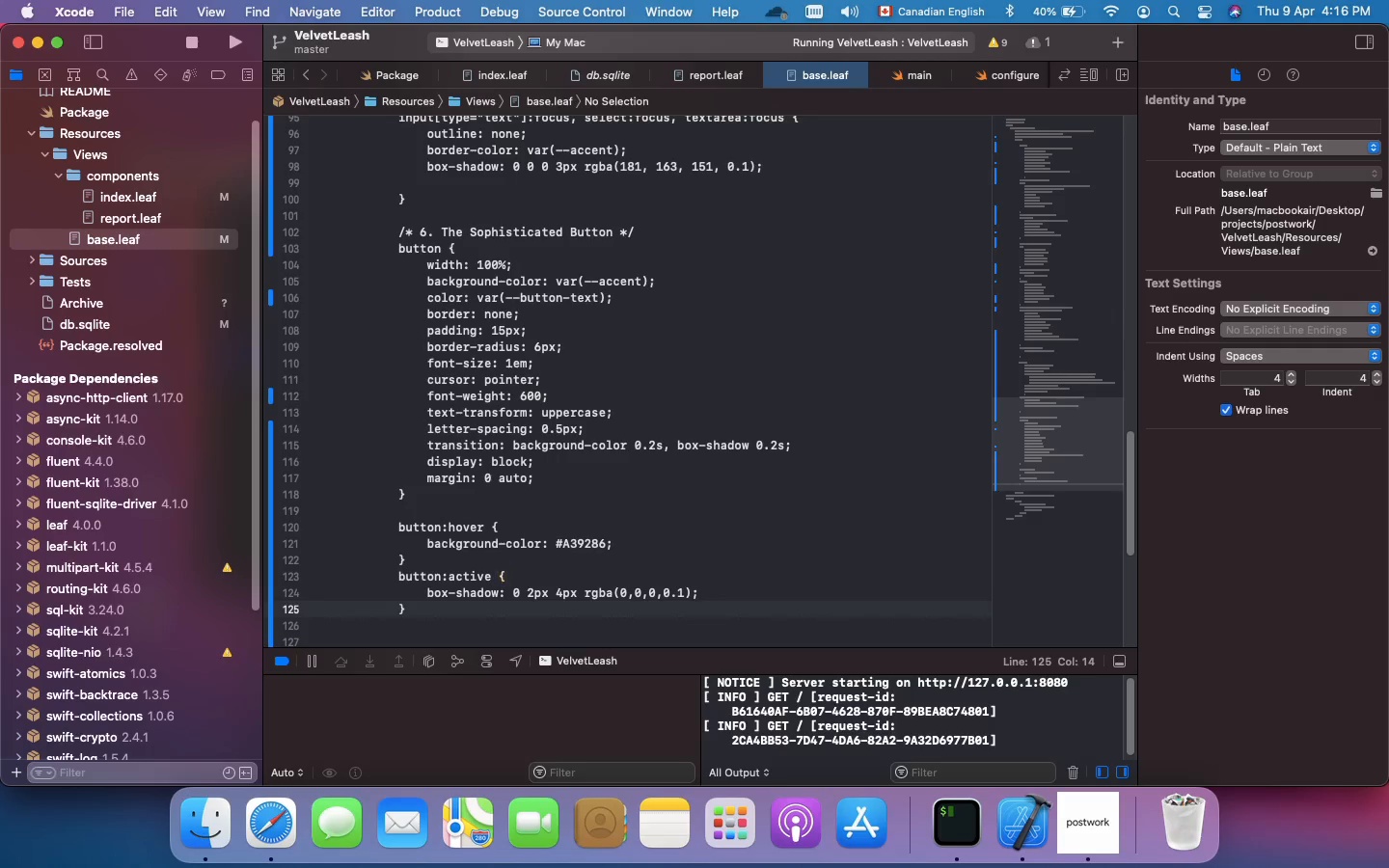 
key(Enter)
 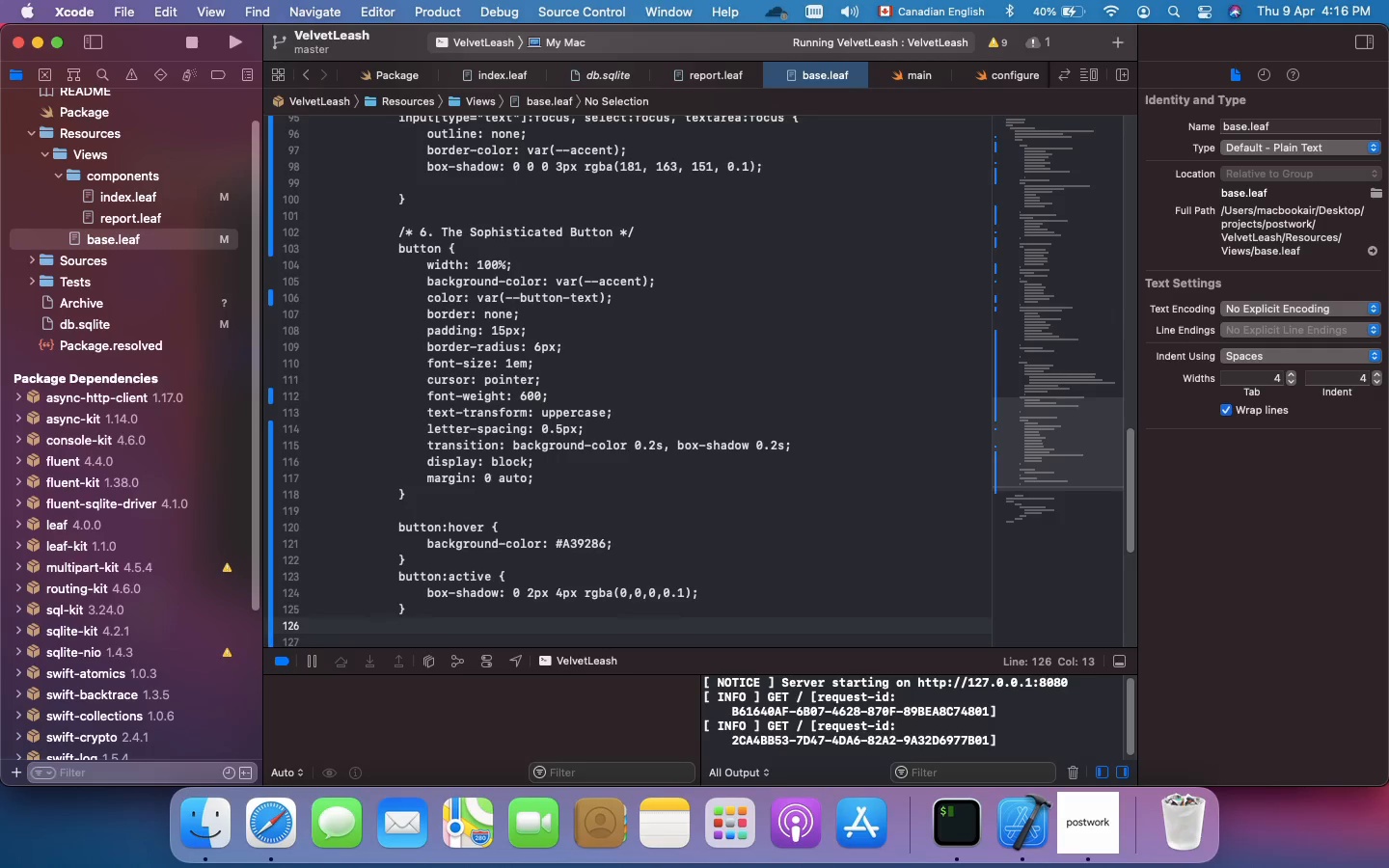 
wait(12.55)
 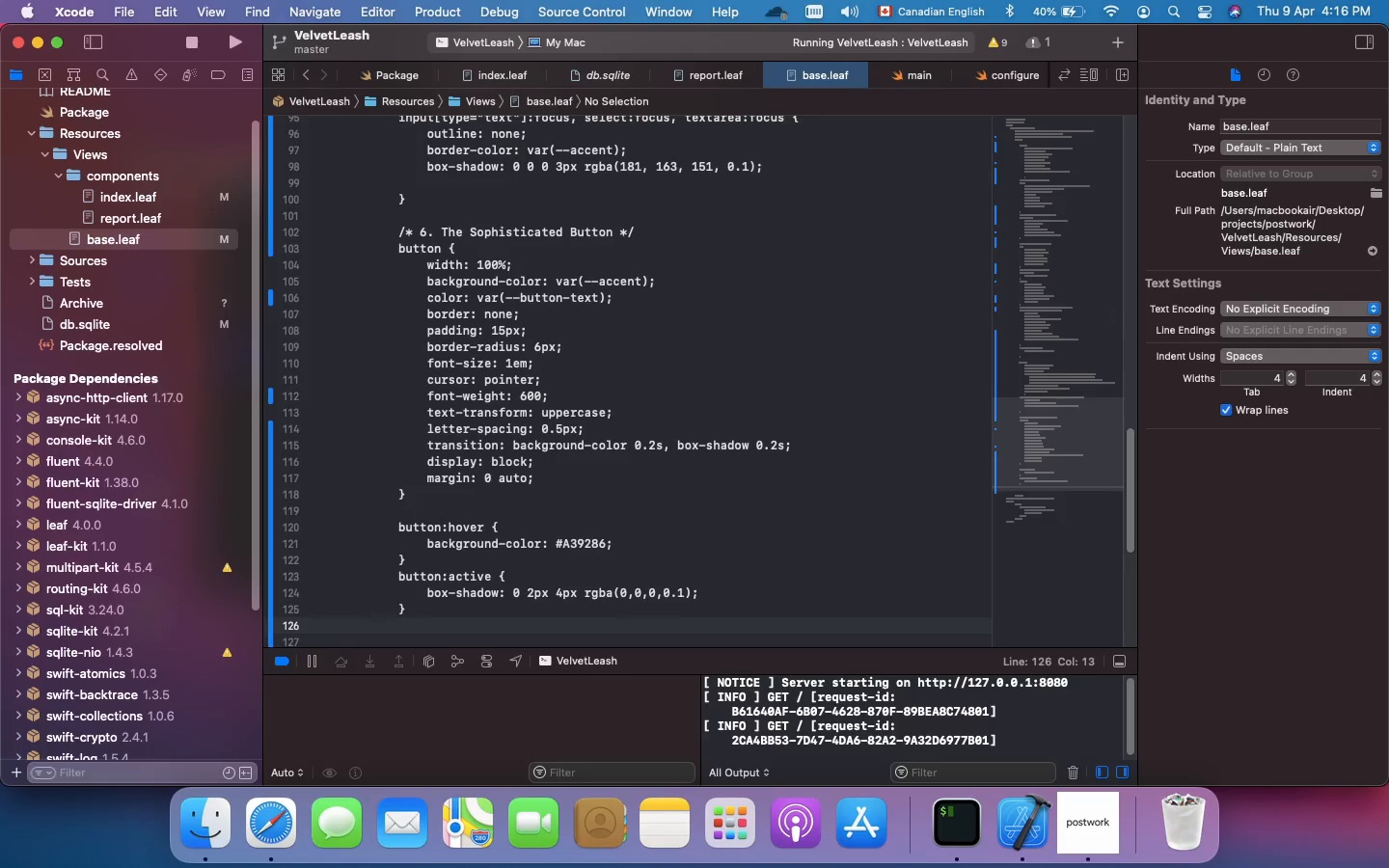 
scroll: coordinate [500, 594], scroll_direction: down, amount: 5.0
 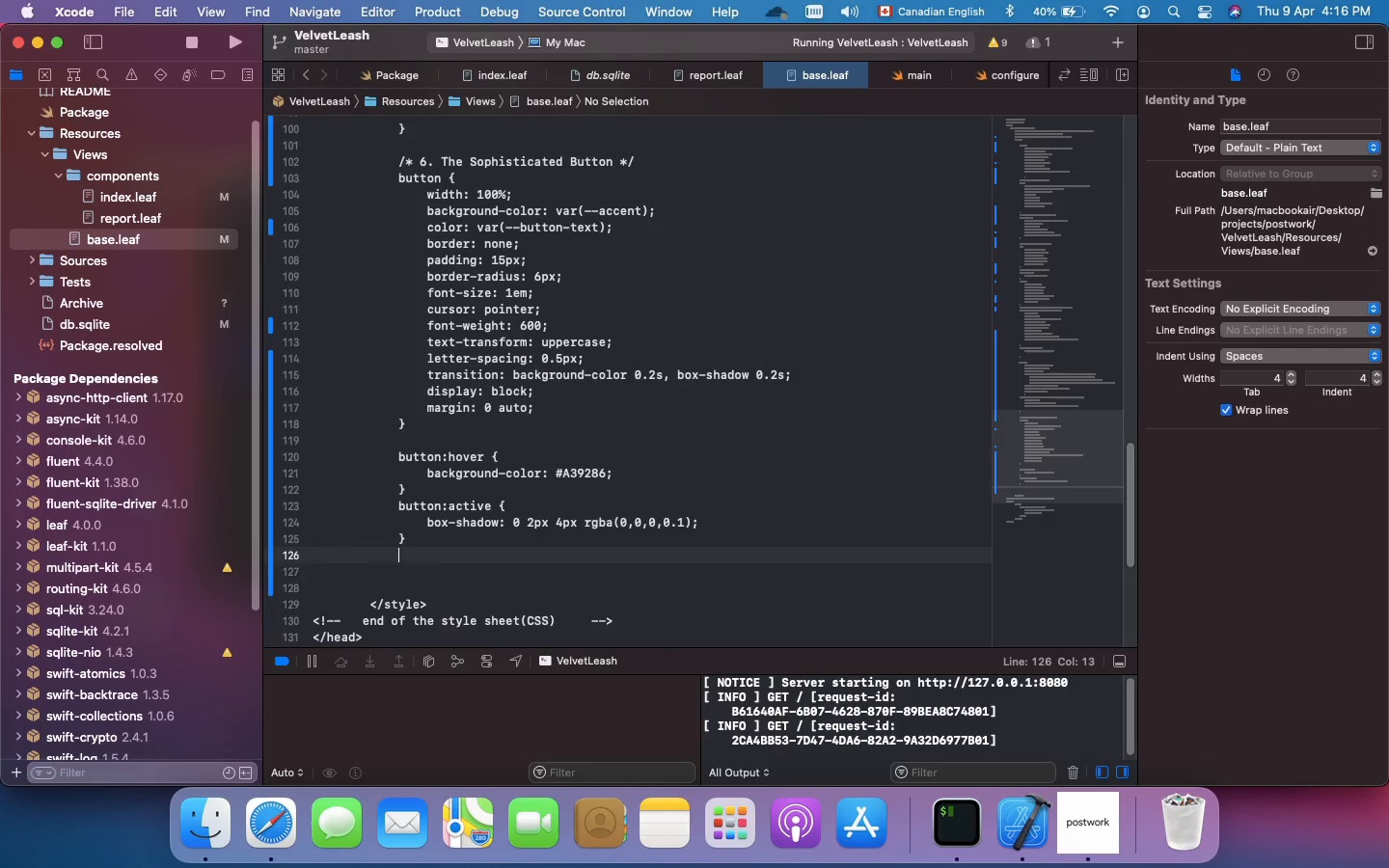 
wait(6.09)
 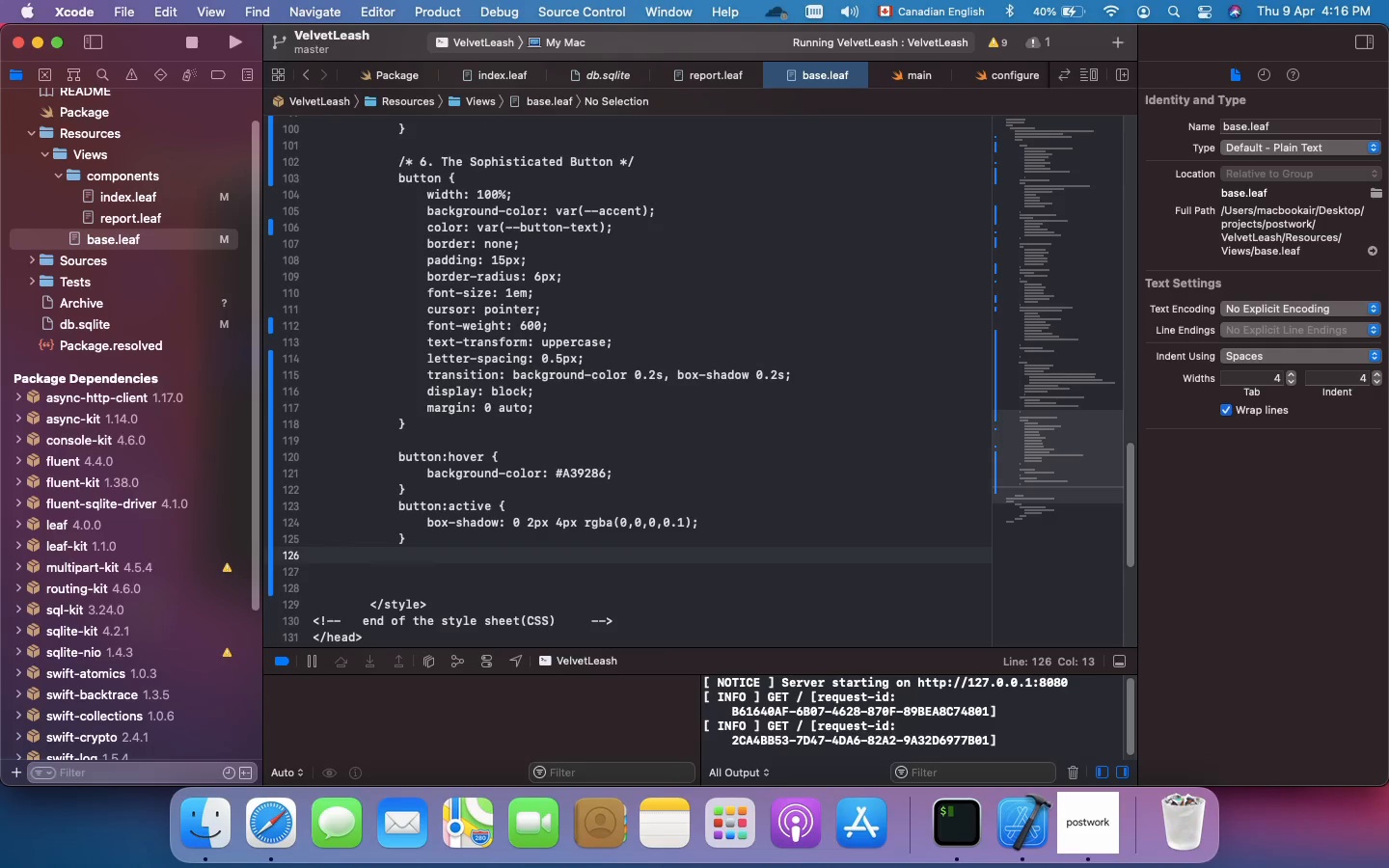 
type(/* 7. Parent View Card */)
 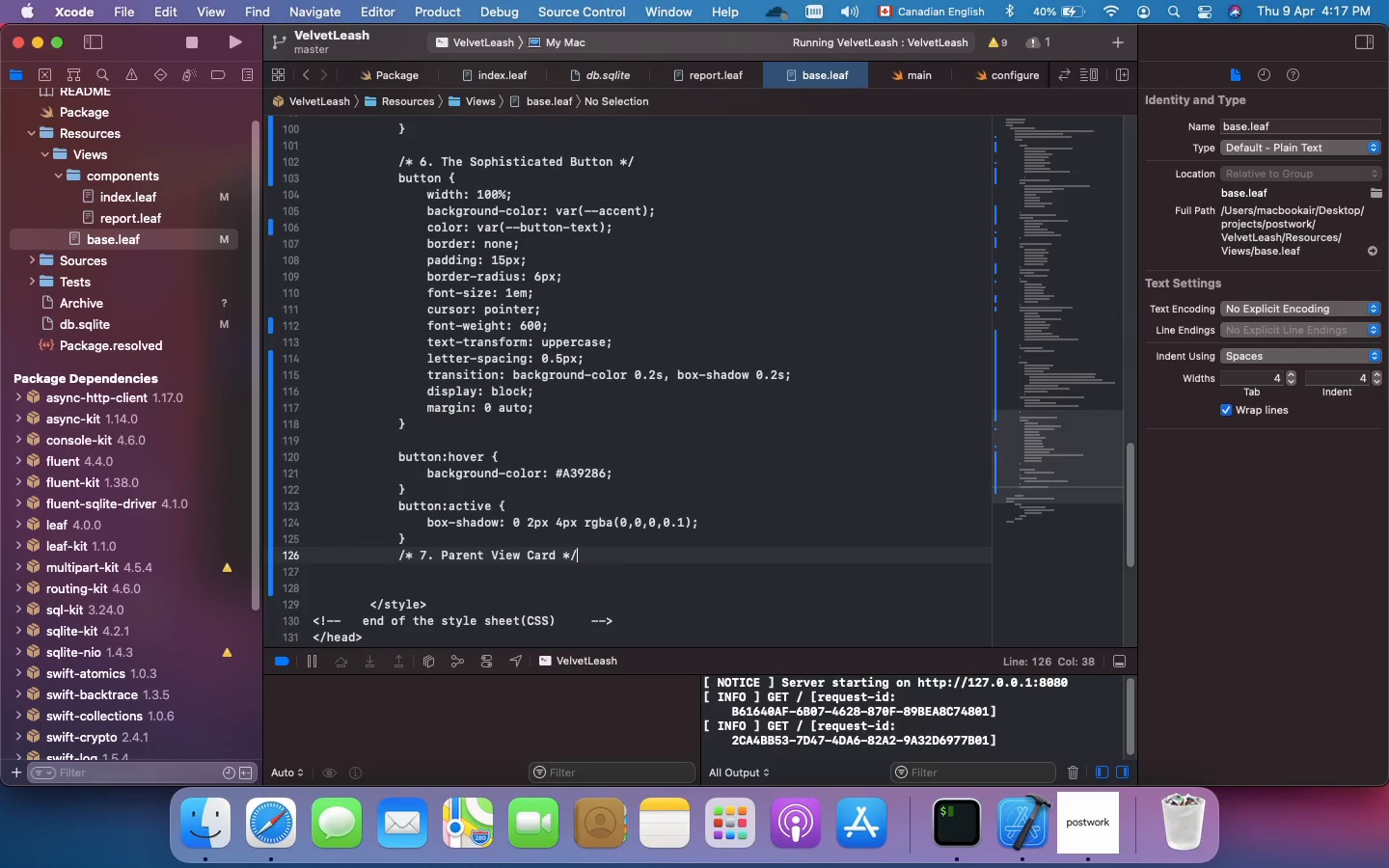 
 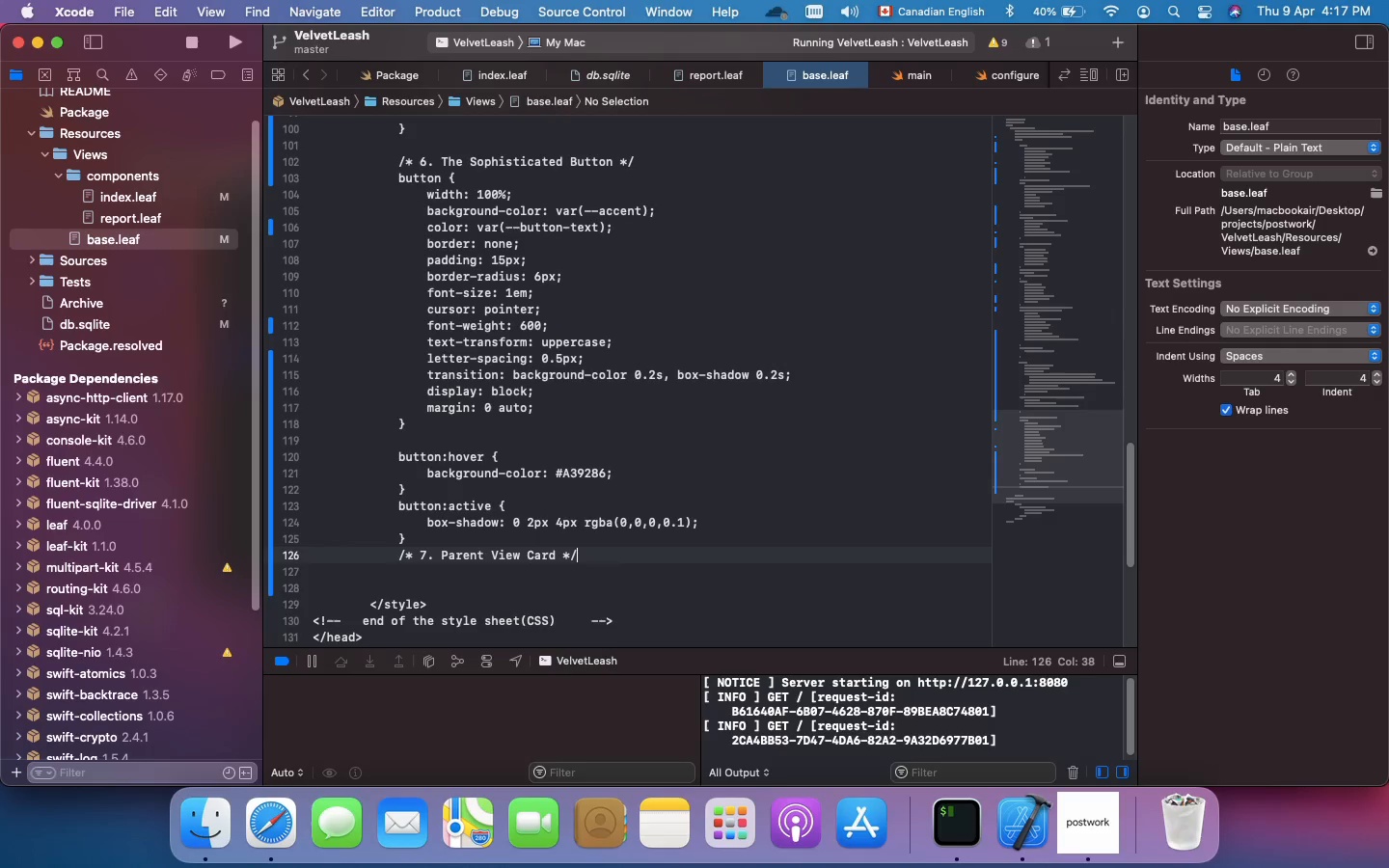 
key(Enter)
 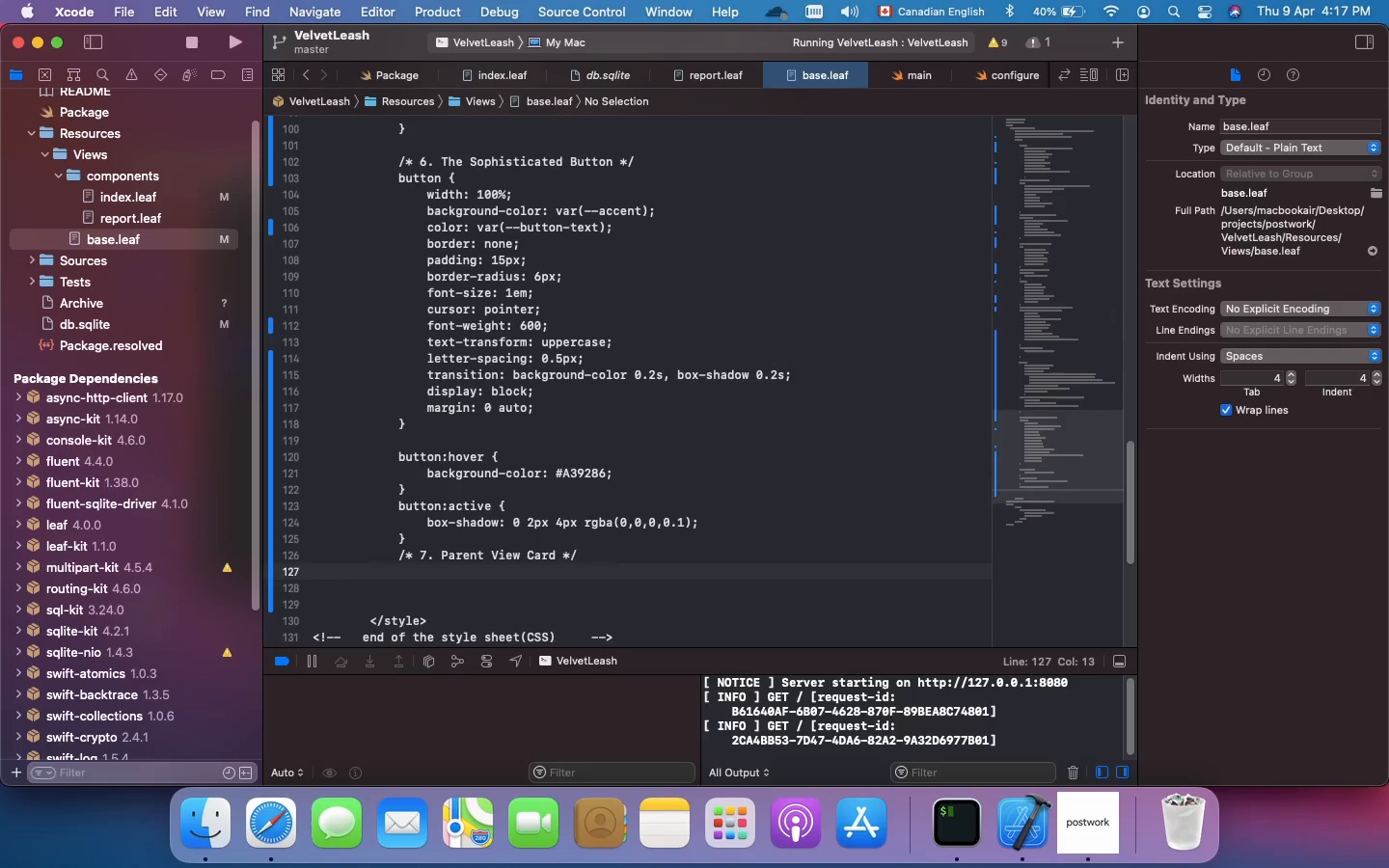 
type(.report)
 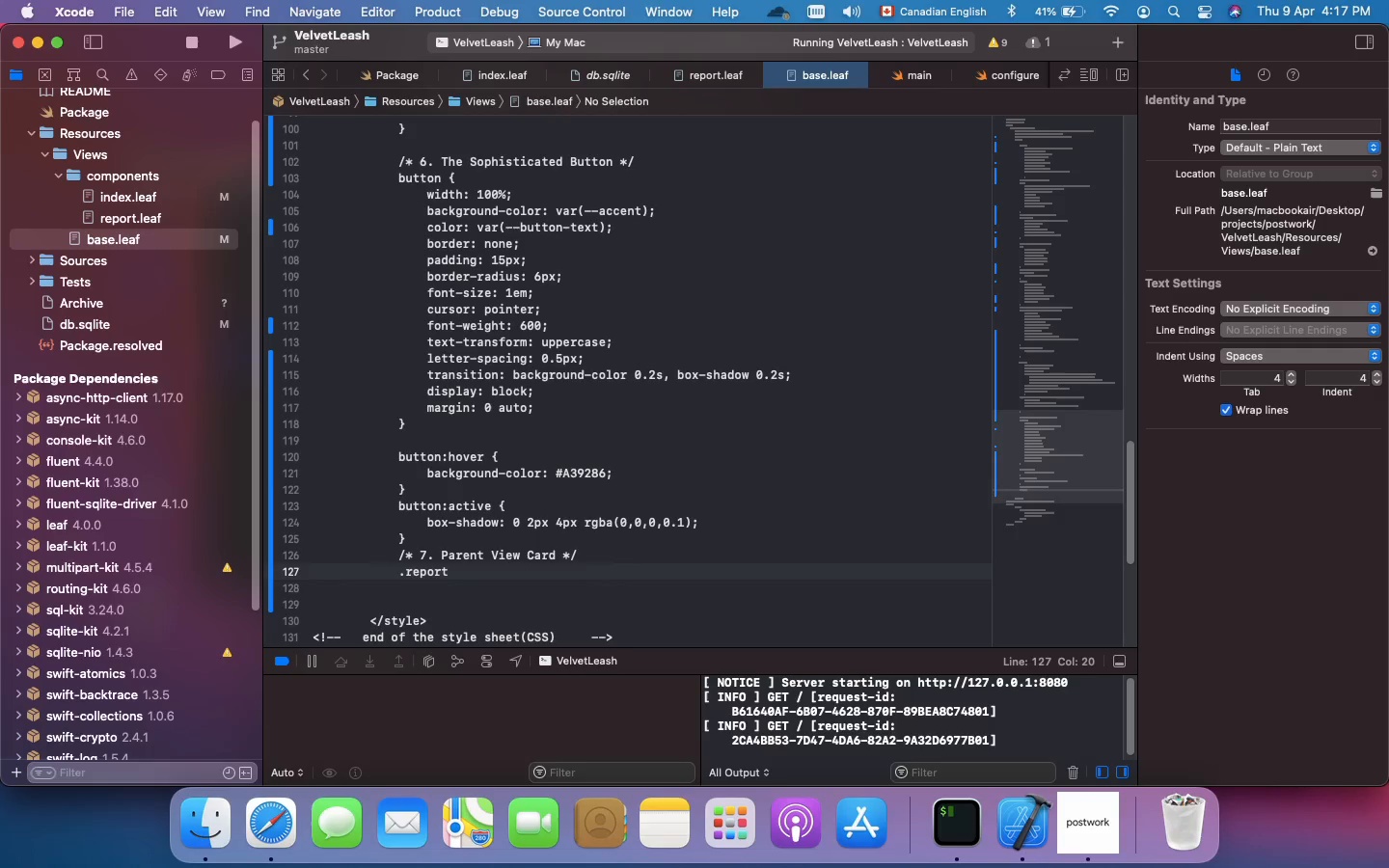 
type(-card {)
 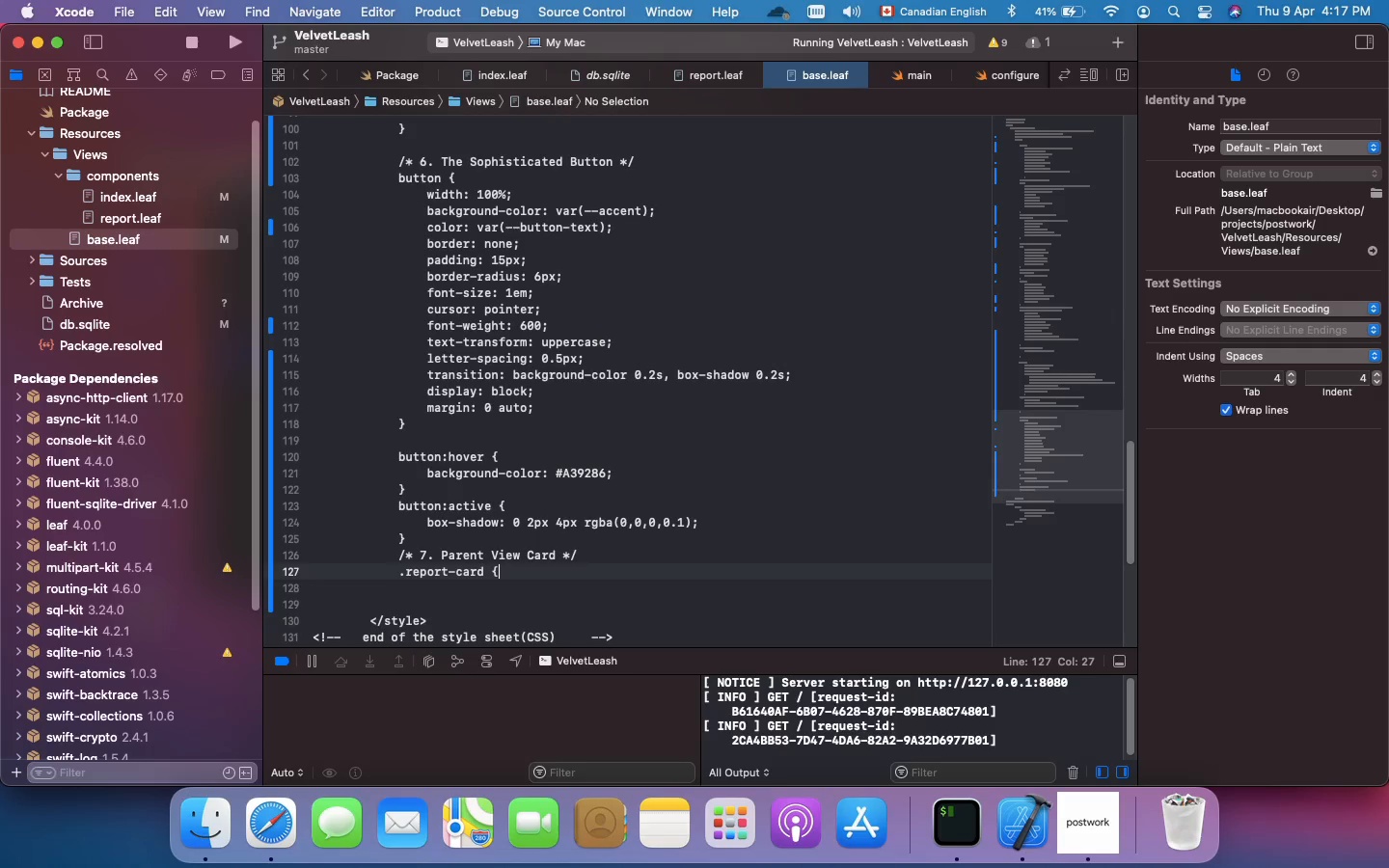 
 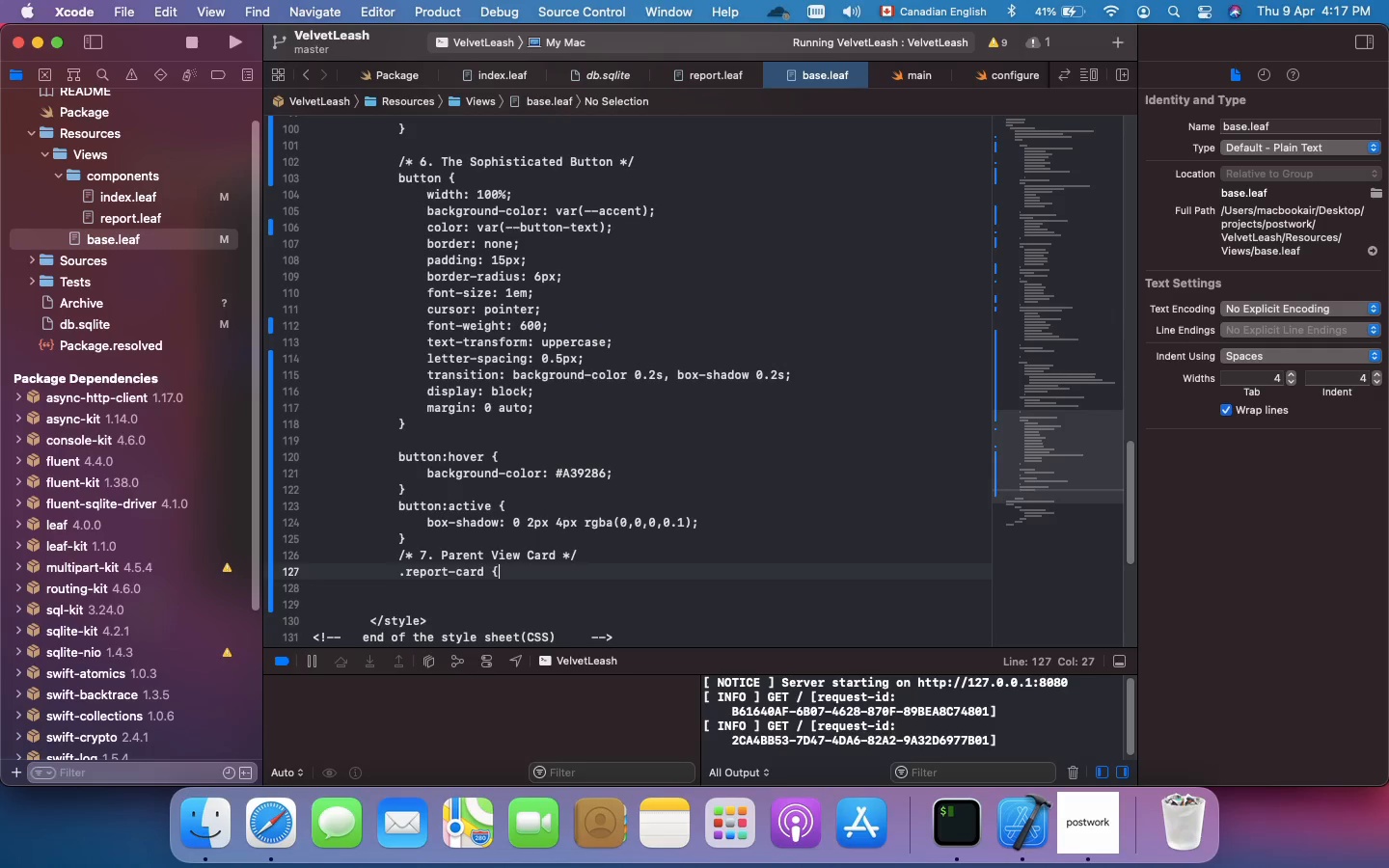 
key(Enter)
 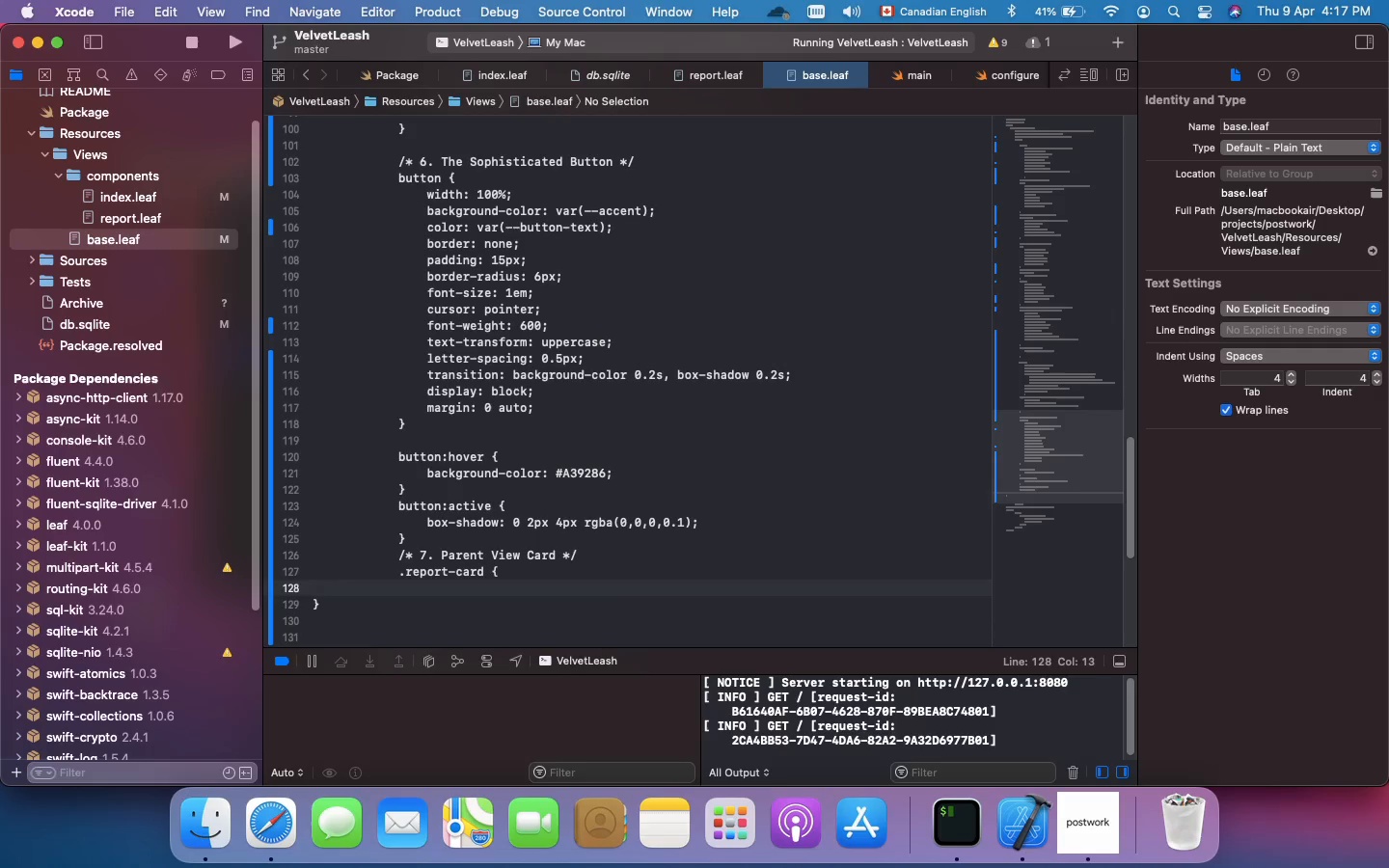 
key(ArrowDown)
 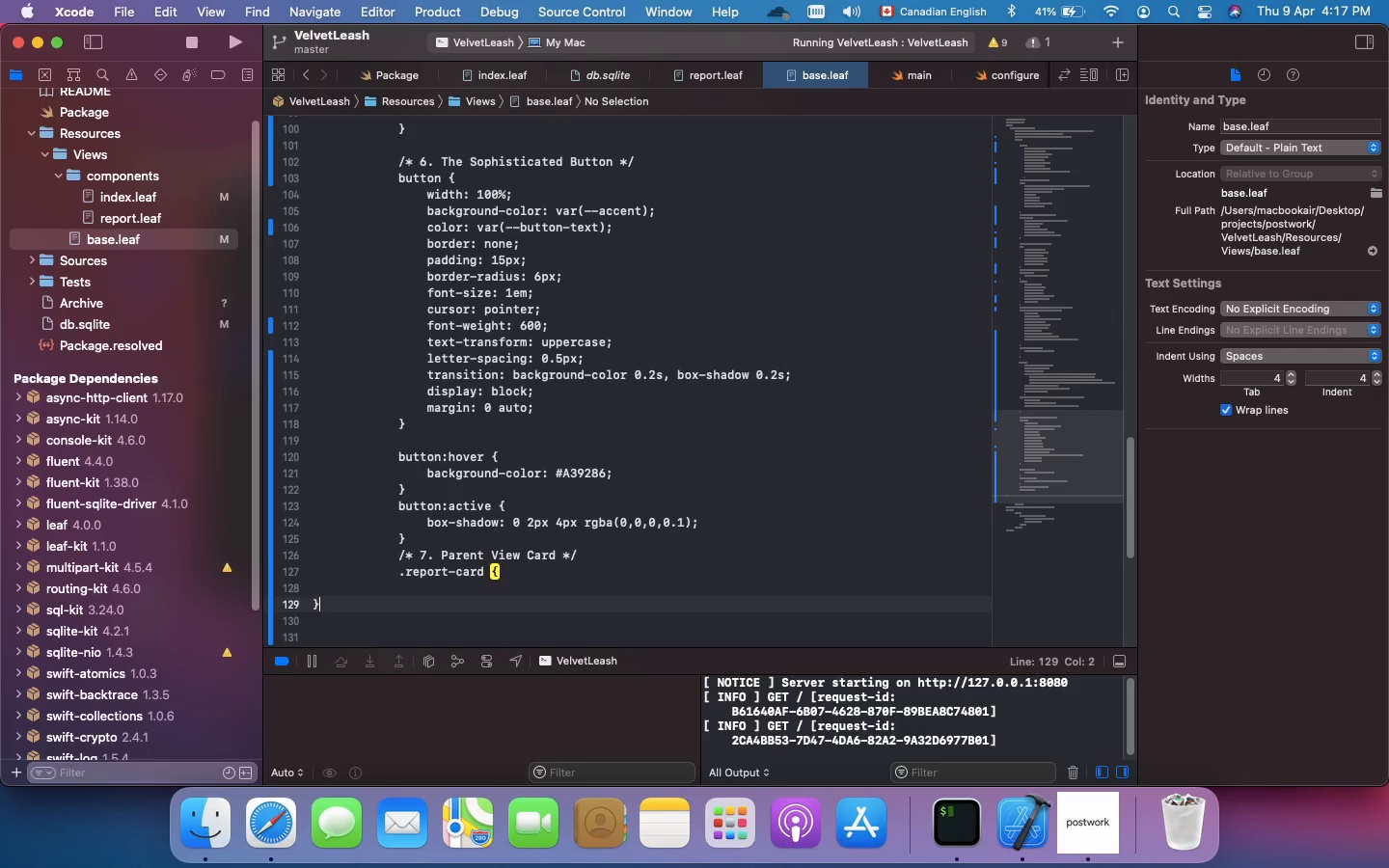 
key(ArrowLeft)
 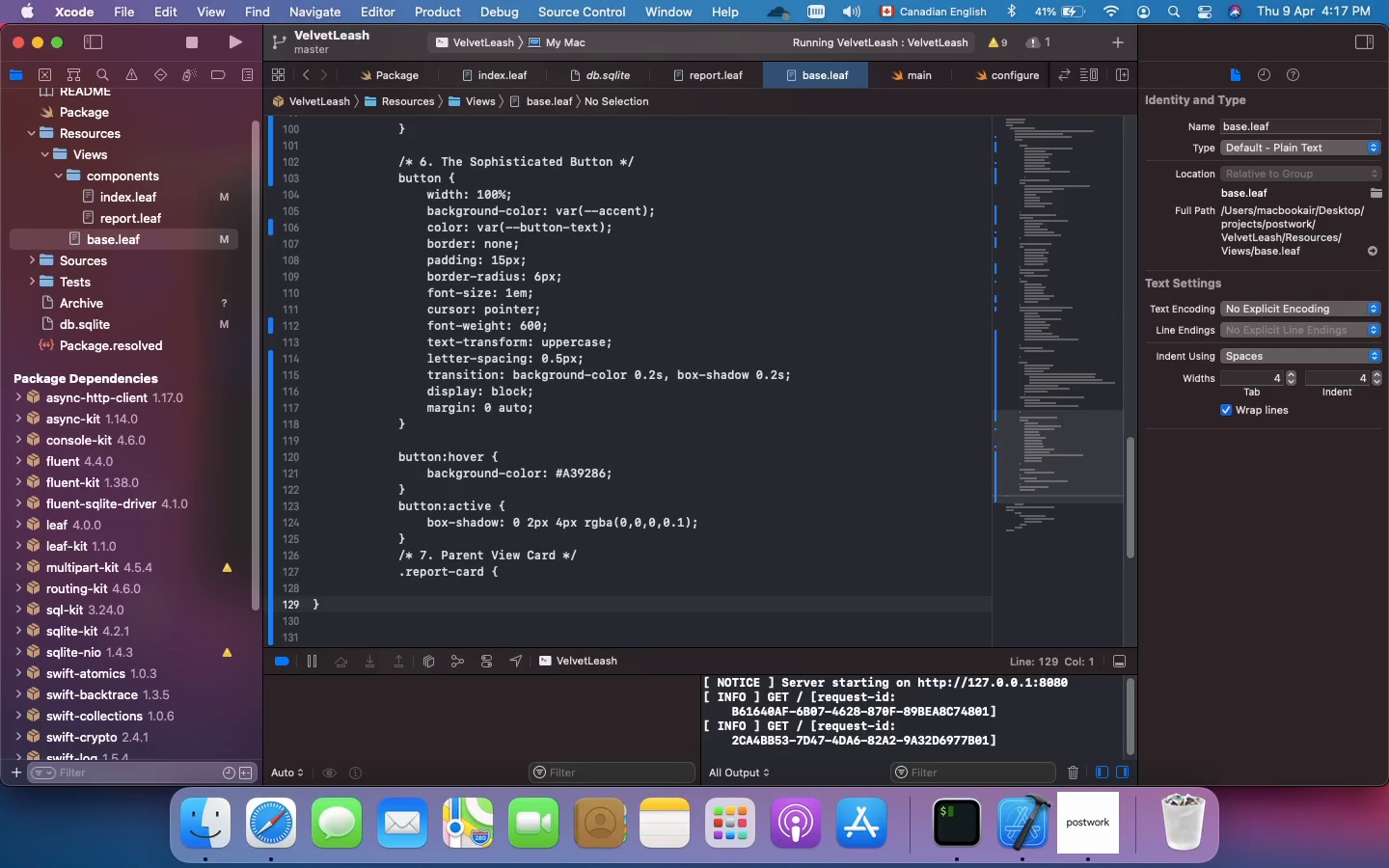 
key(Tab)
 